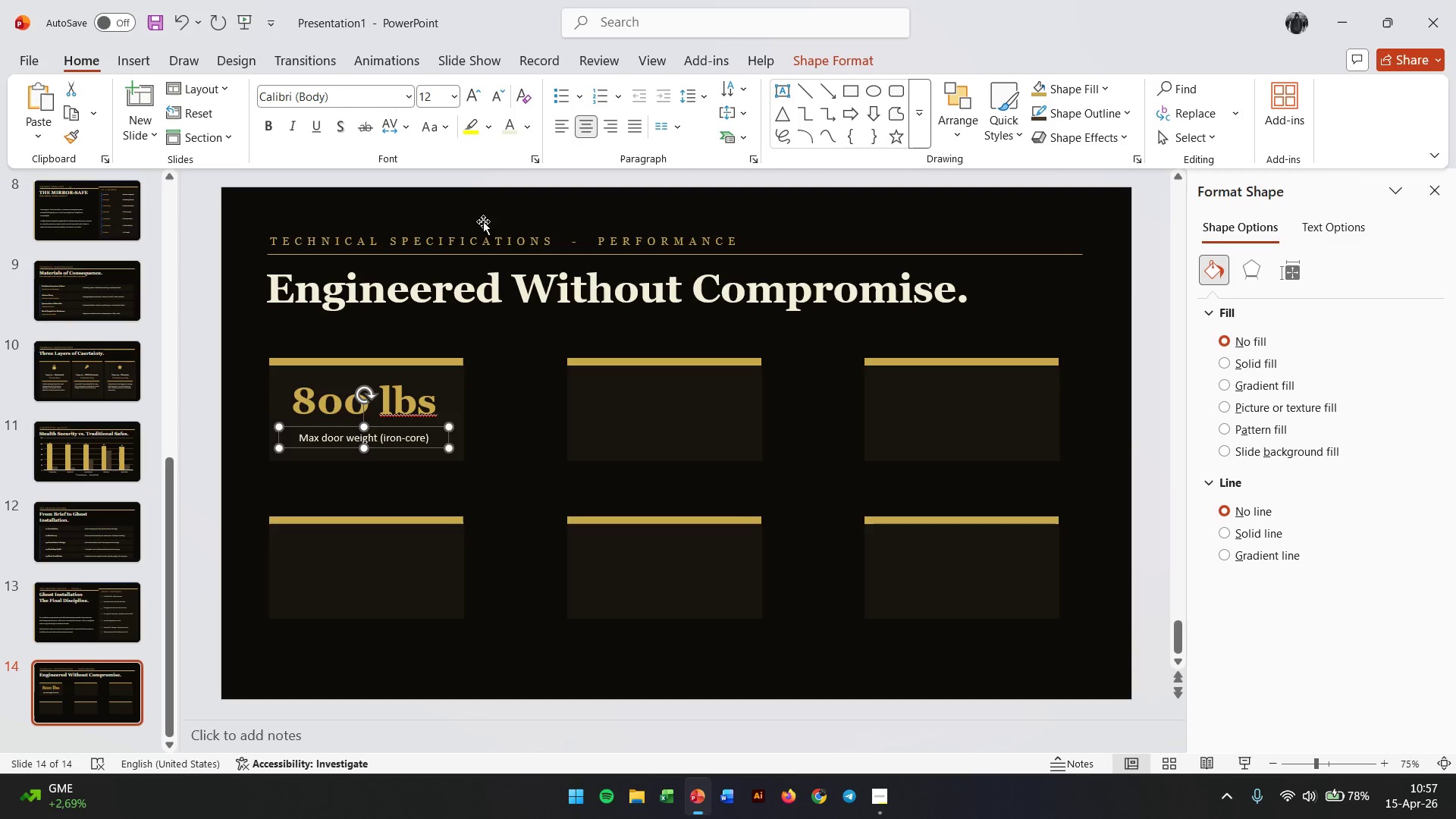 
left_click([495, 447])
 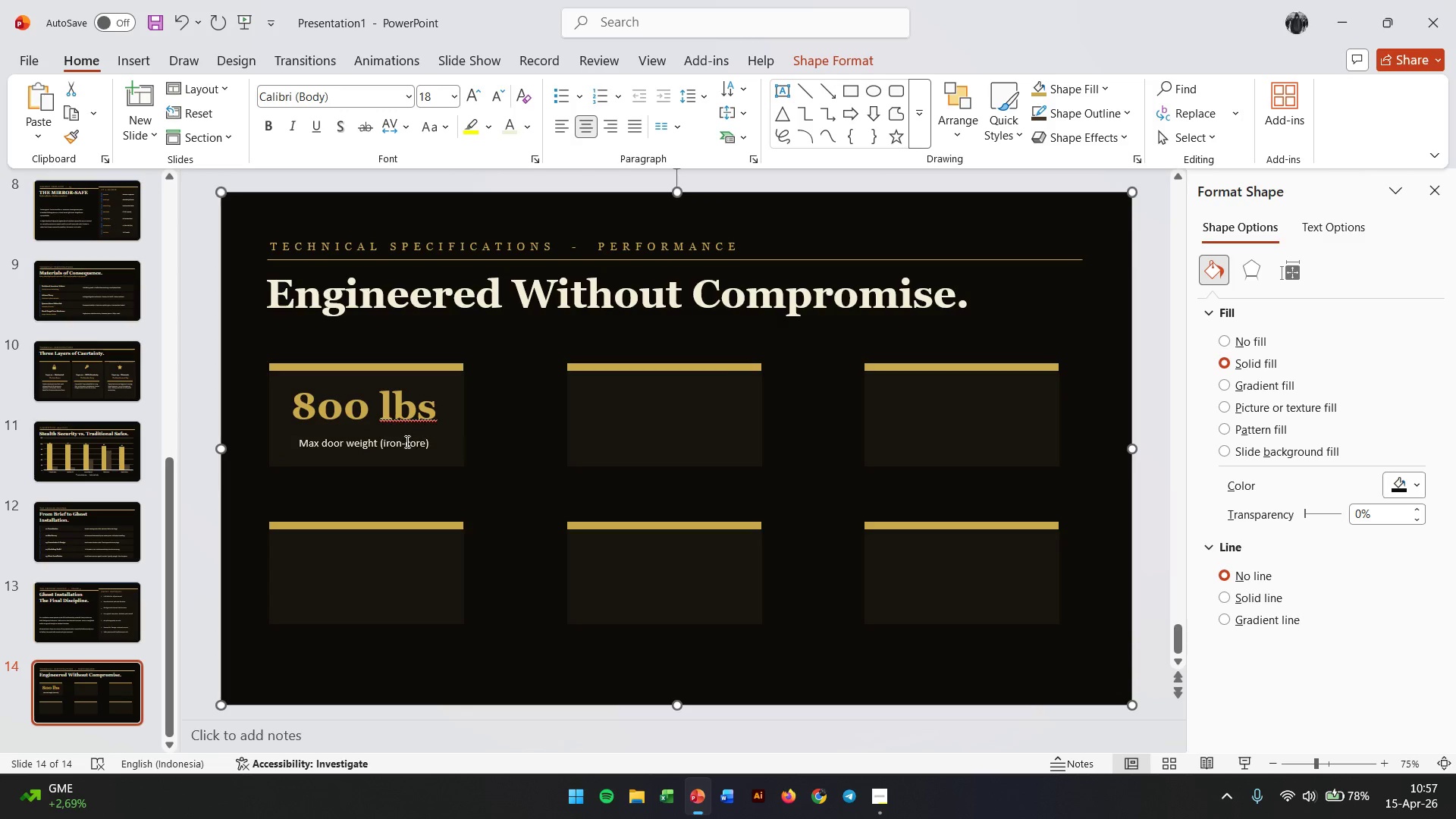 
left_click([375, 438])
 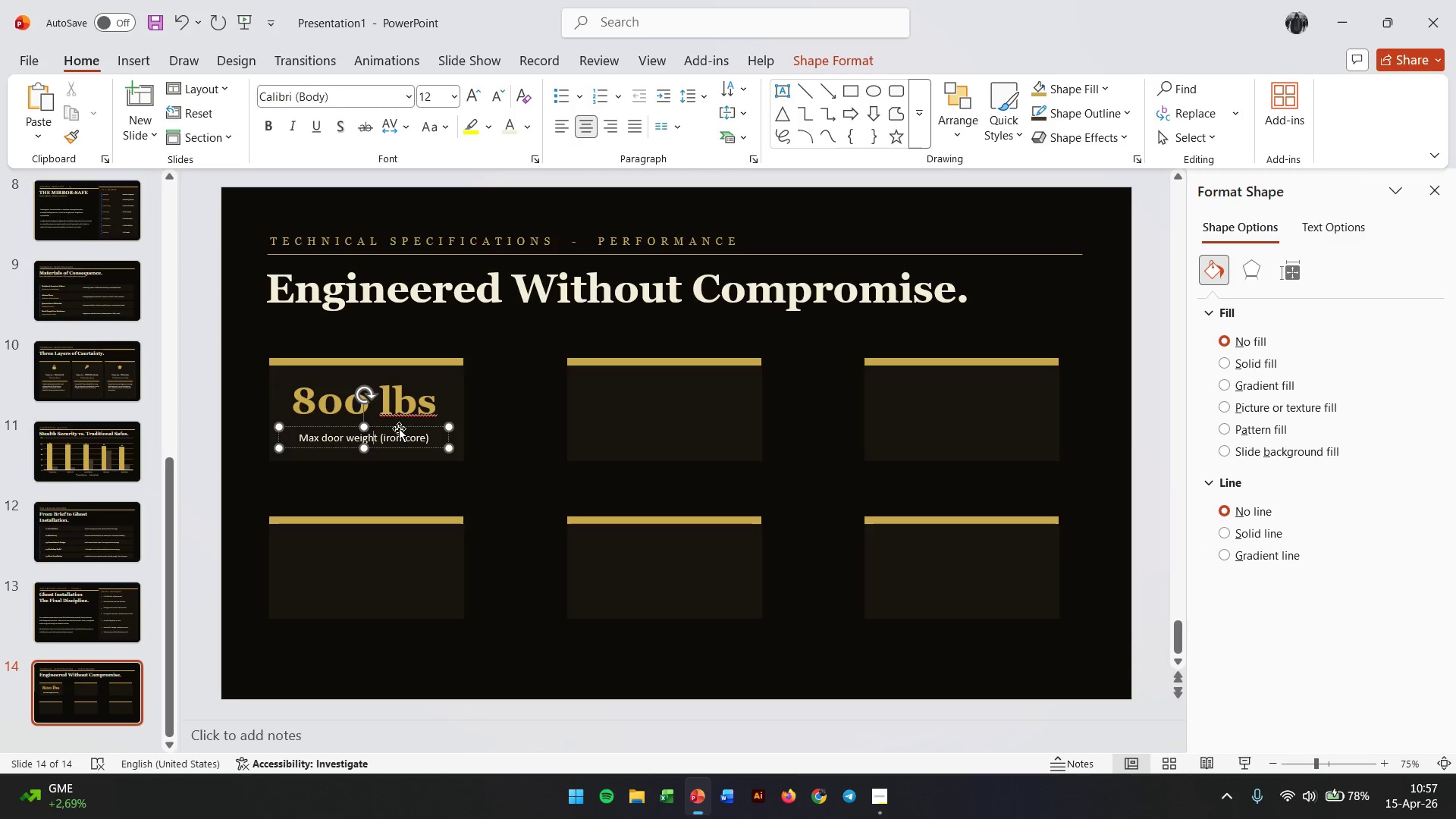 
hold_key(key=ShiftLeft, duration=0.92)
left_click([399, 410])
 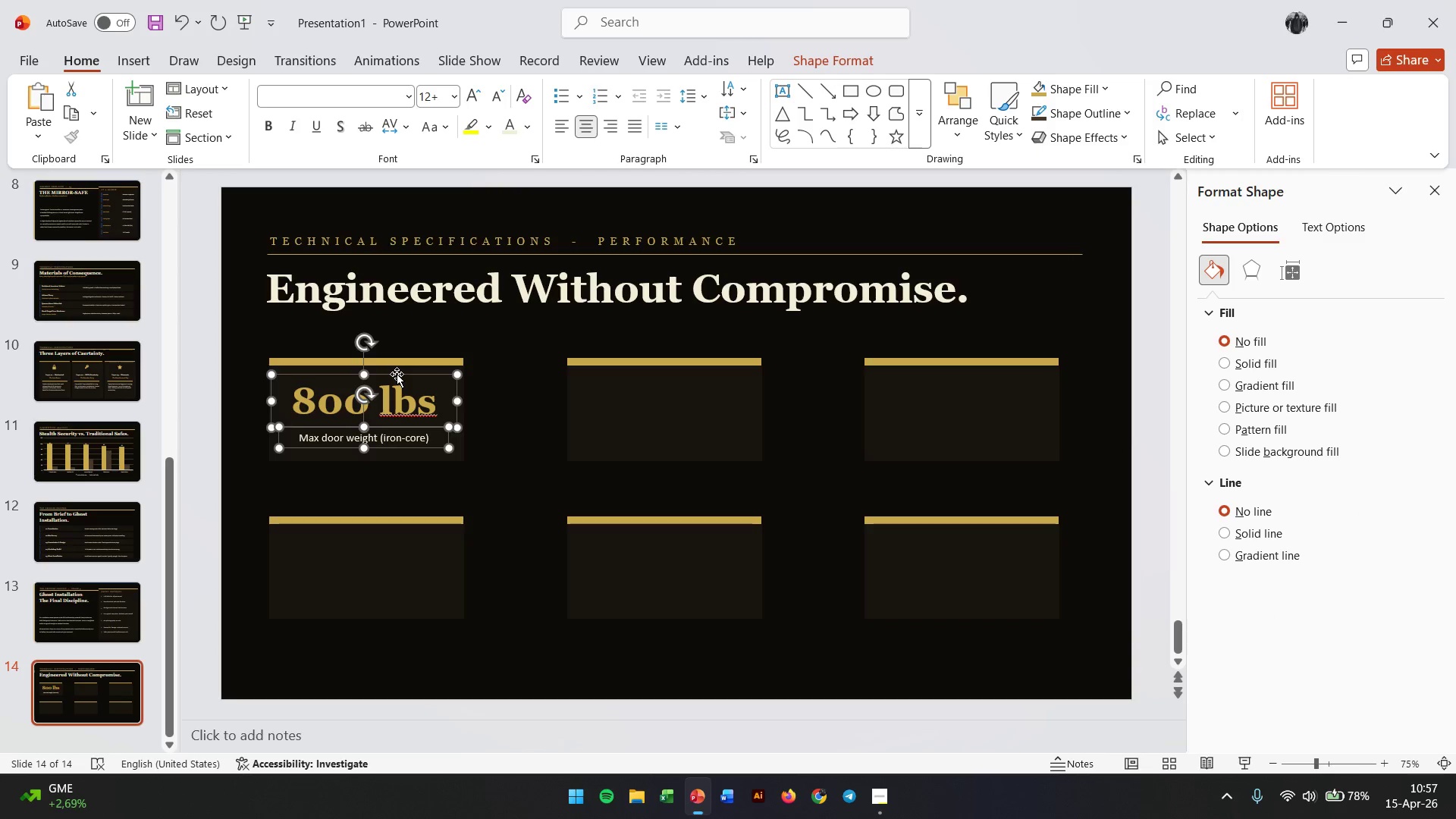 
hold_key(key=ControlLeft, duration=6.75)
left_click_drag(start_coordinate=[397, 374], to_coordinate=[697, 377])
 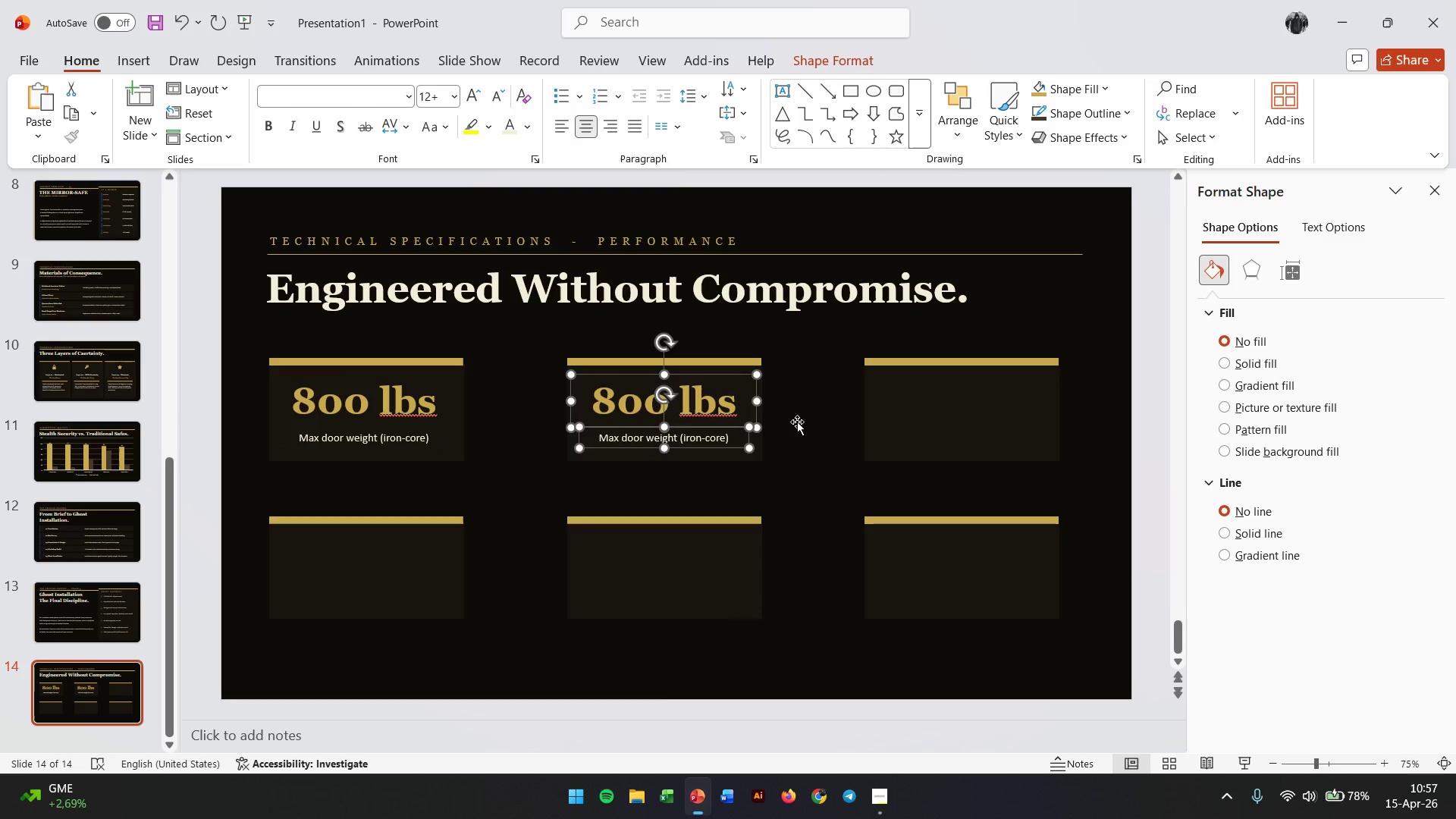 
hold_key(key=ShiftLeft, duration=6.26)
 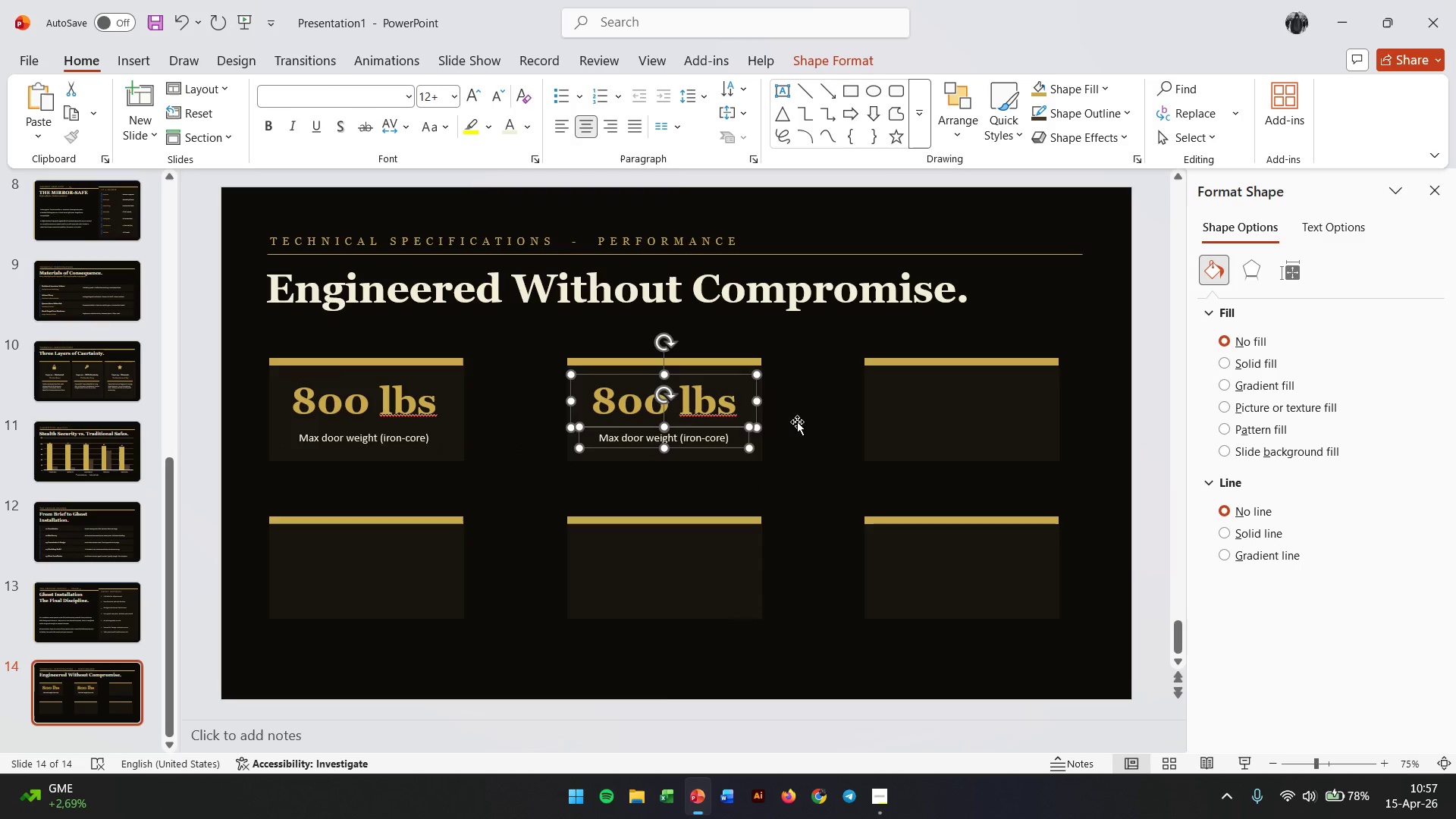 
left_click([806, 419])
 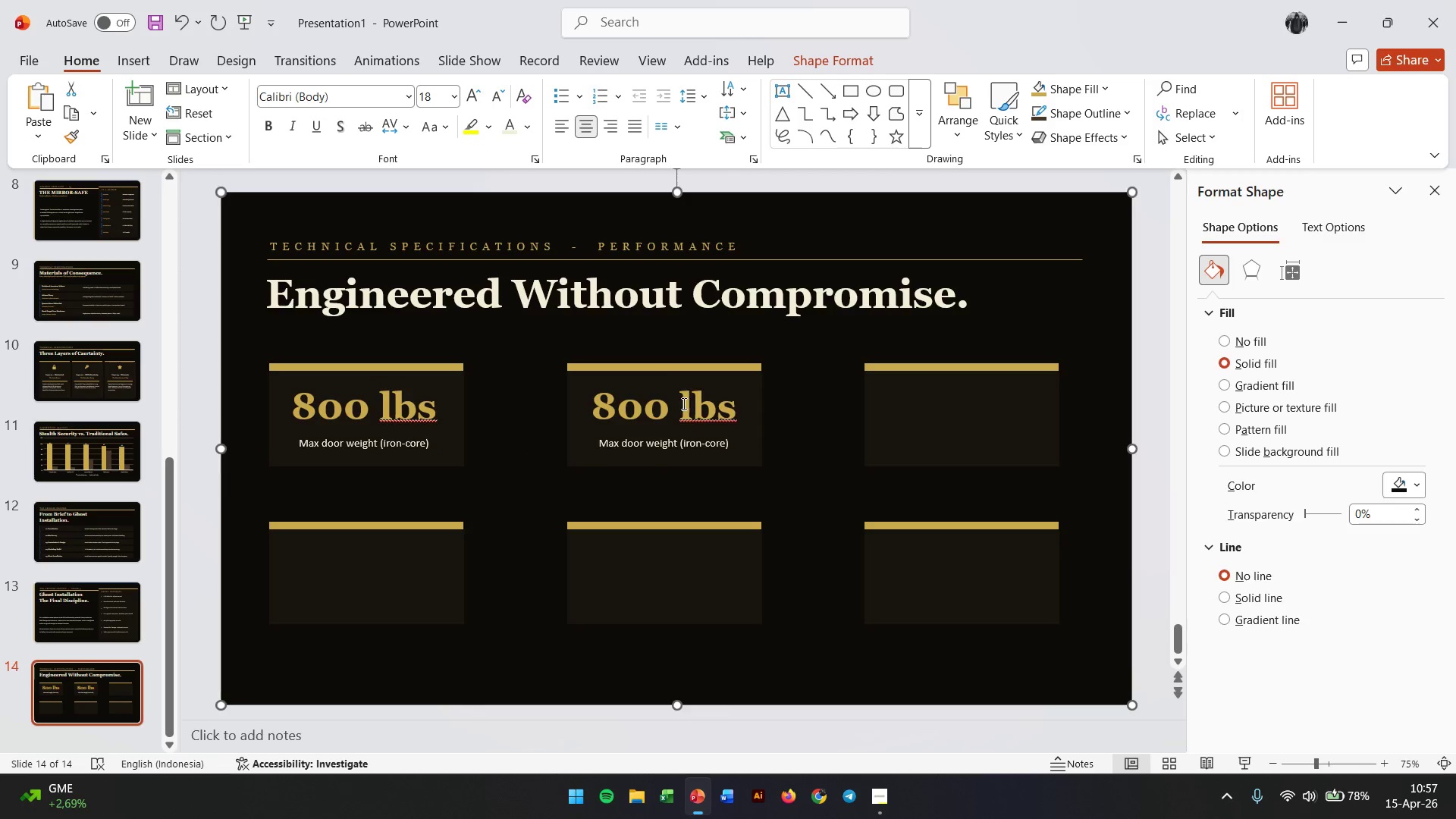 
double_click([682, 403])
 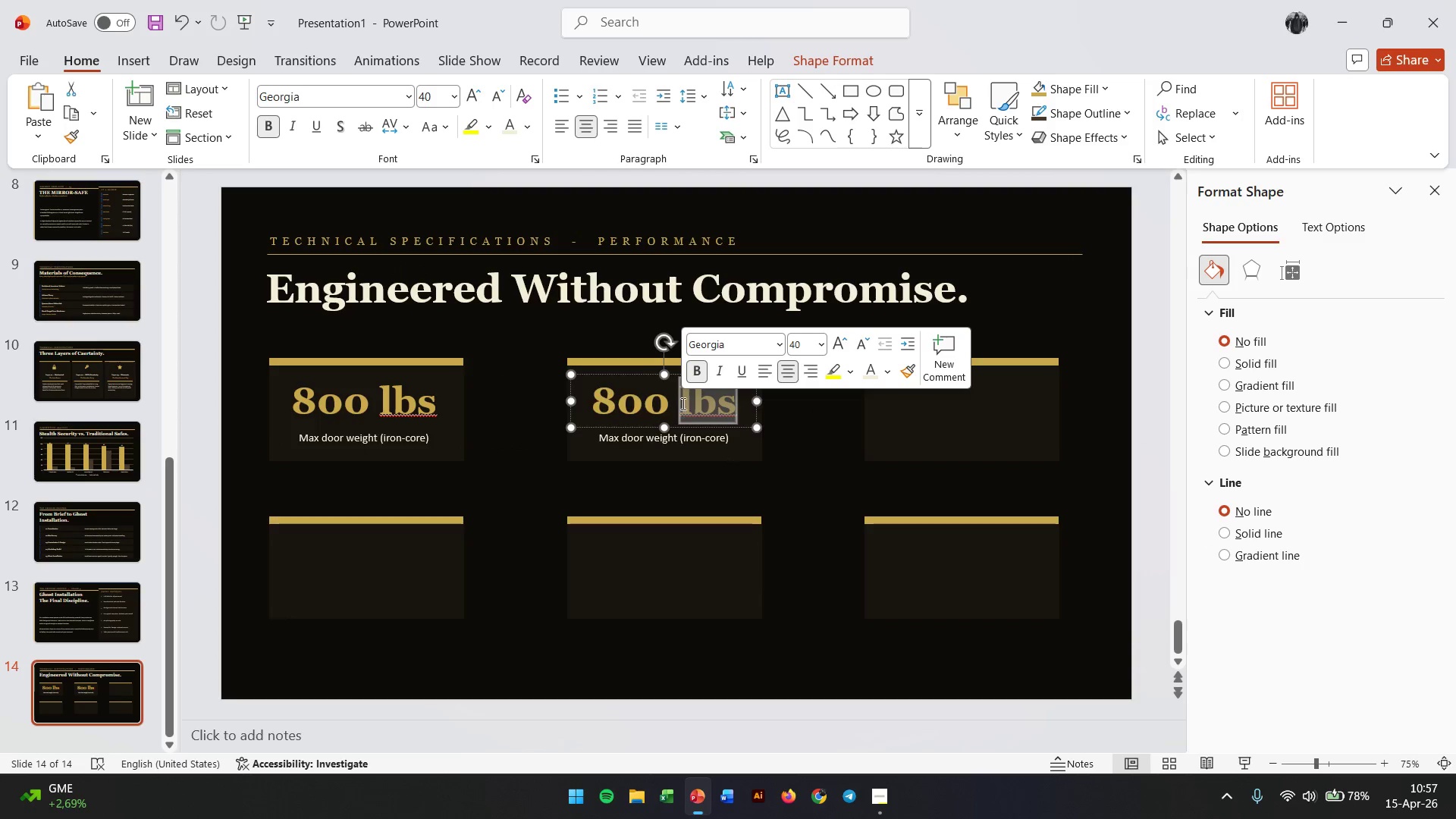 
triple_click([682, 403])
 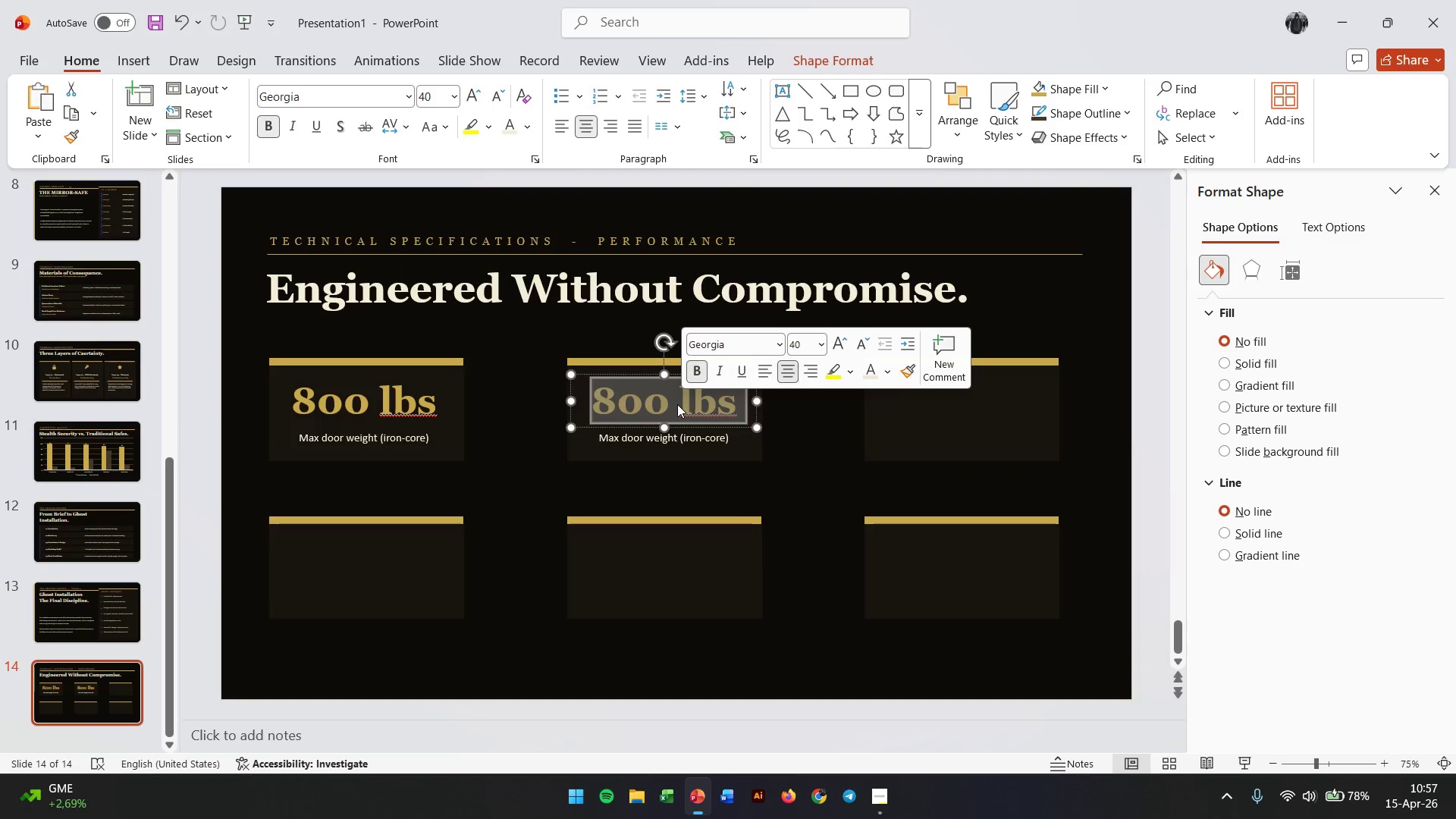 
key(Numpad5)
 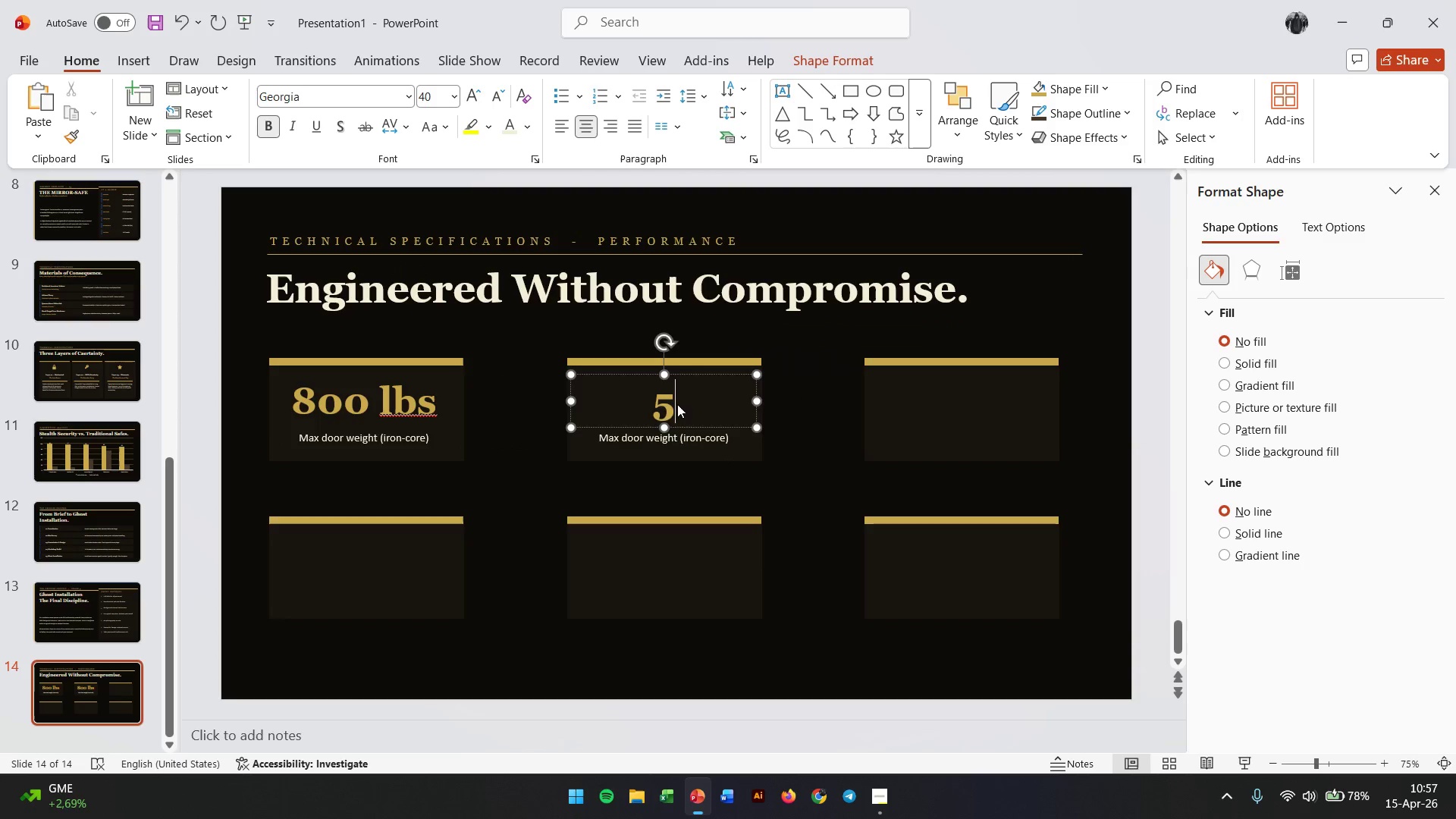 
key(Numpad0)
 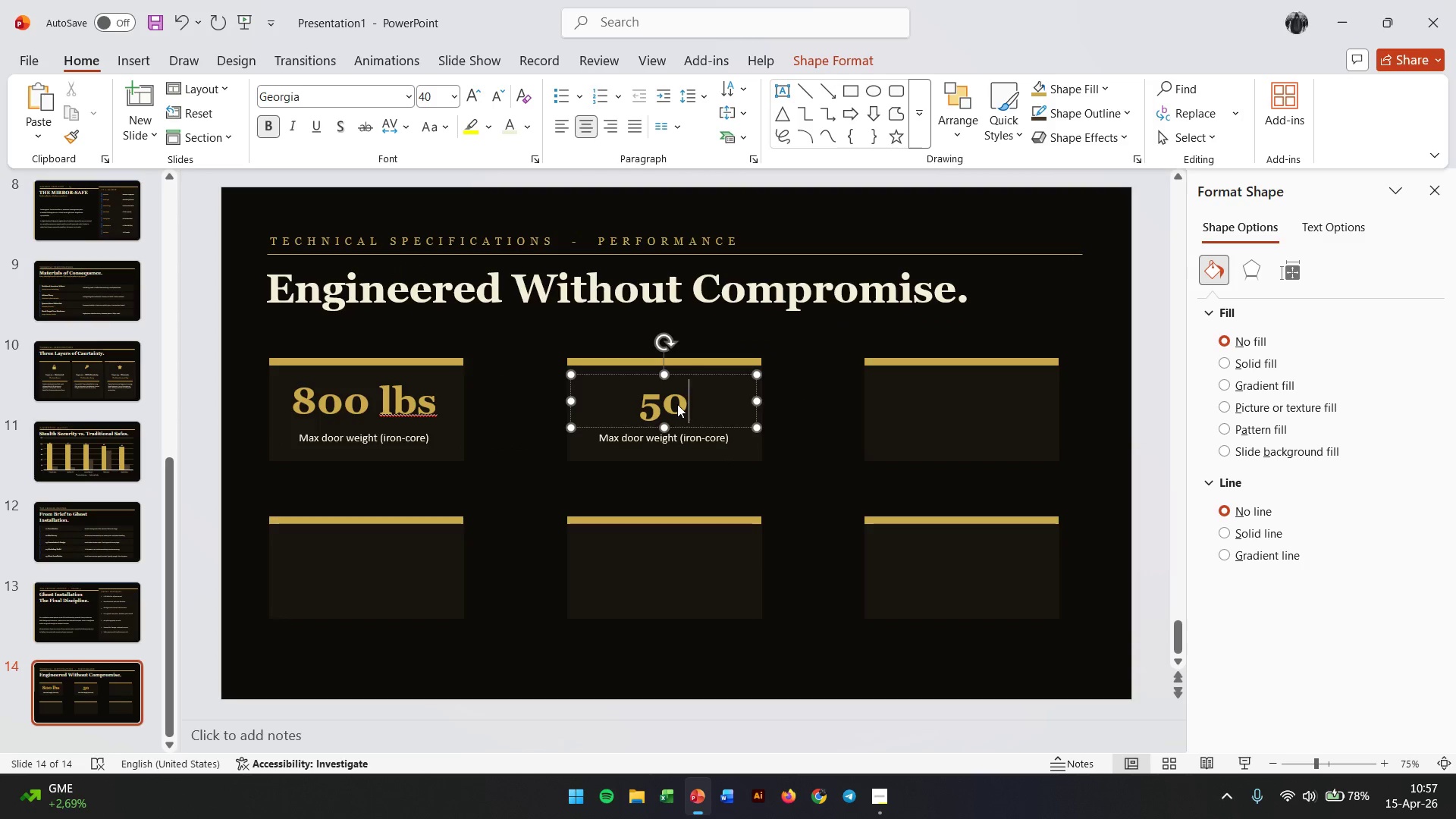 
key(Comma)
 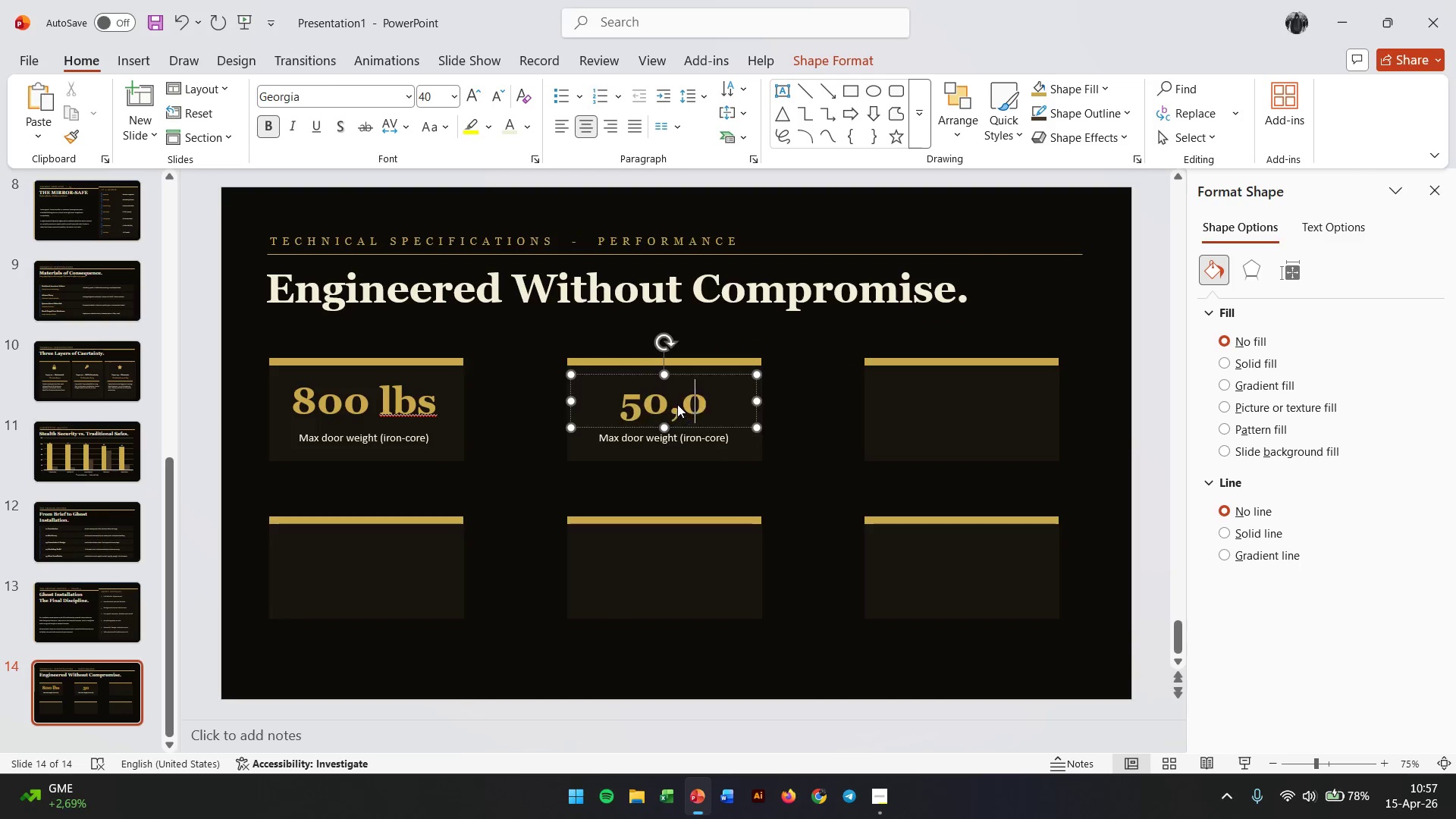 
key(Numpad0)
 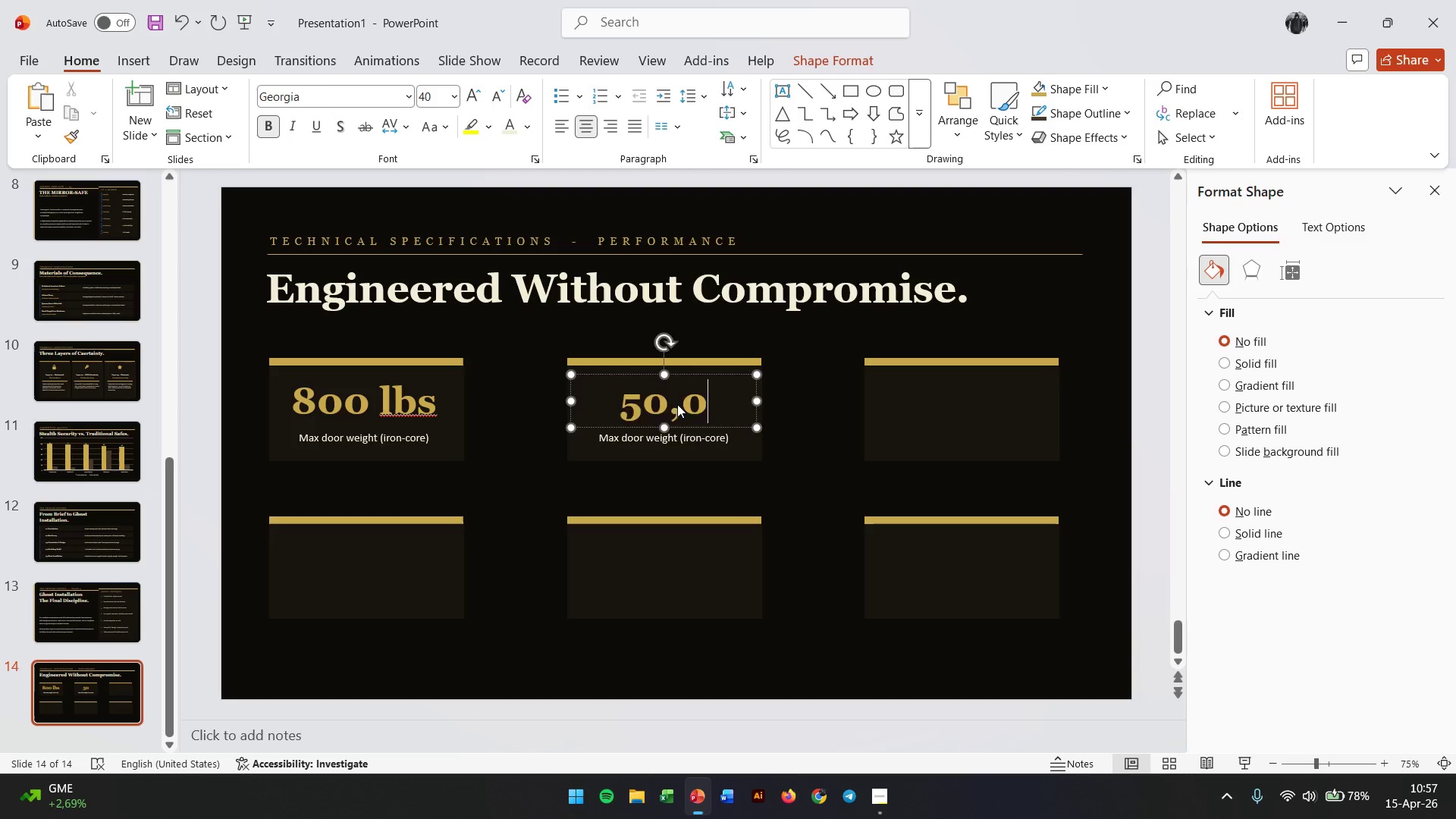 
key(Numpad0)
 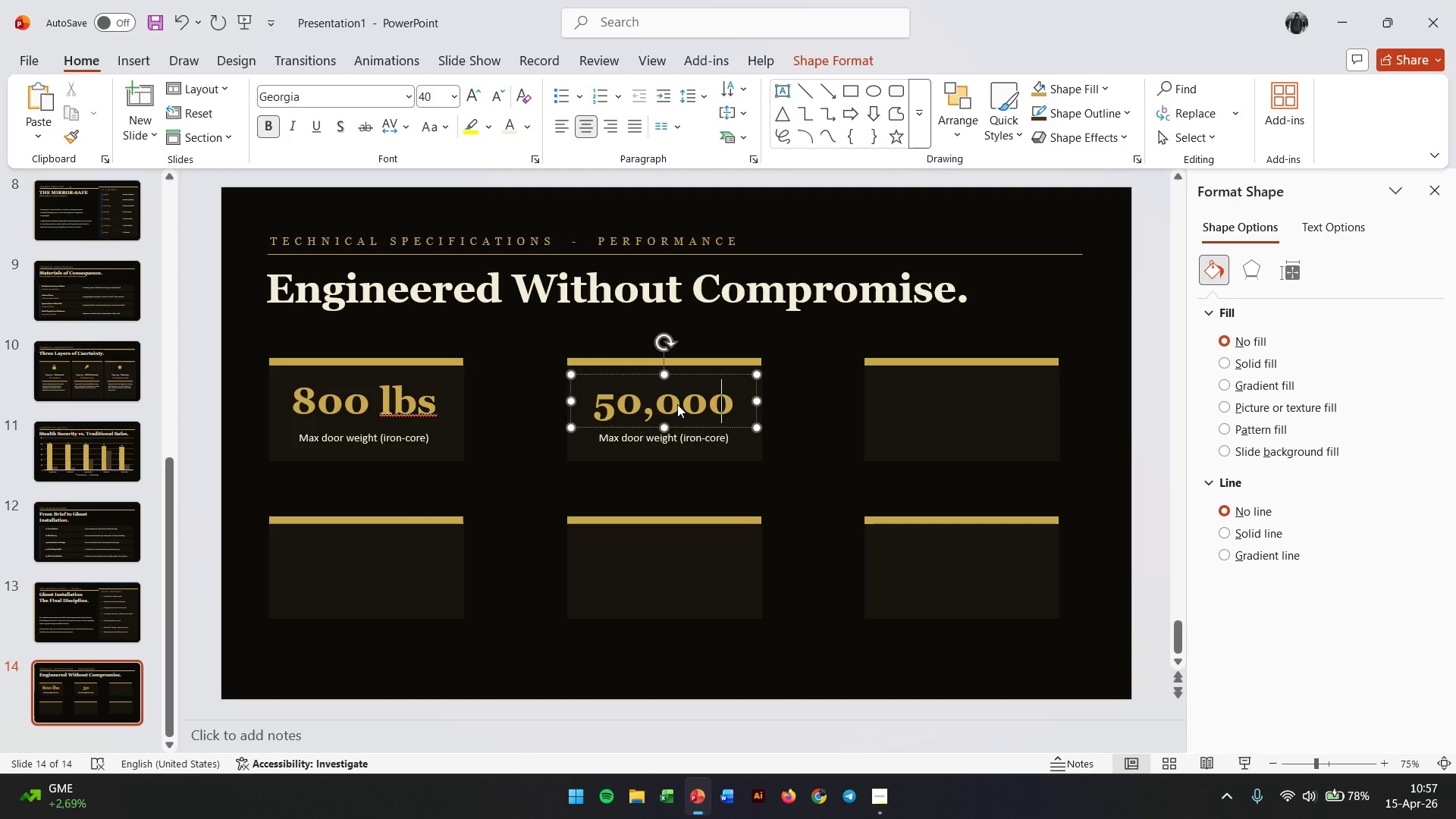 
key(Numpad0)
 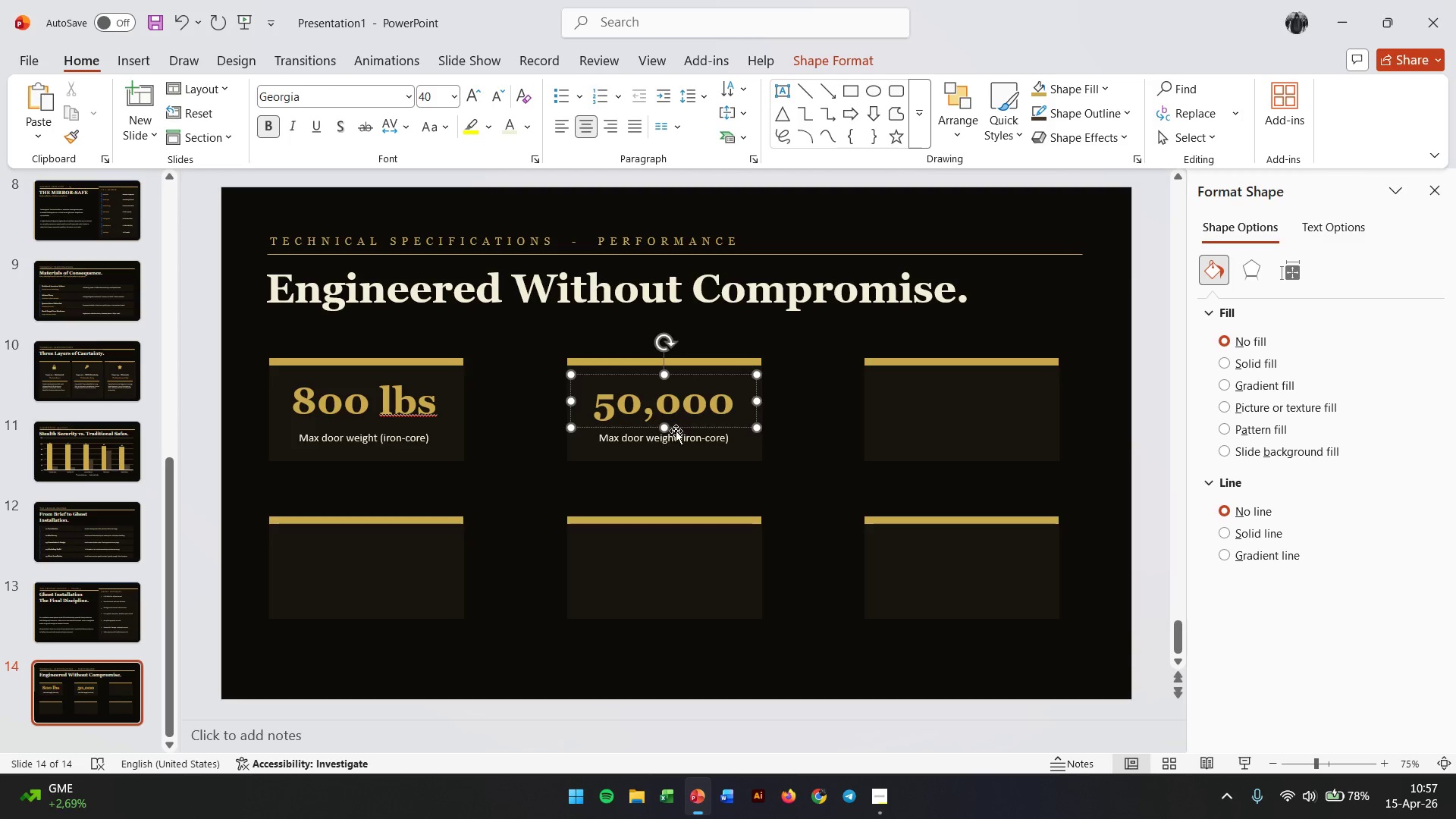 
double_click([676, 438])
 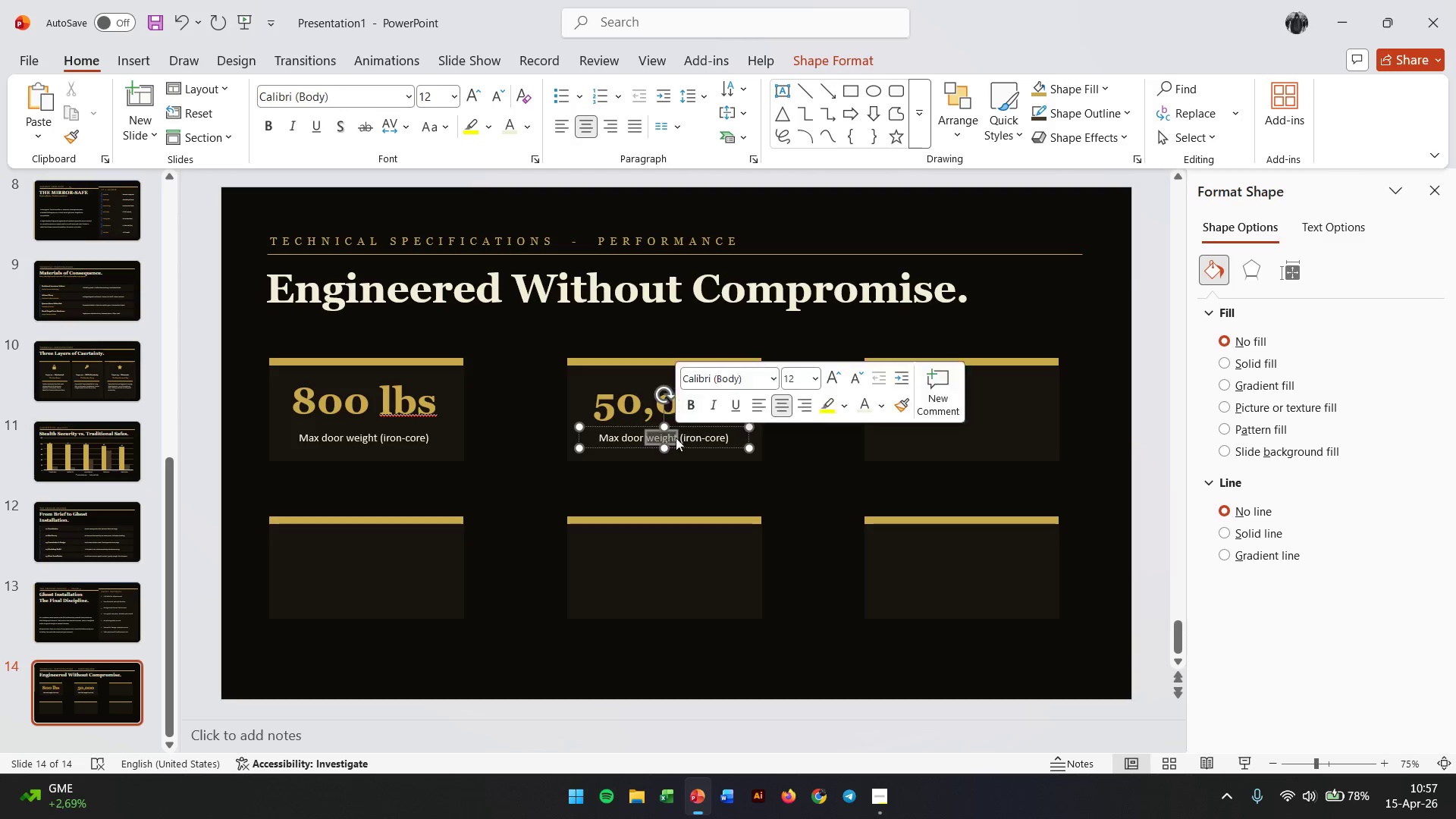 
triple_click([676, 438])
 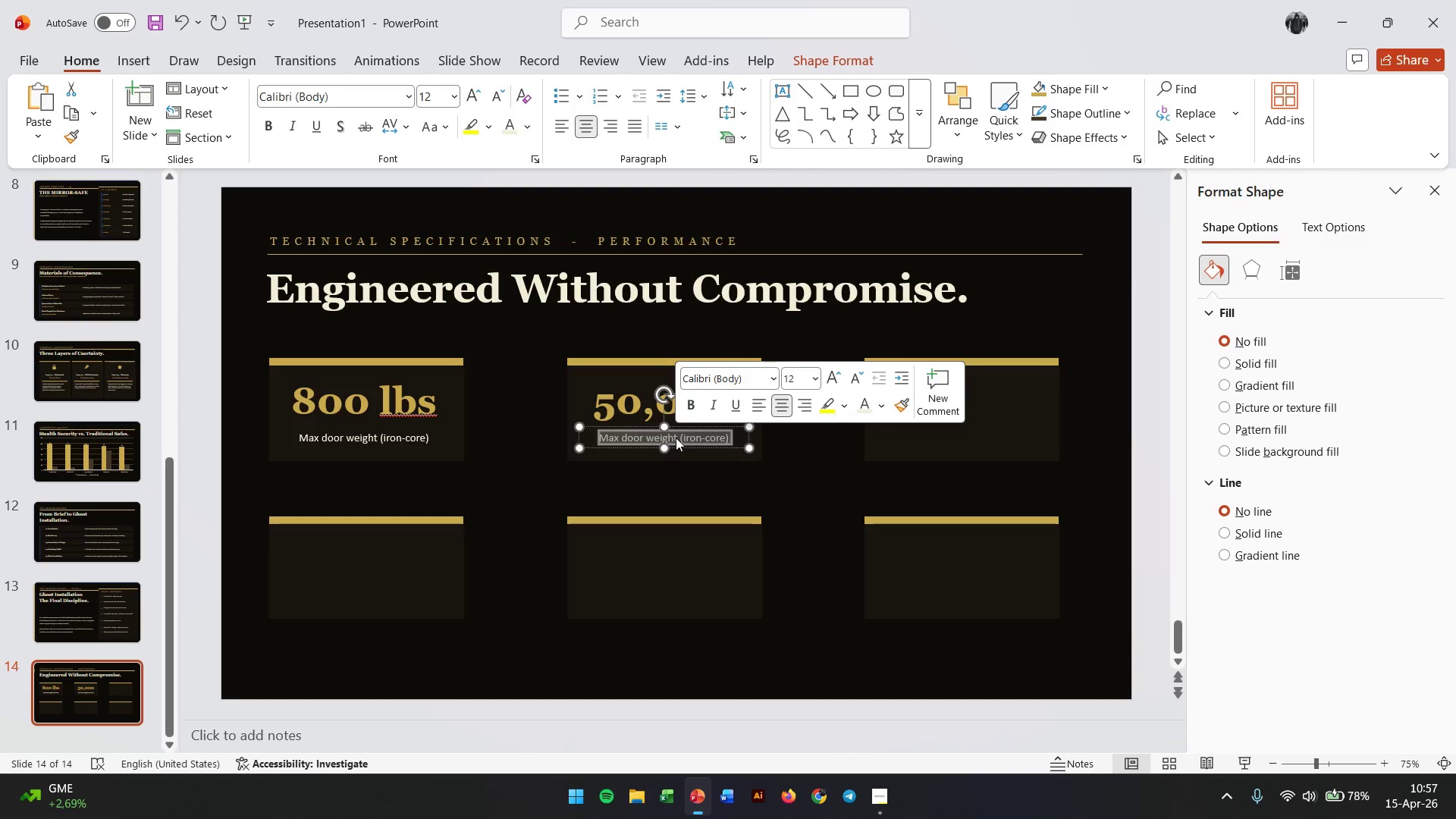 
type(Rated mechanism cycles)
 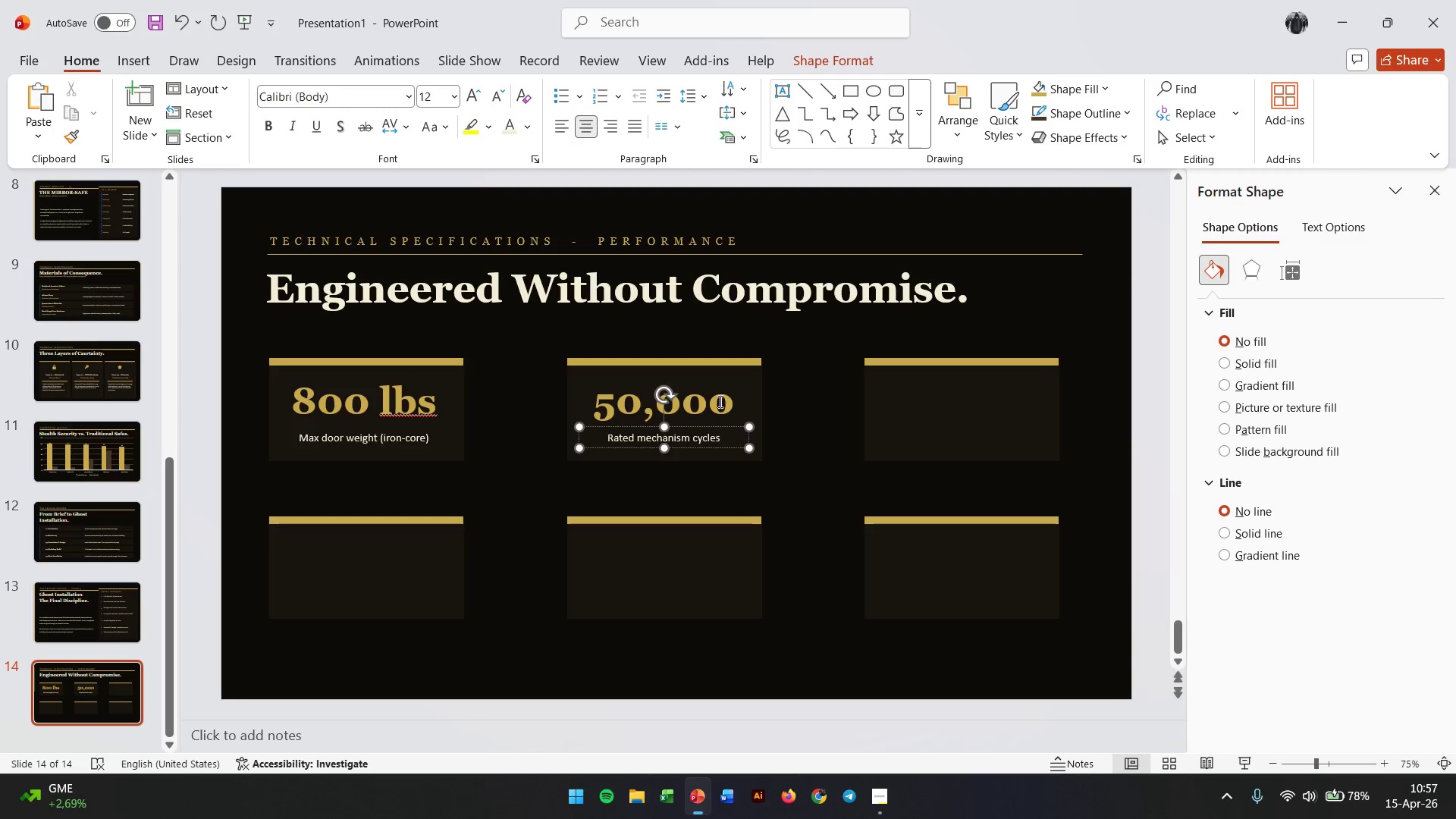 
hold_key(key=ShiftLeft, duration=0.42)
left_click([719, 401])
 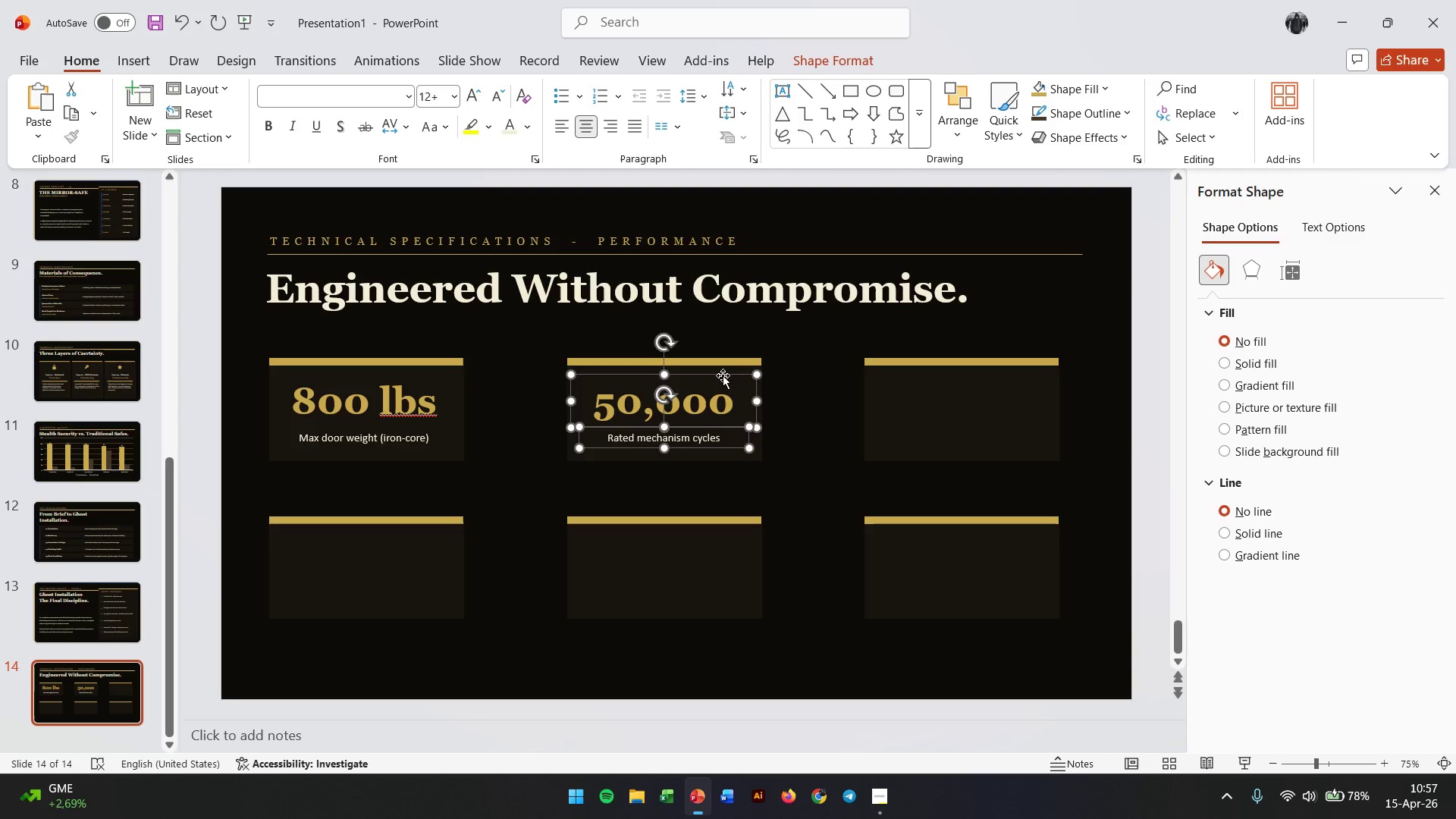 
hold_key(key=ControlLeft, duration=3.03)
left_click_drag(start_coordinate=[723, 375], to_coordinate=[1017, 375])
 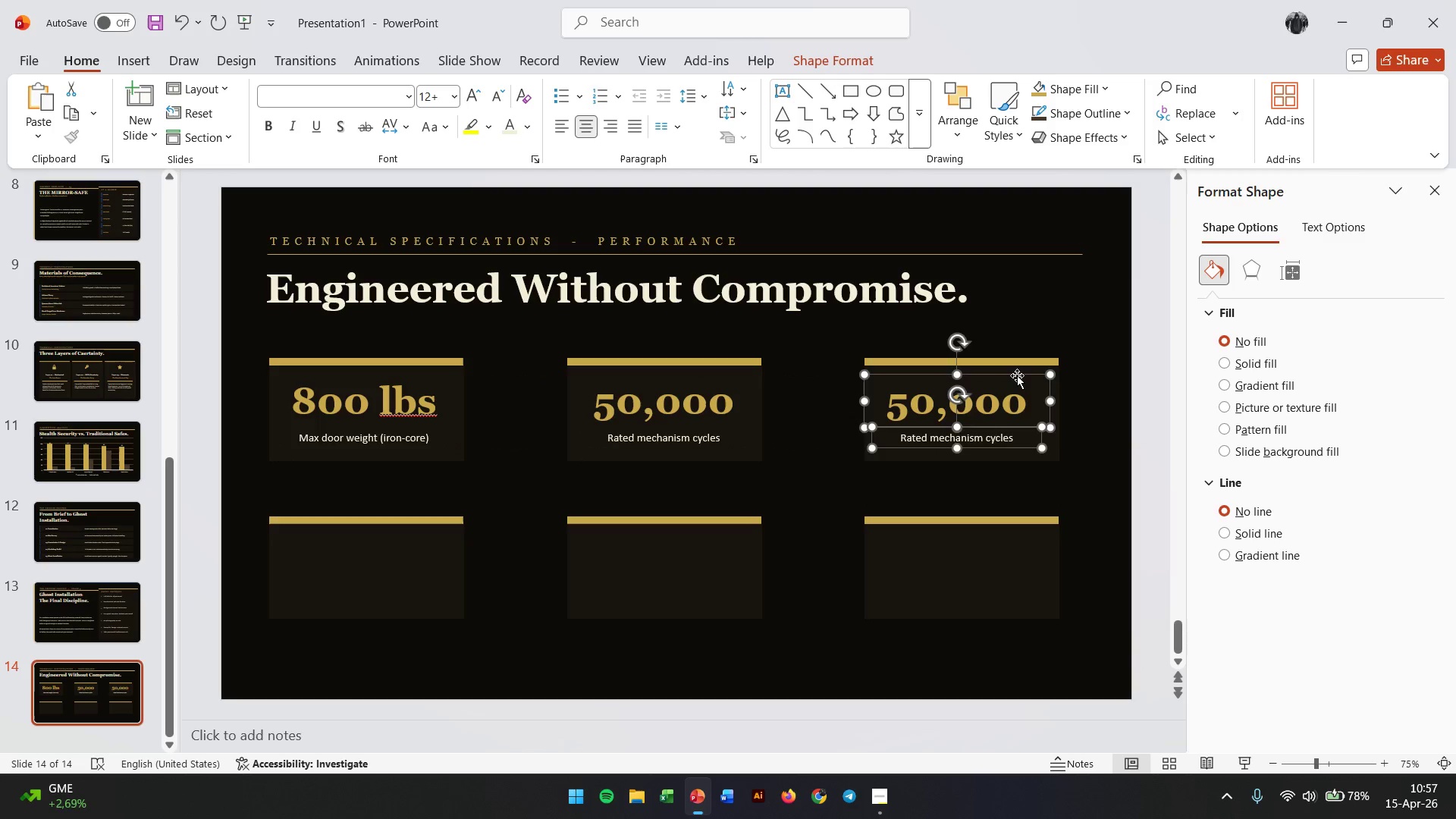 
hold_key(key=ShiftLeft, duration=2.7)
 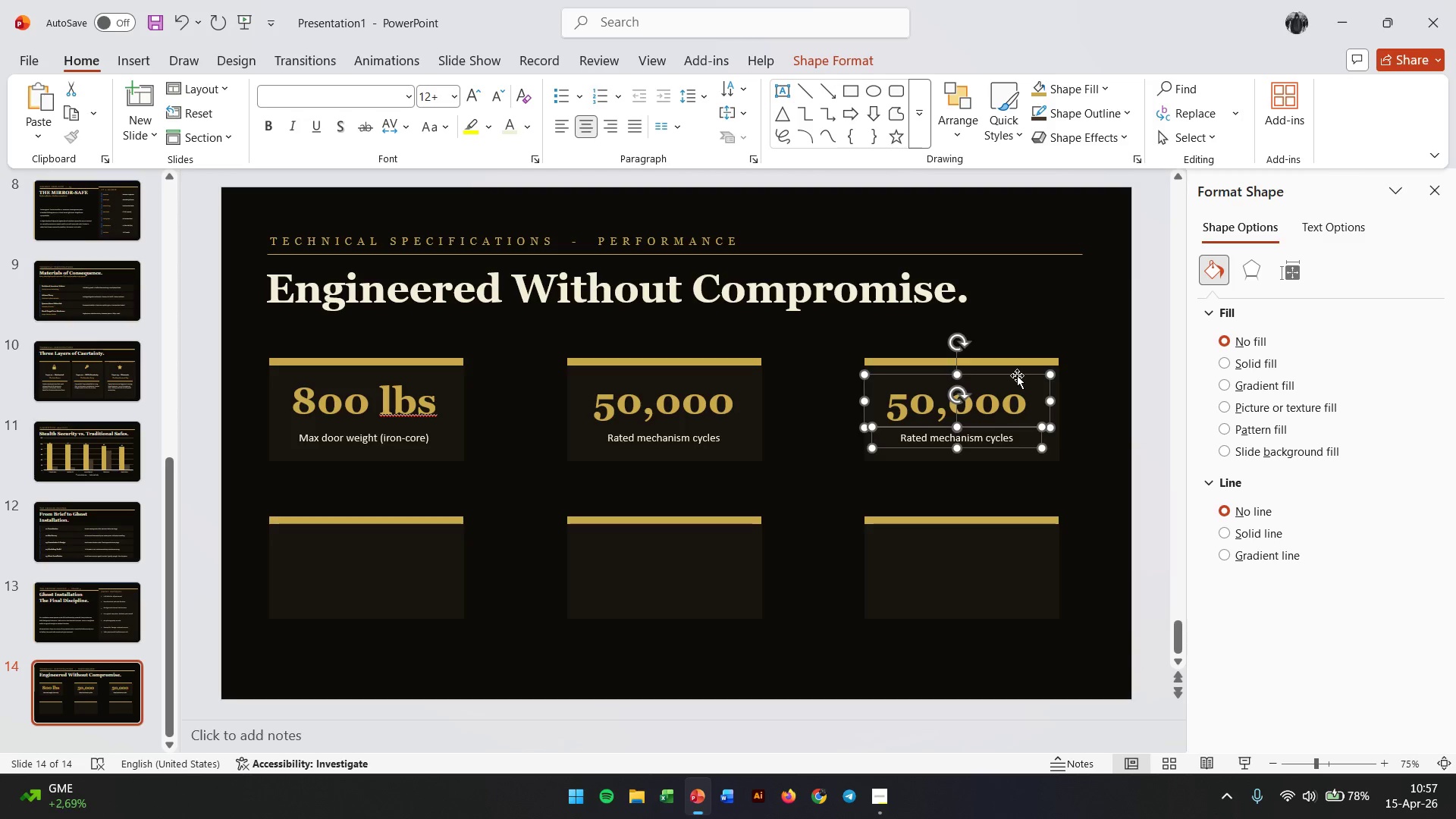 
key(ArrowRight)
 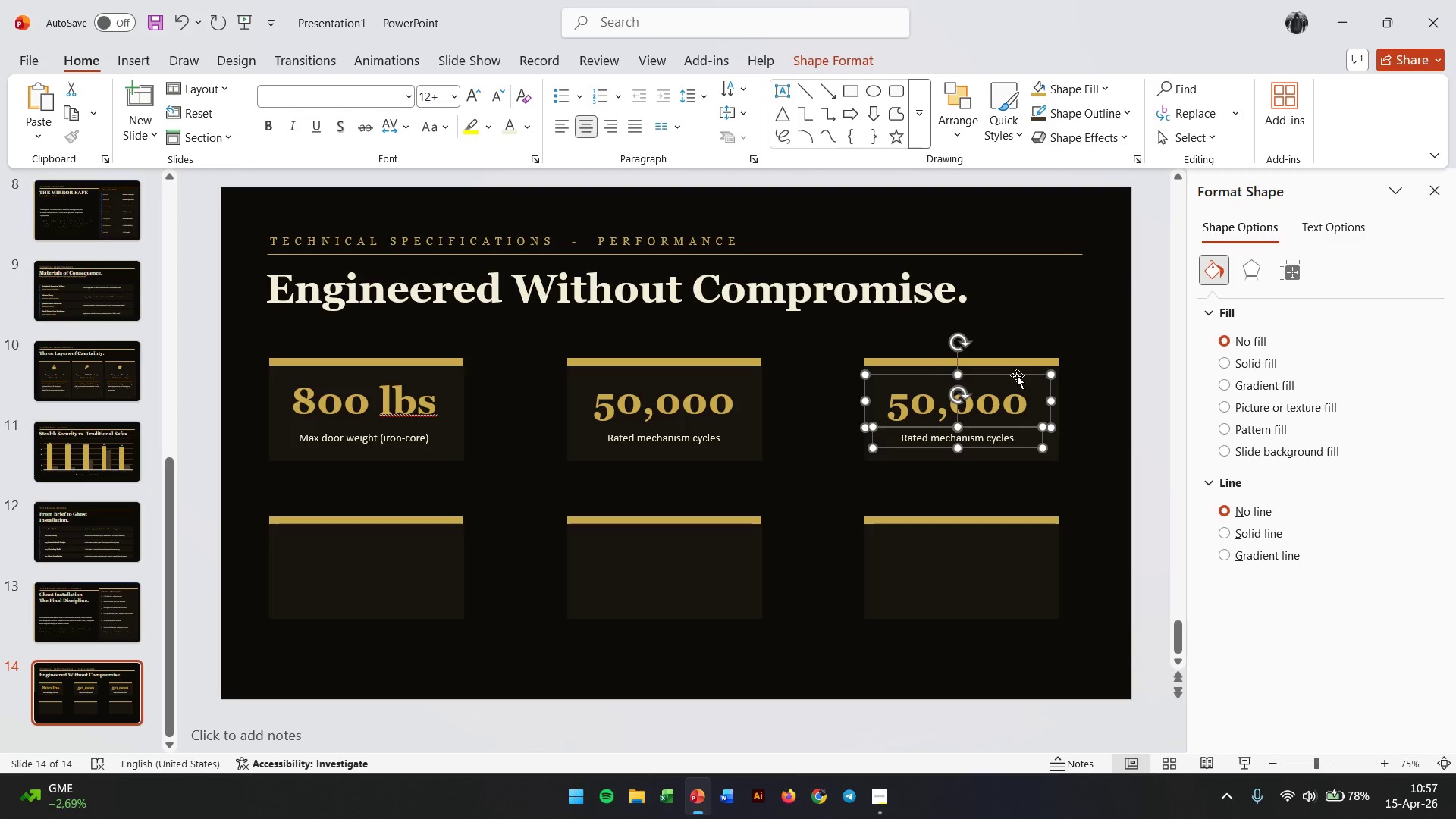 
key(ArrowRight)
 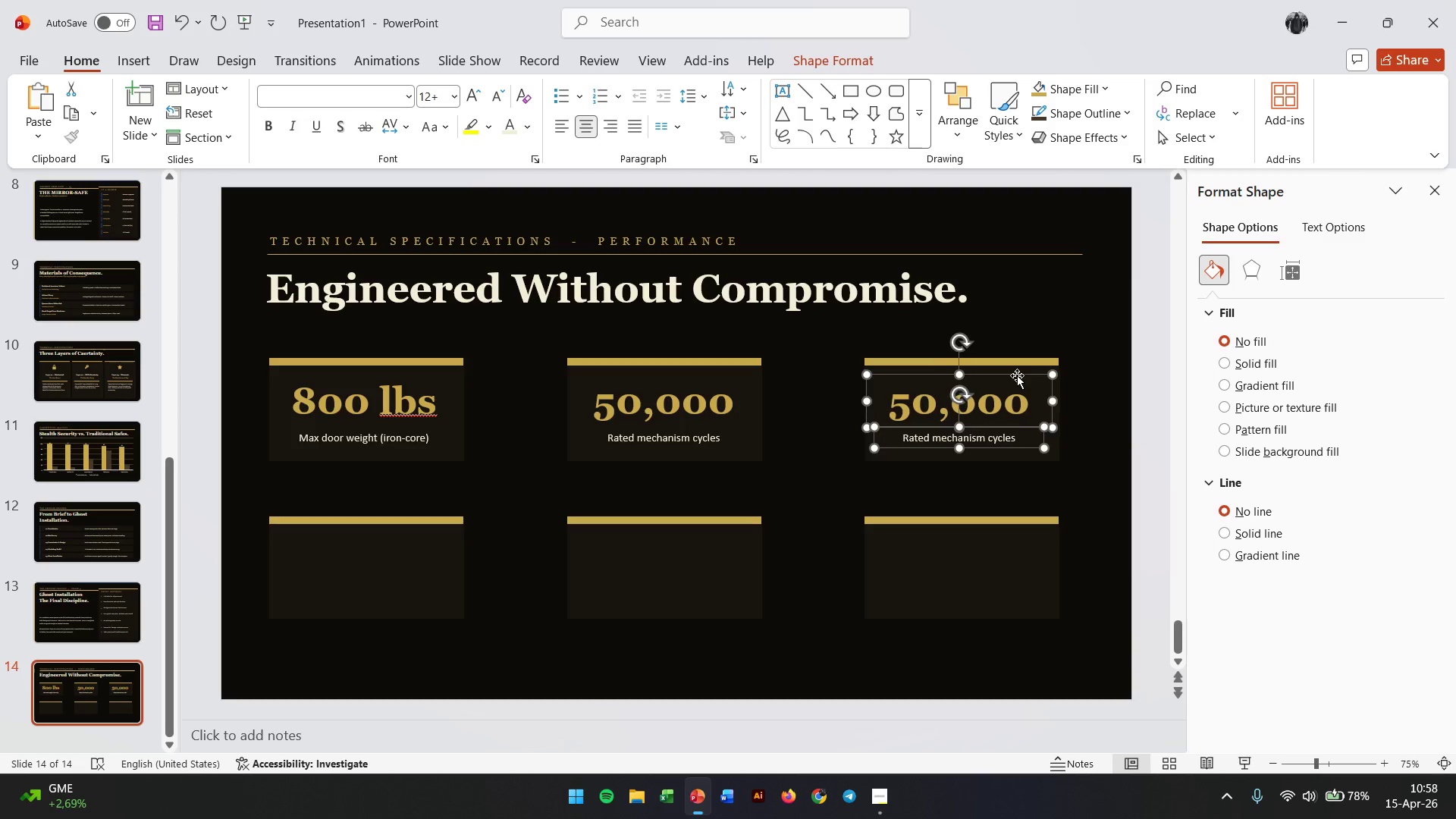 
key(ArrowRight)
 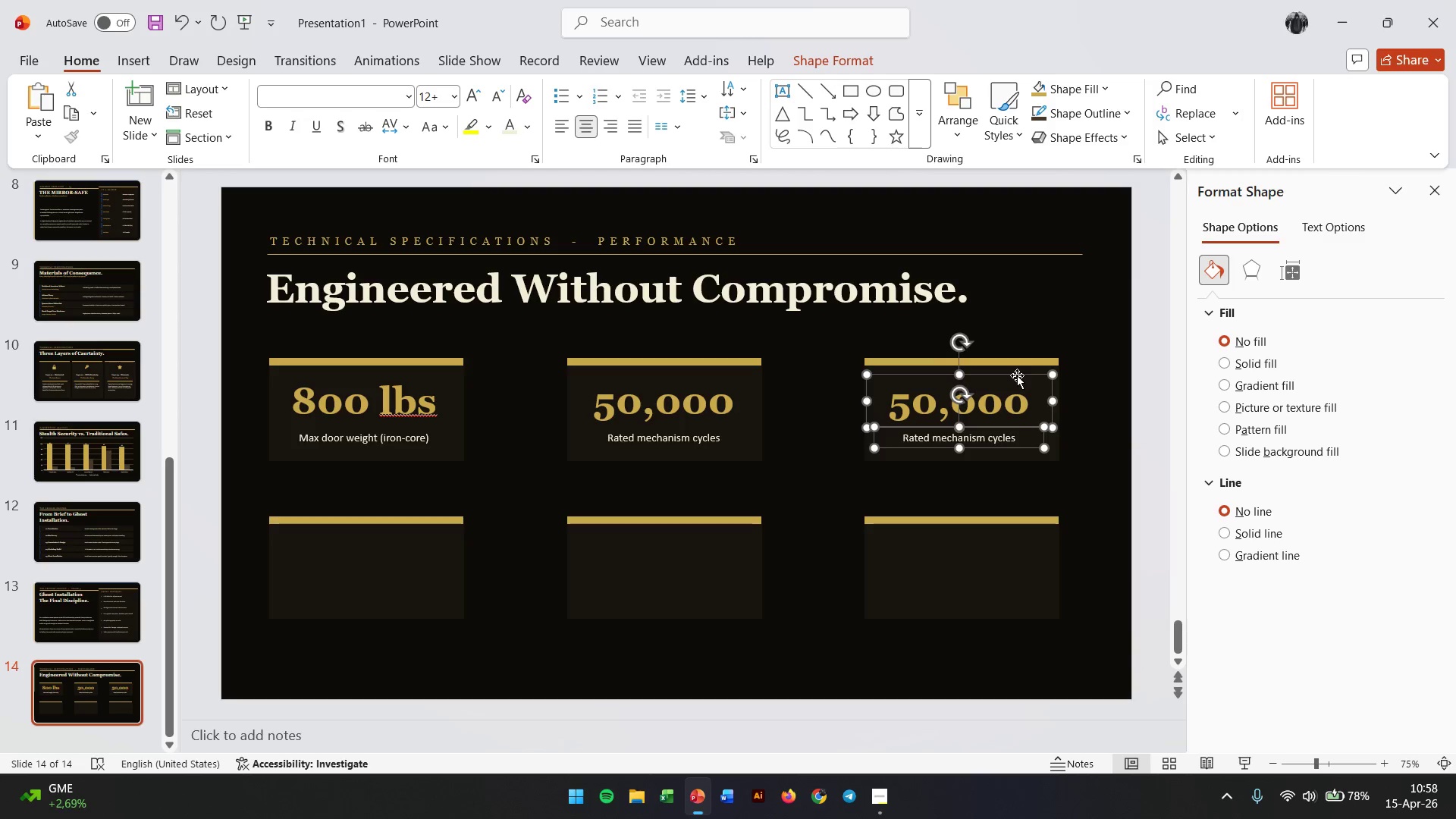 
key(ArrowRight)
 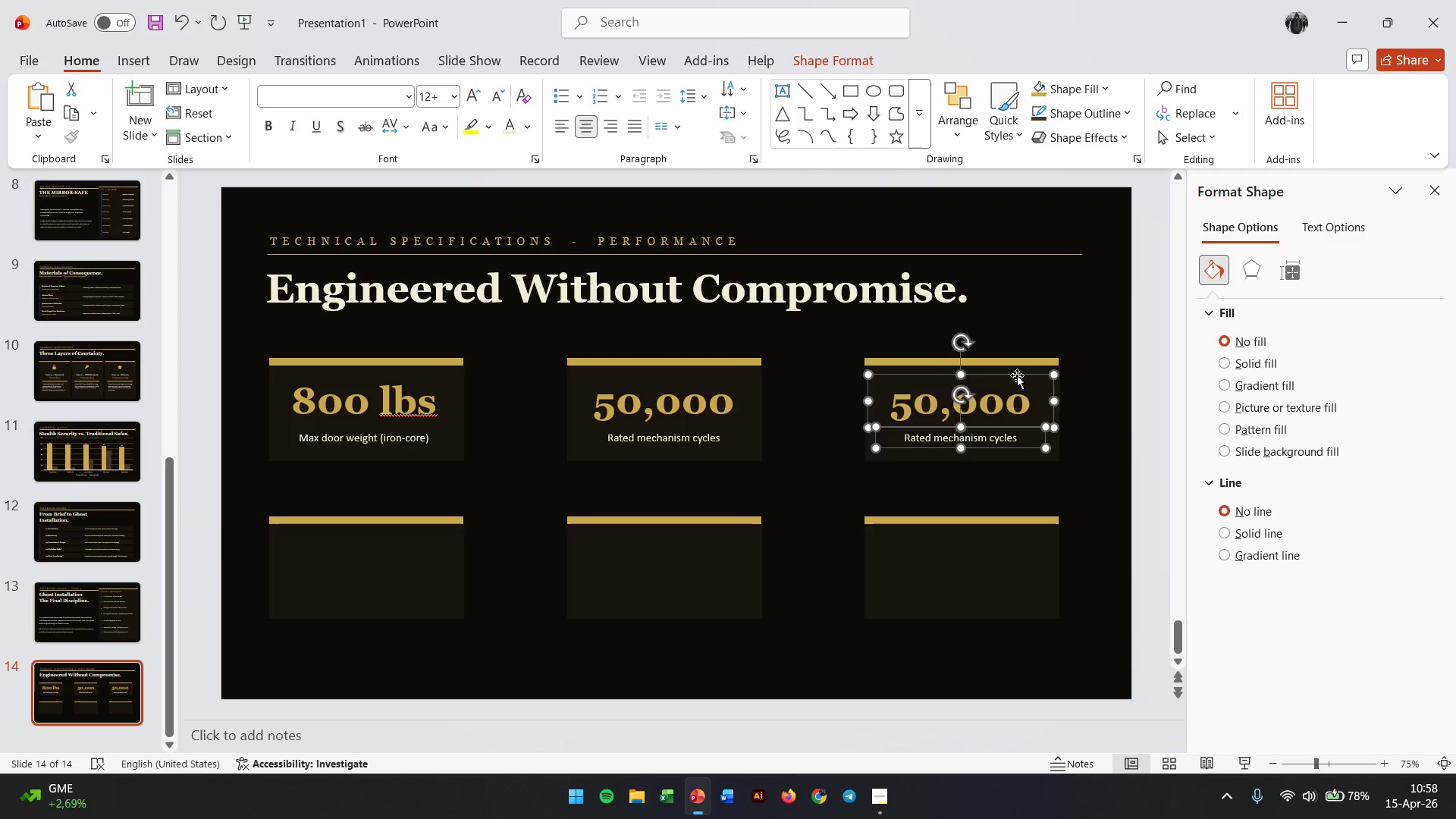 
key(ArrowRight)
 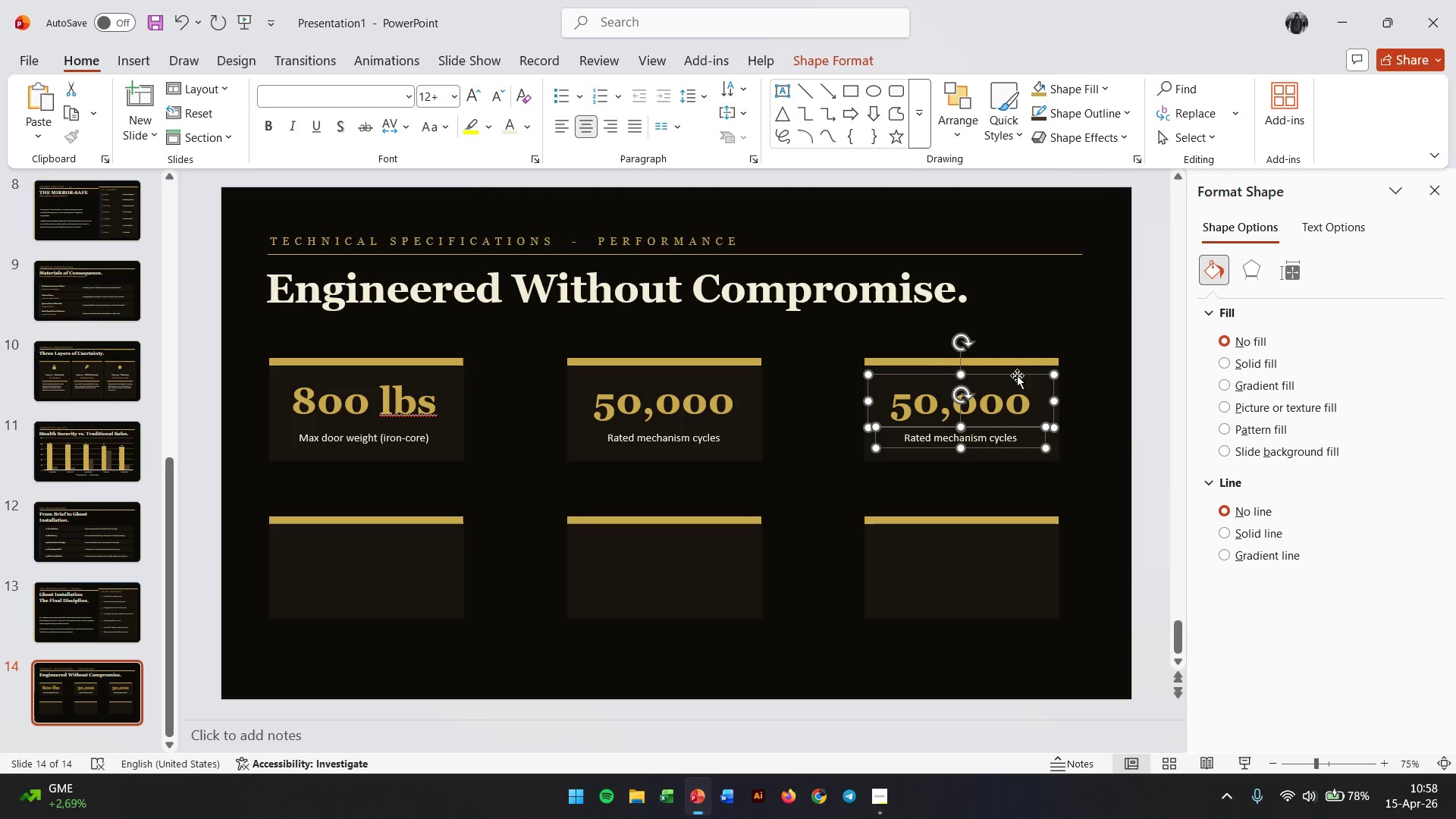 
key(ArrowRight)
 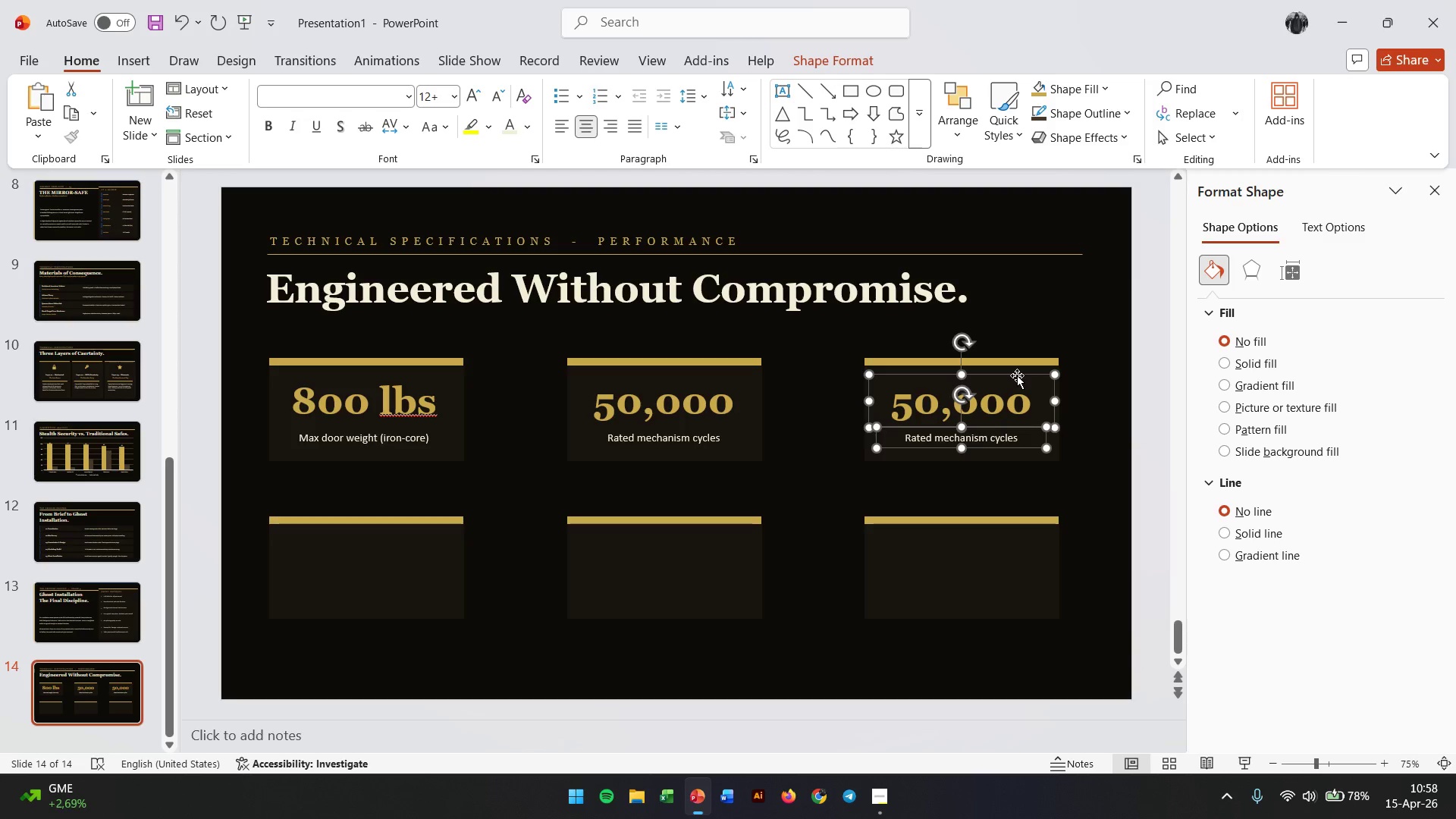 
key(ArrowRight)
 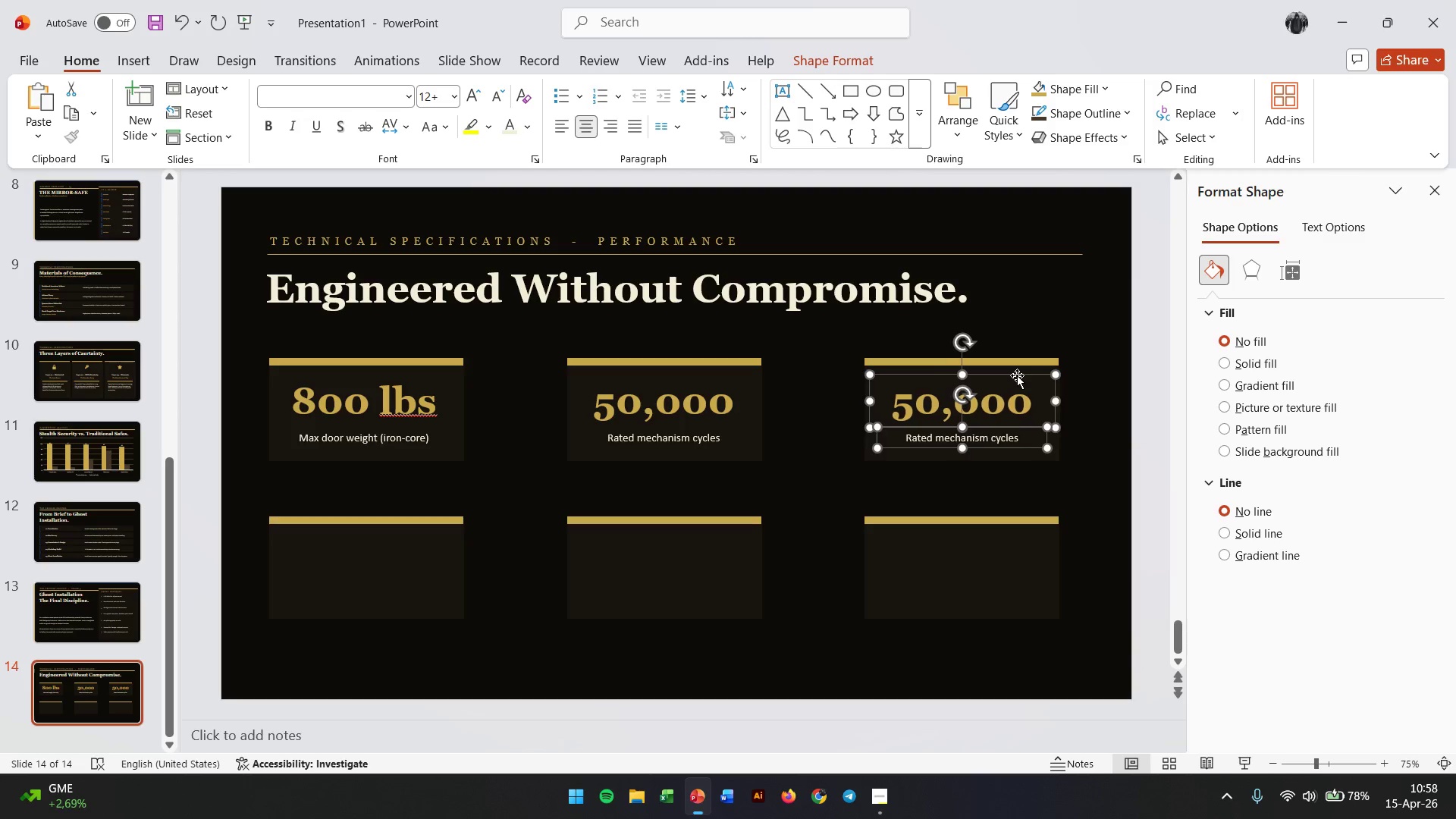 
key(ArrowRight)
 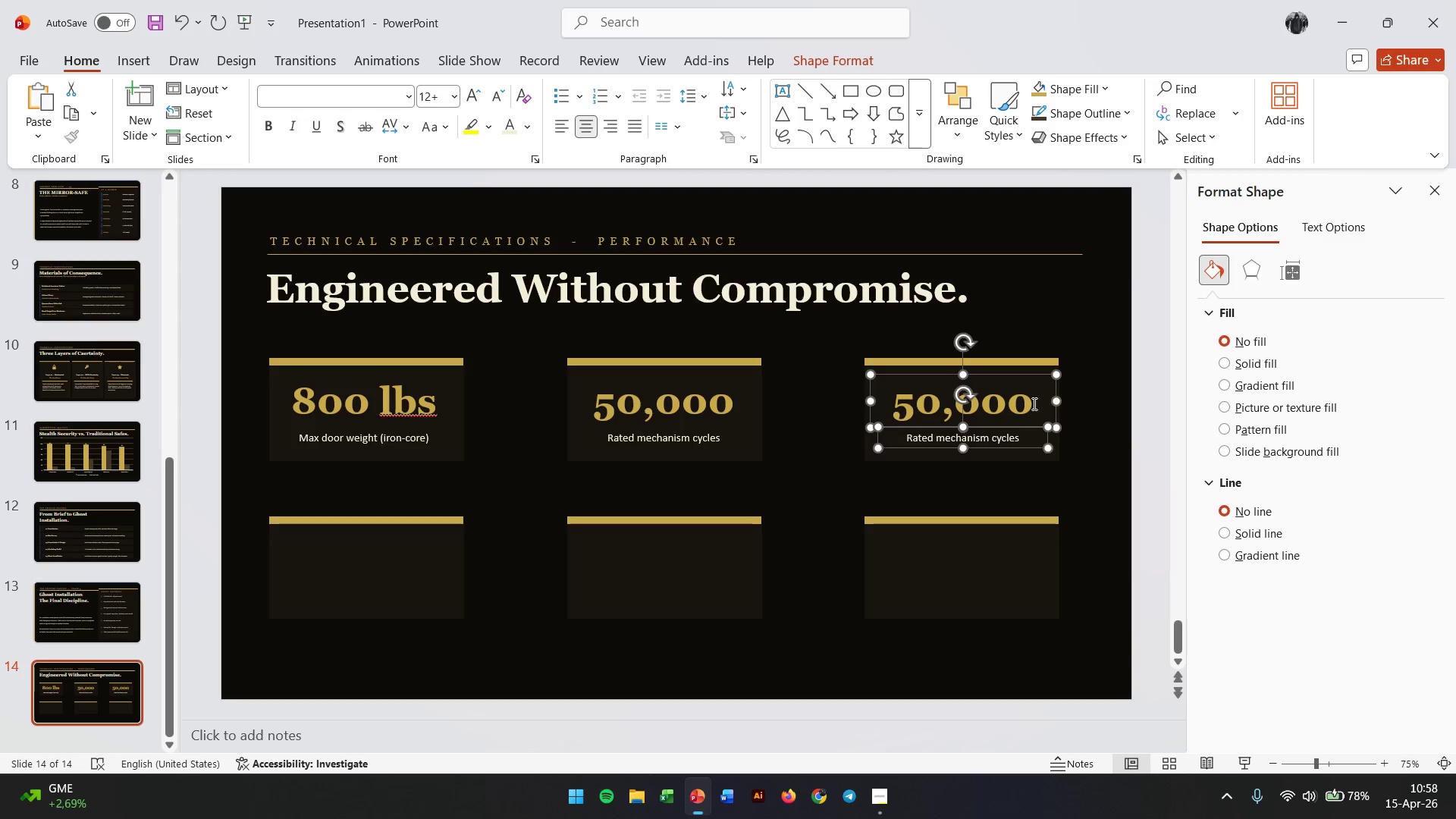 
left_click([1033, 403])
 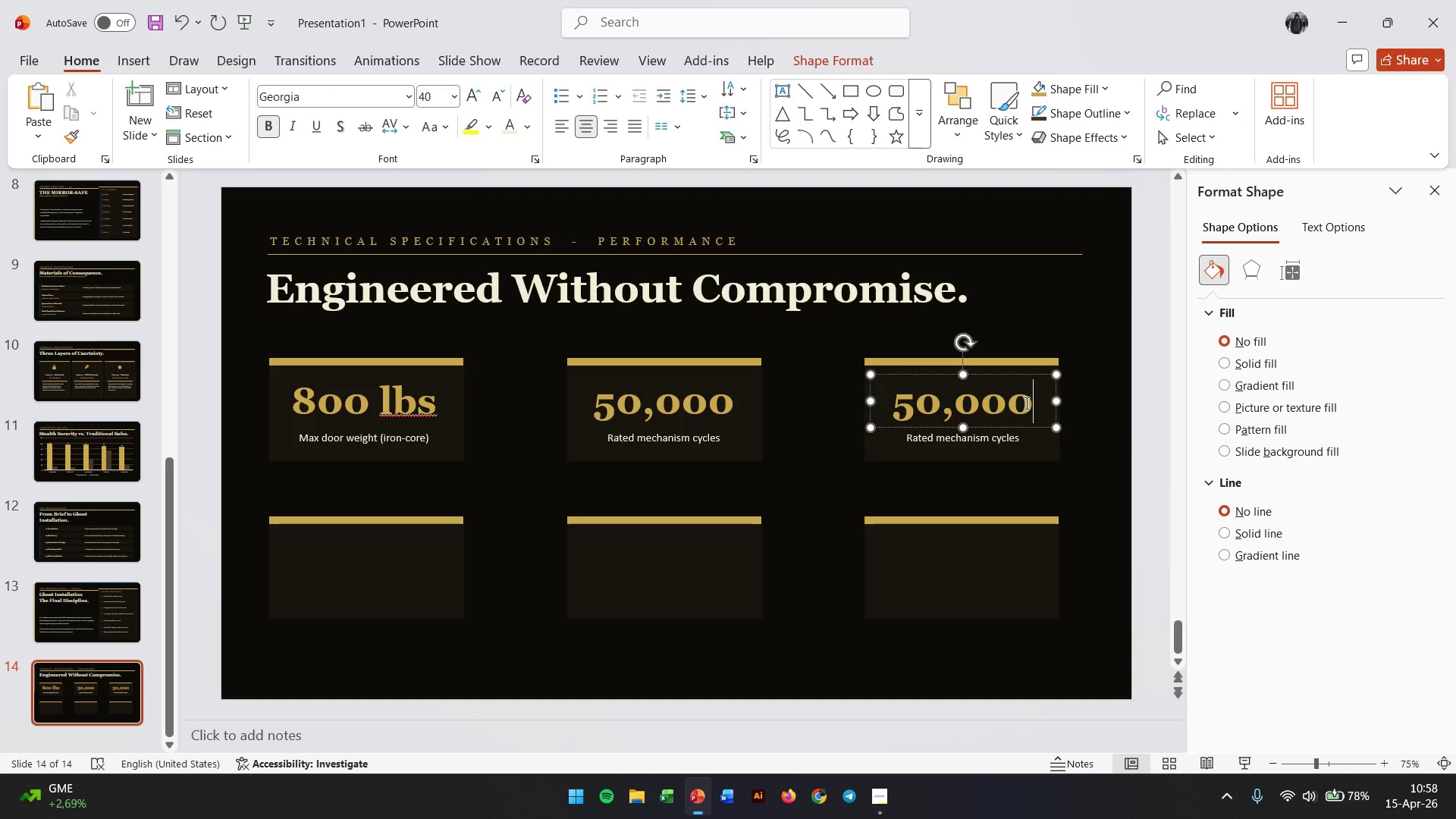 
double_click([1025, 403])
 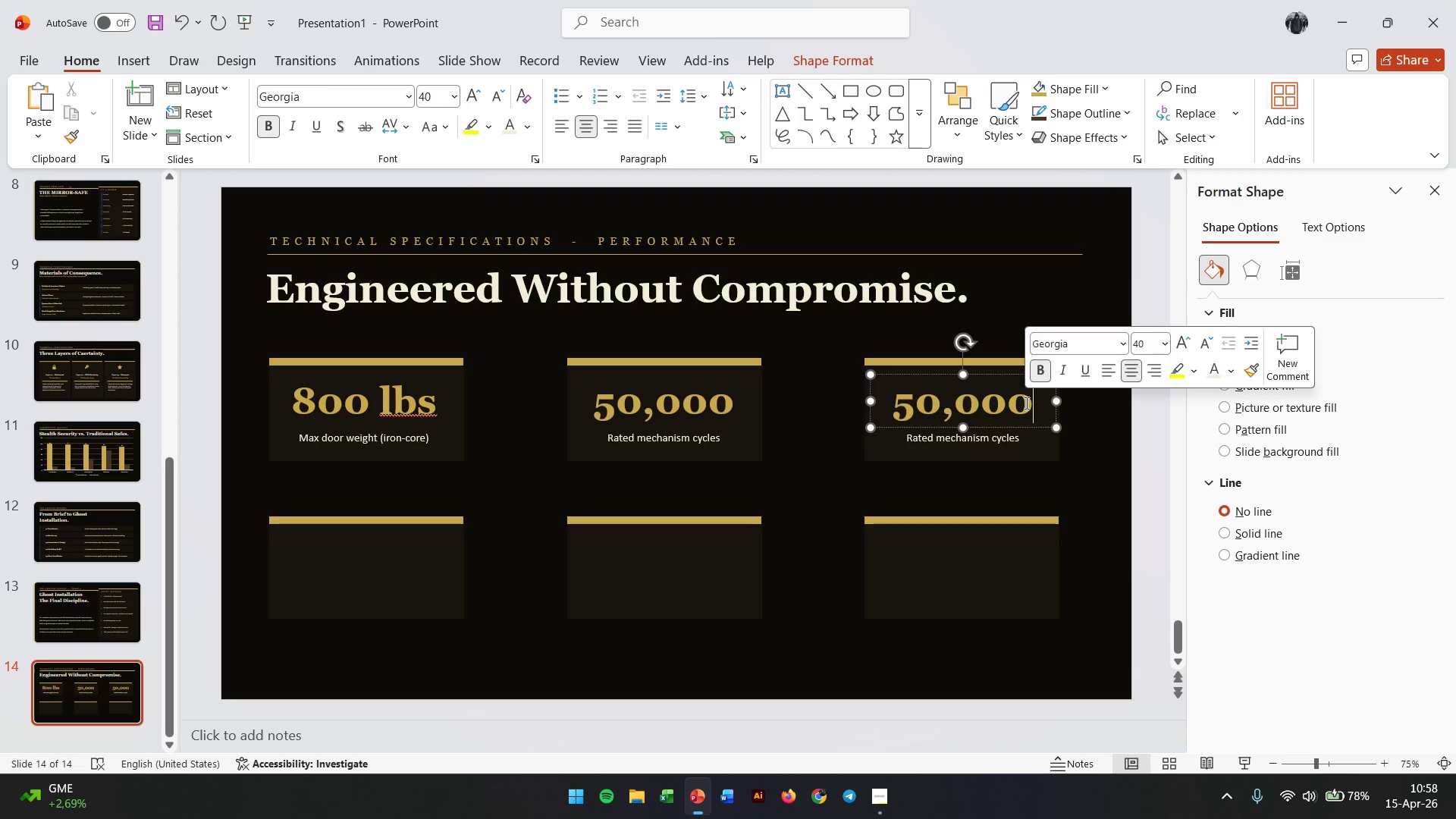 
triple_click([1025, 403])
 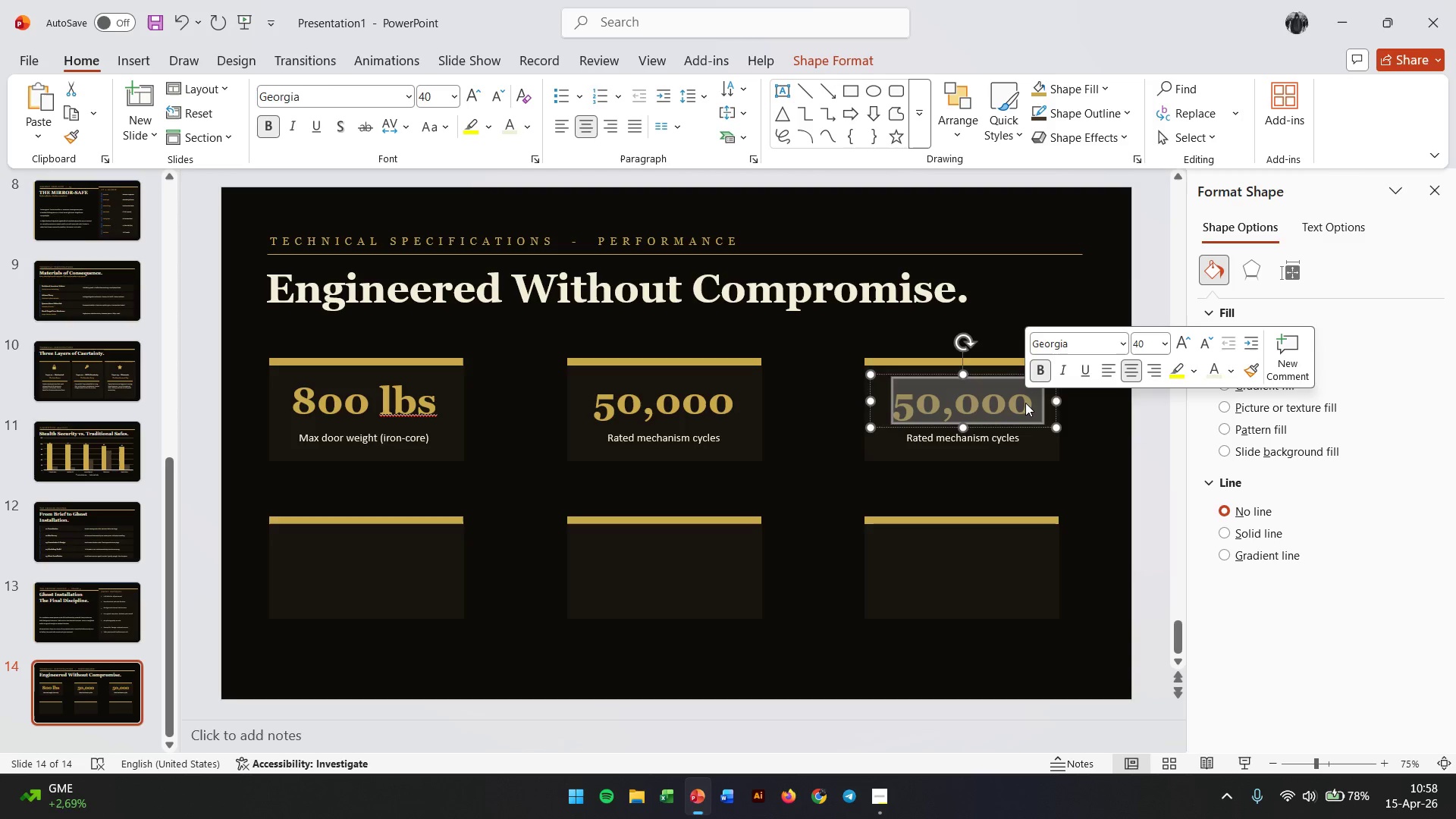 
type(2 Hours)
 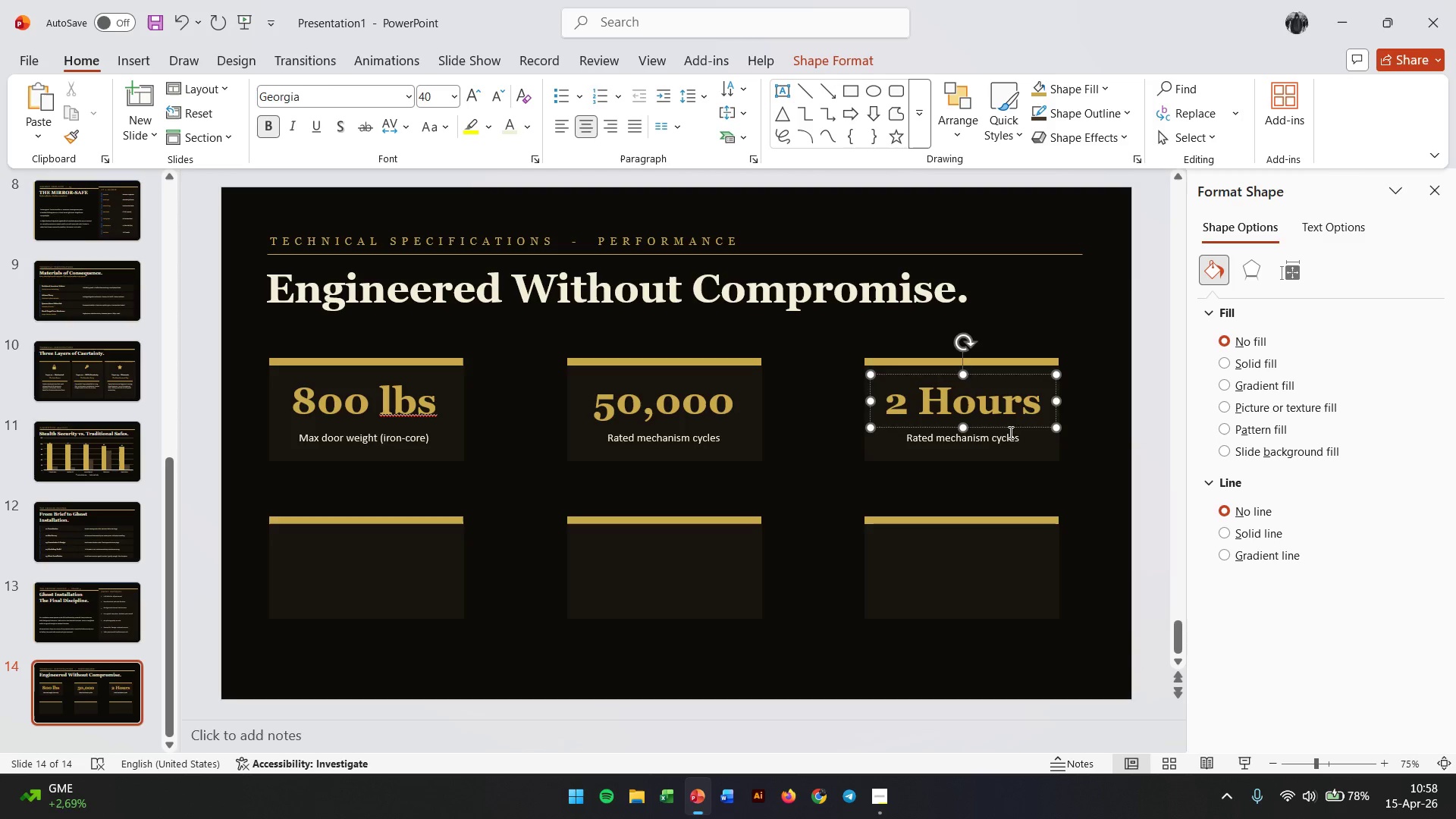 
double_click([999, 436])
 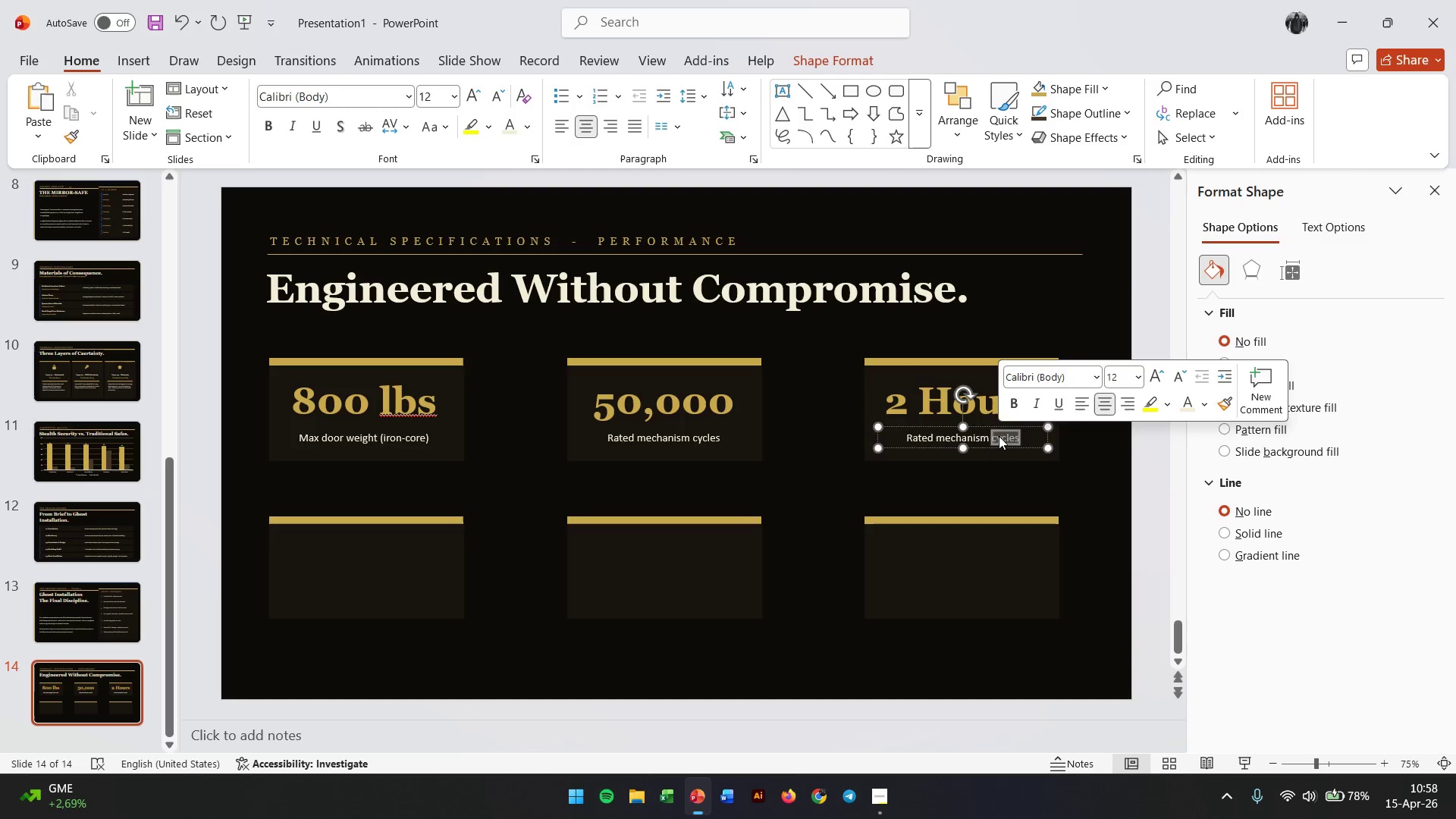 
triple_click([999, 436])
 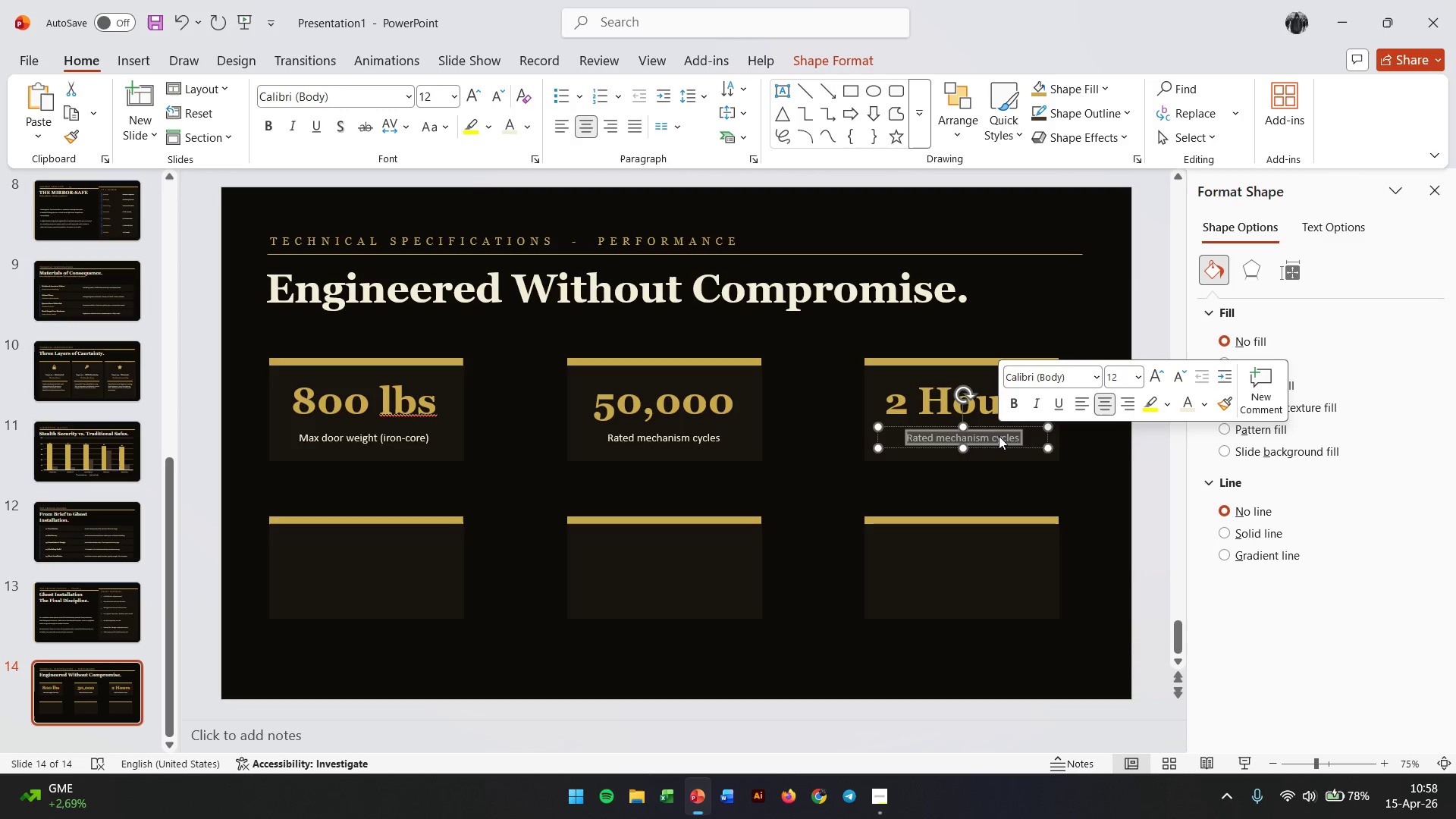 
type(UL Fire Rating (Obsidian))
 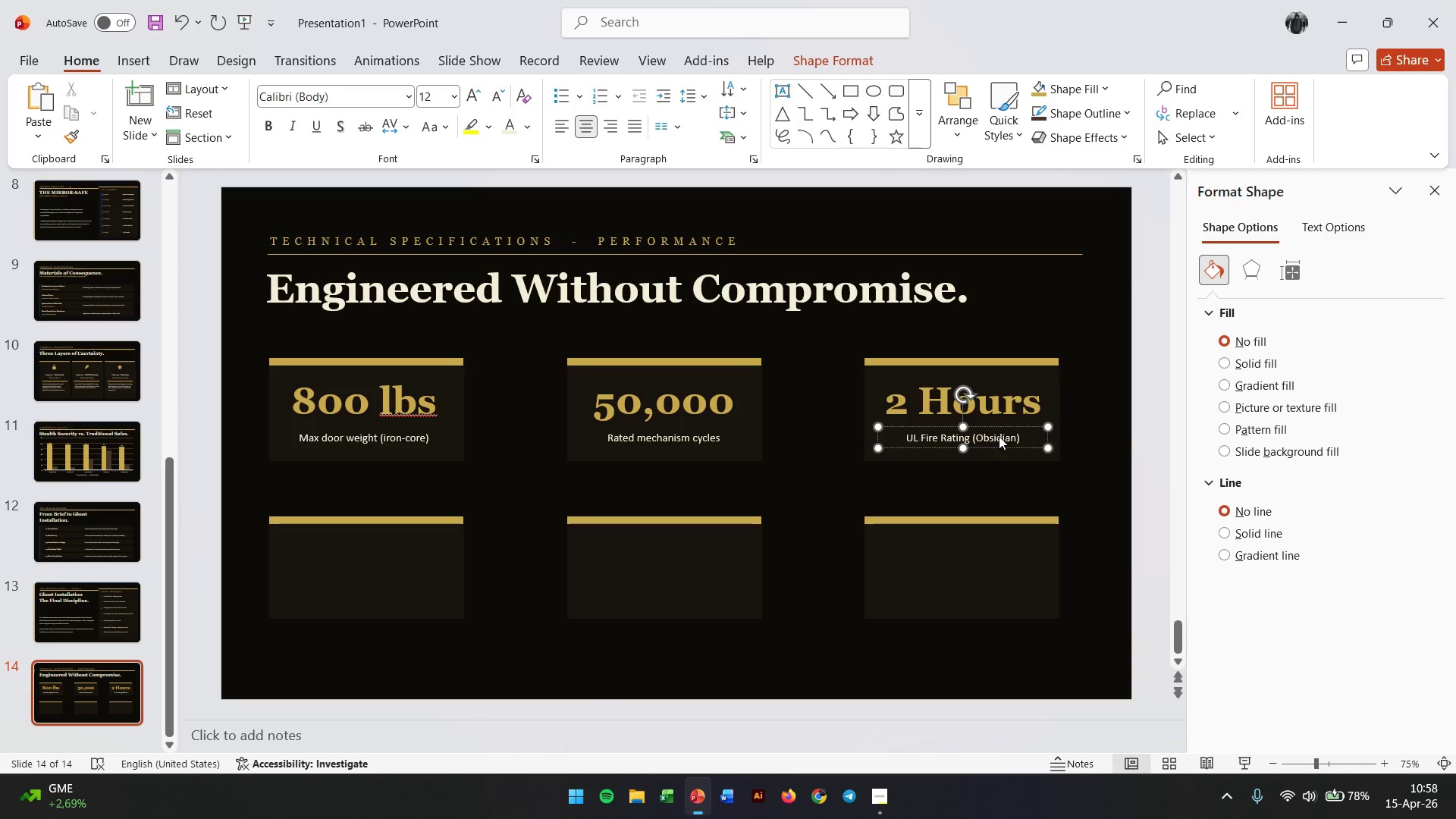 
left_click([1078, 389])
 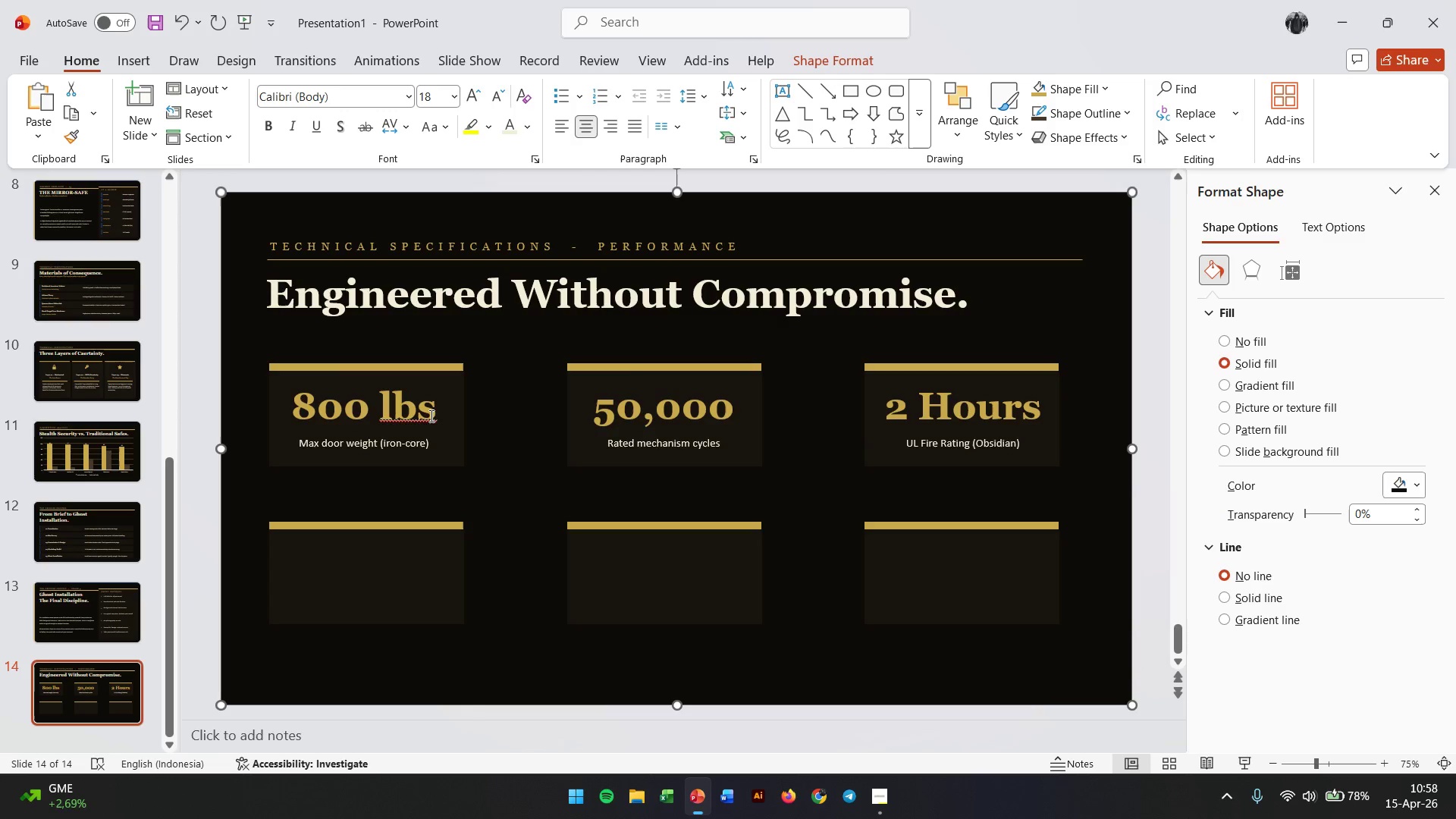 
left_click([405, 406])
 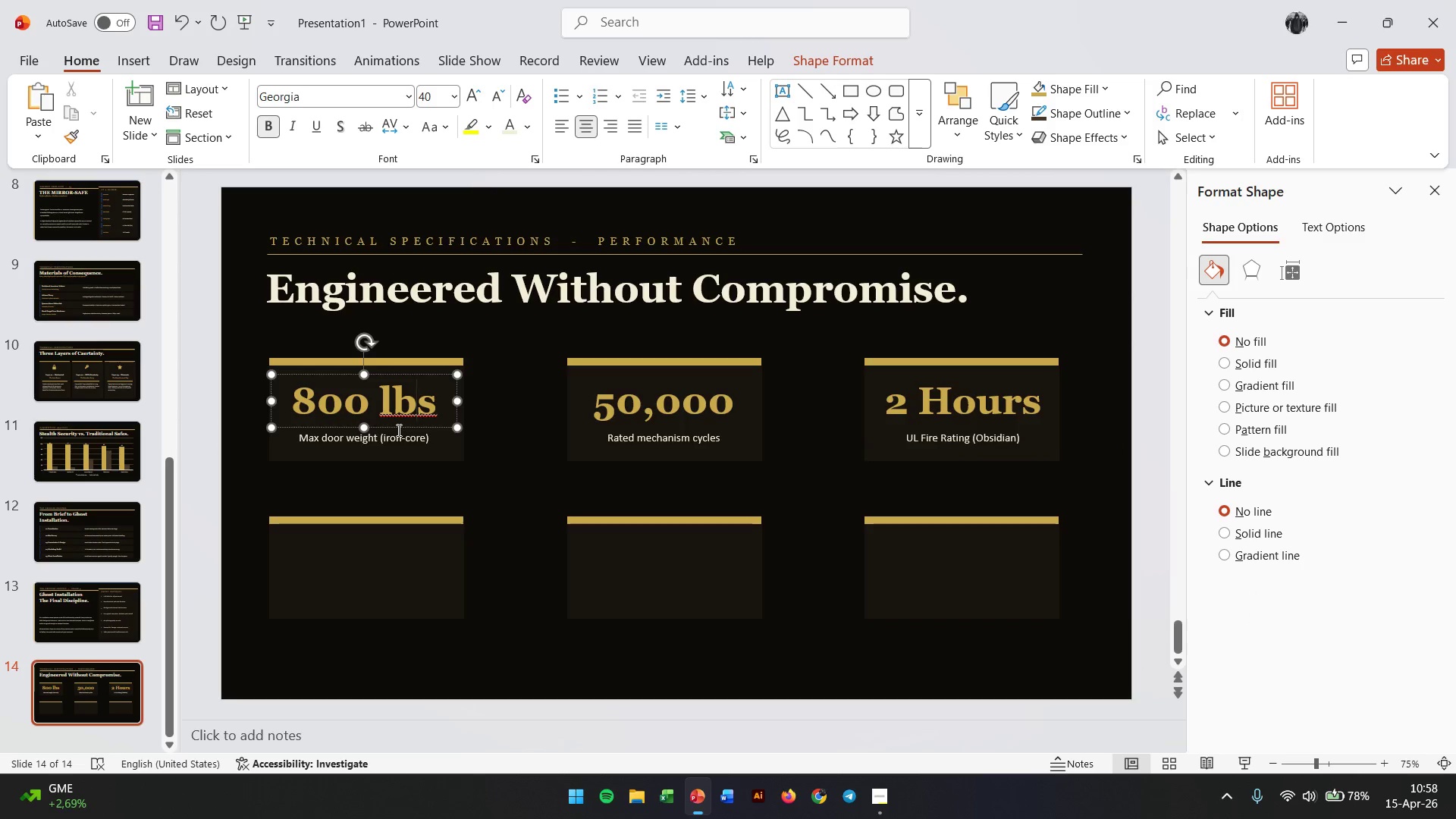 
hold_key(key=ShiftLeft, duration=0.61)
left_click([397, 430])
 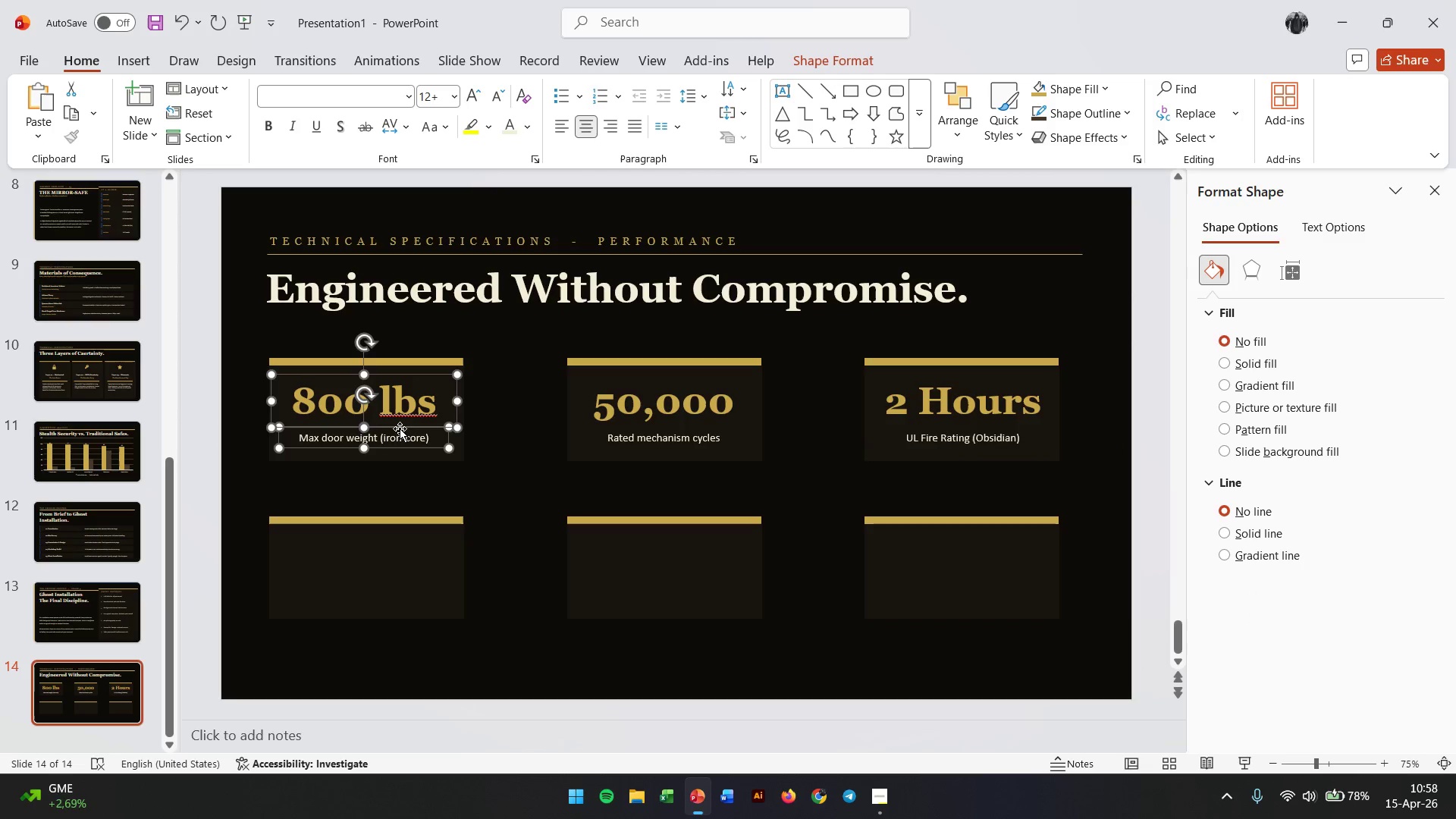 
left_click_drag(start_coordinate=[400, 428], to_coordinate=[413, 590])
 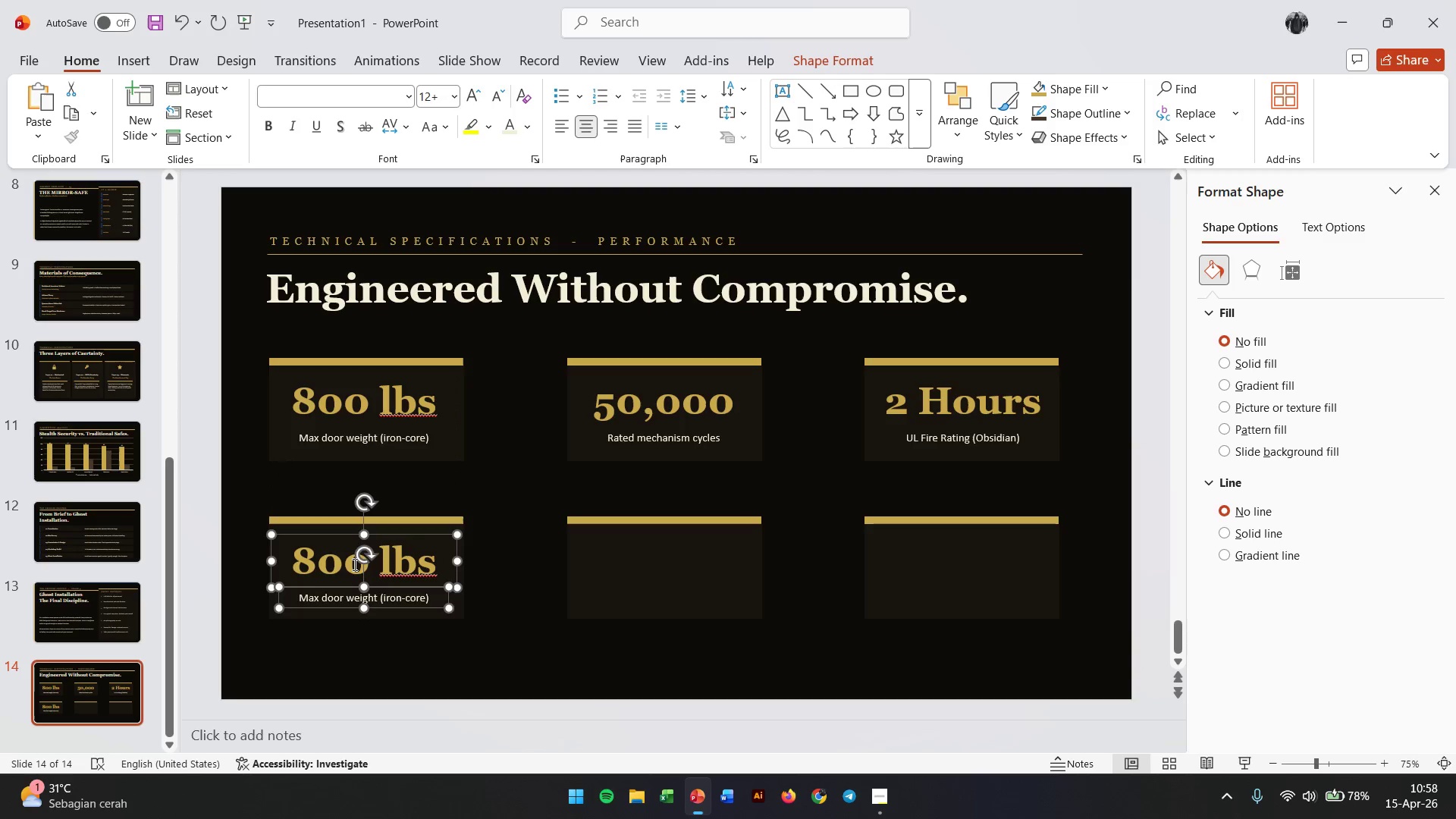 
hold_key(key=ControlLeft, duration=3.38)
 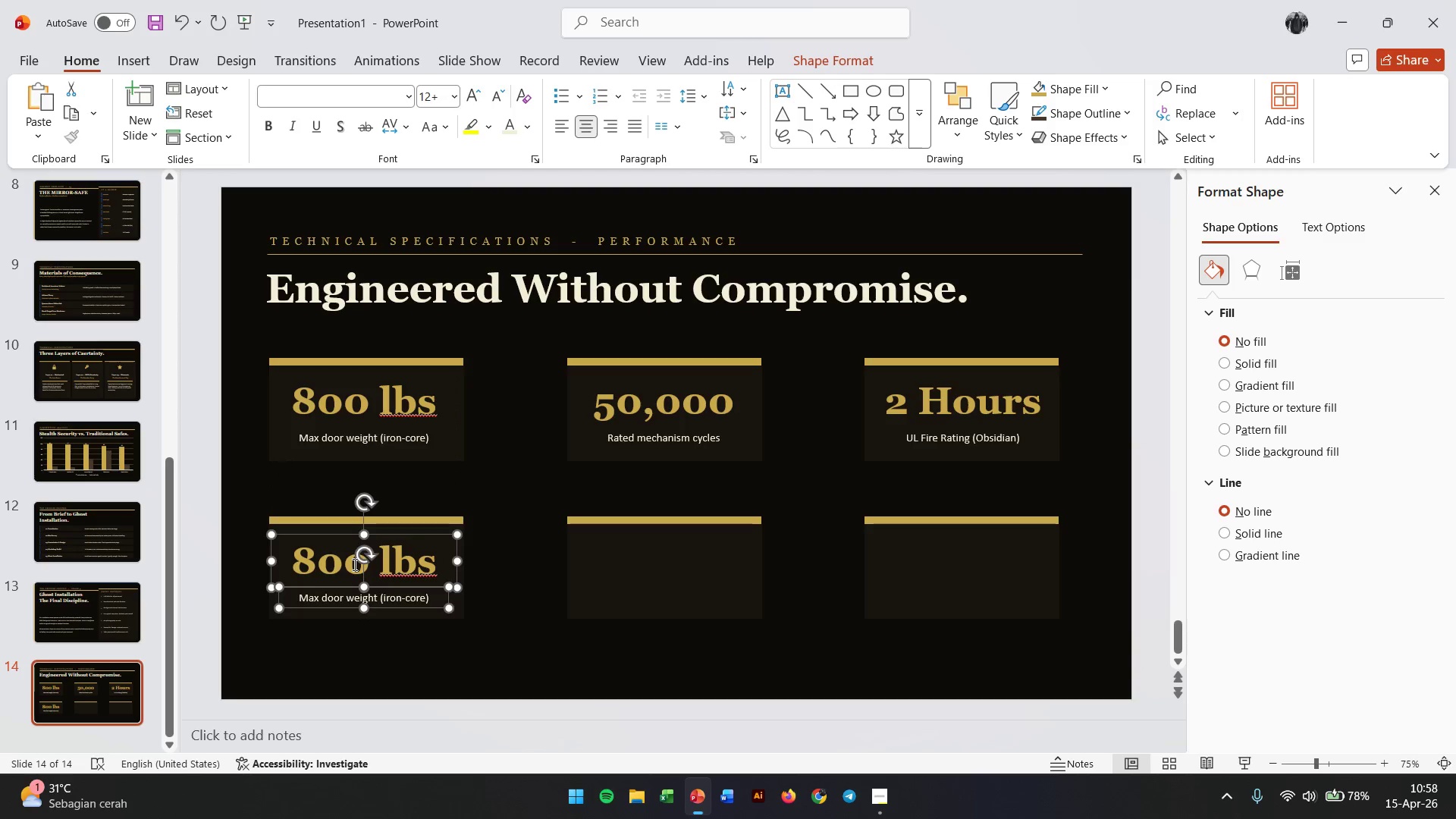 
hold_key(key=ShiftLeft, duration=3.02)
 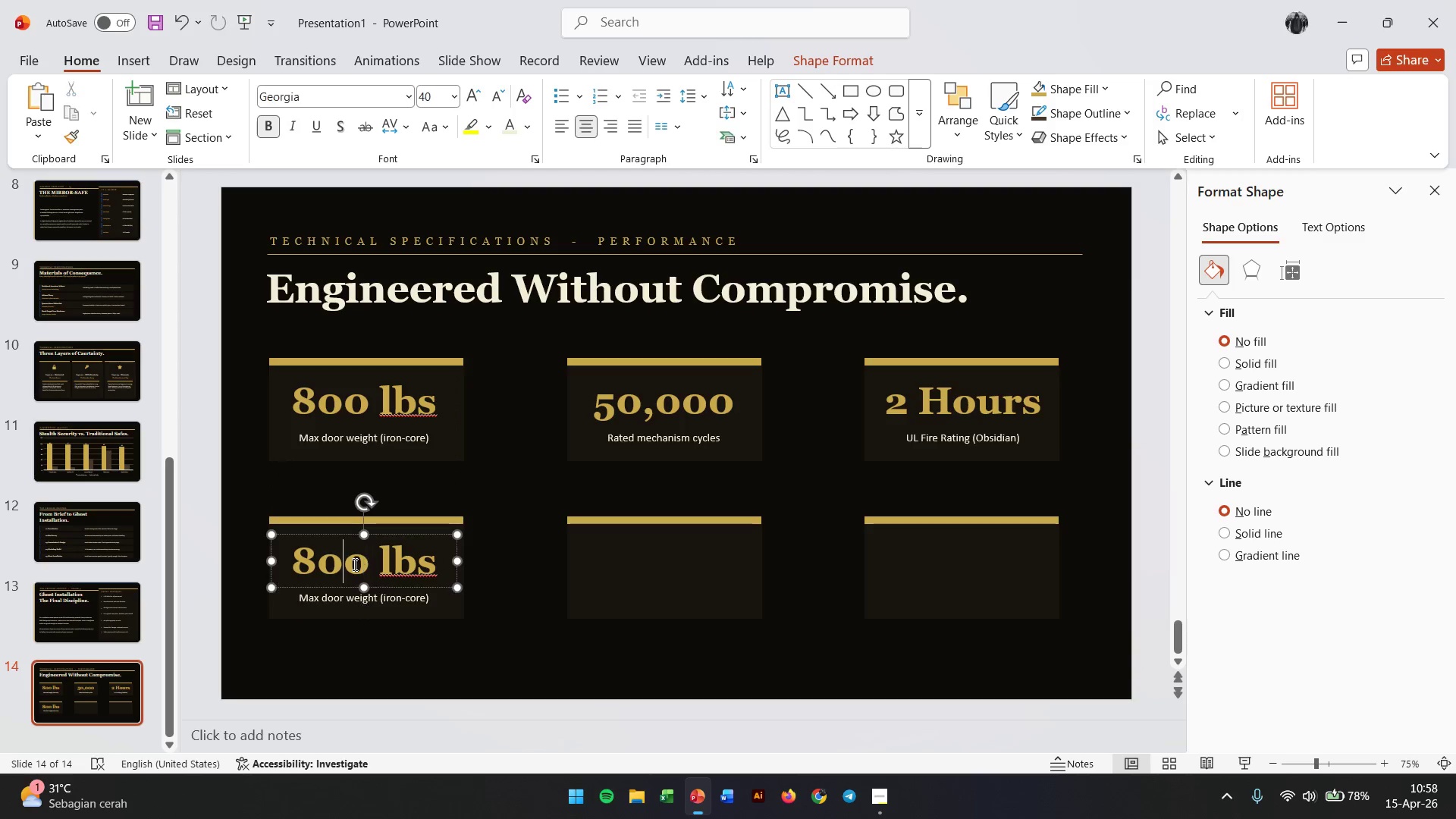 
double_click([353, 564])
 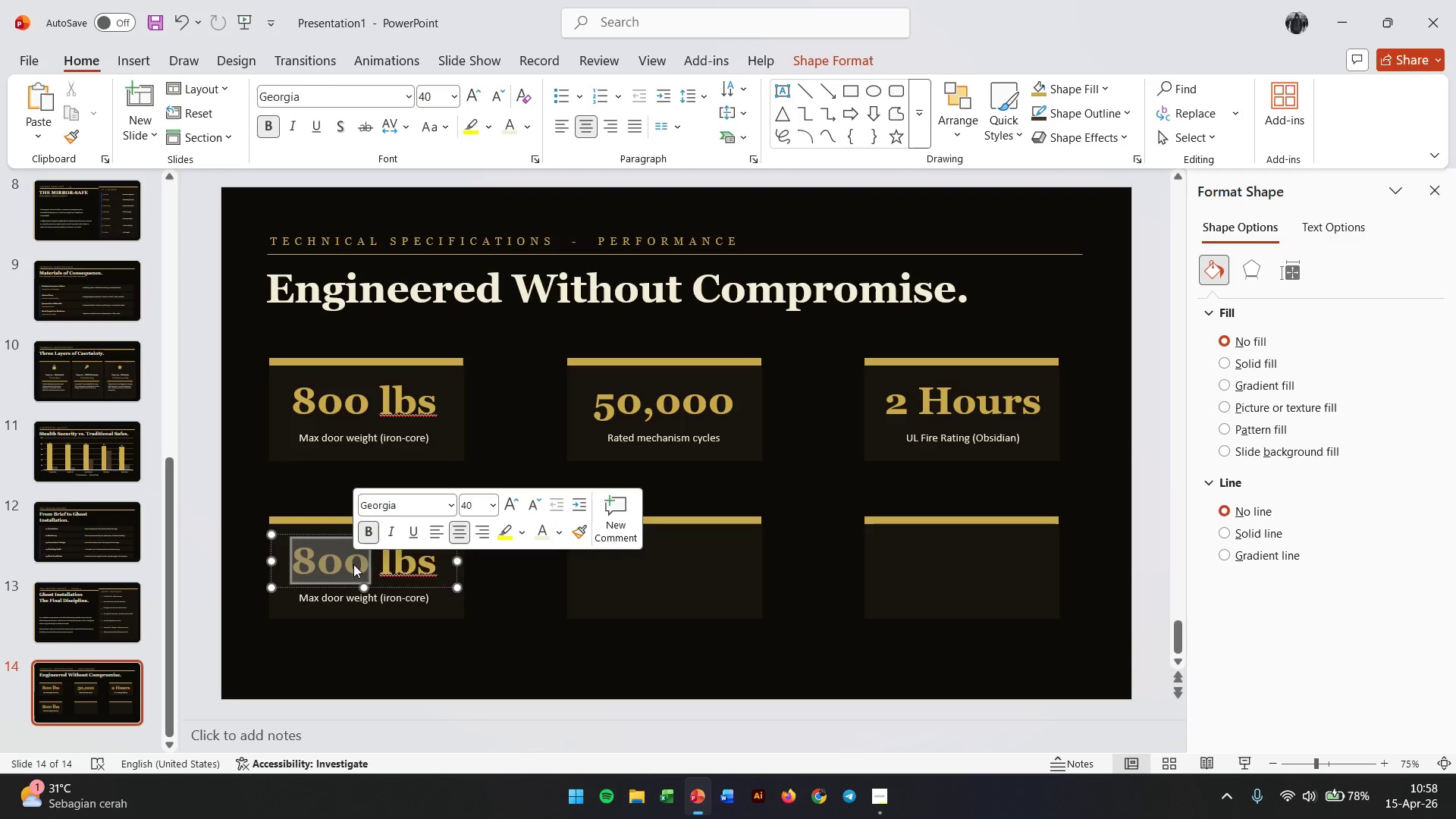 
triple_click([353, 564])
 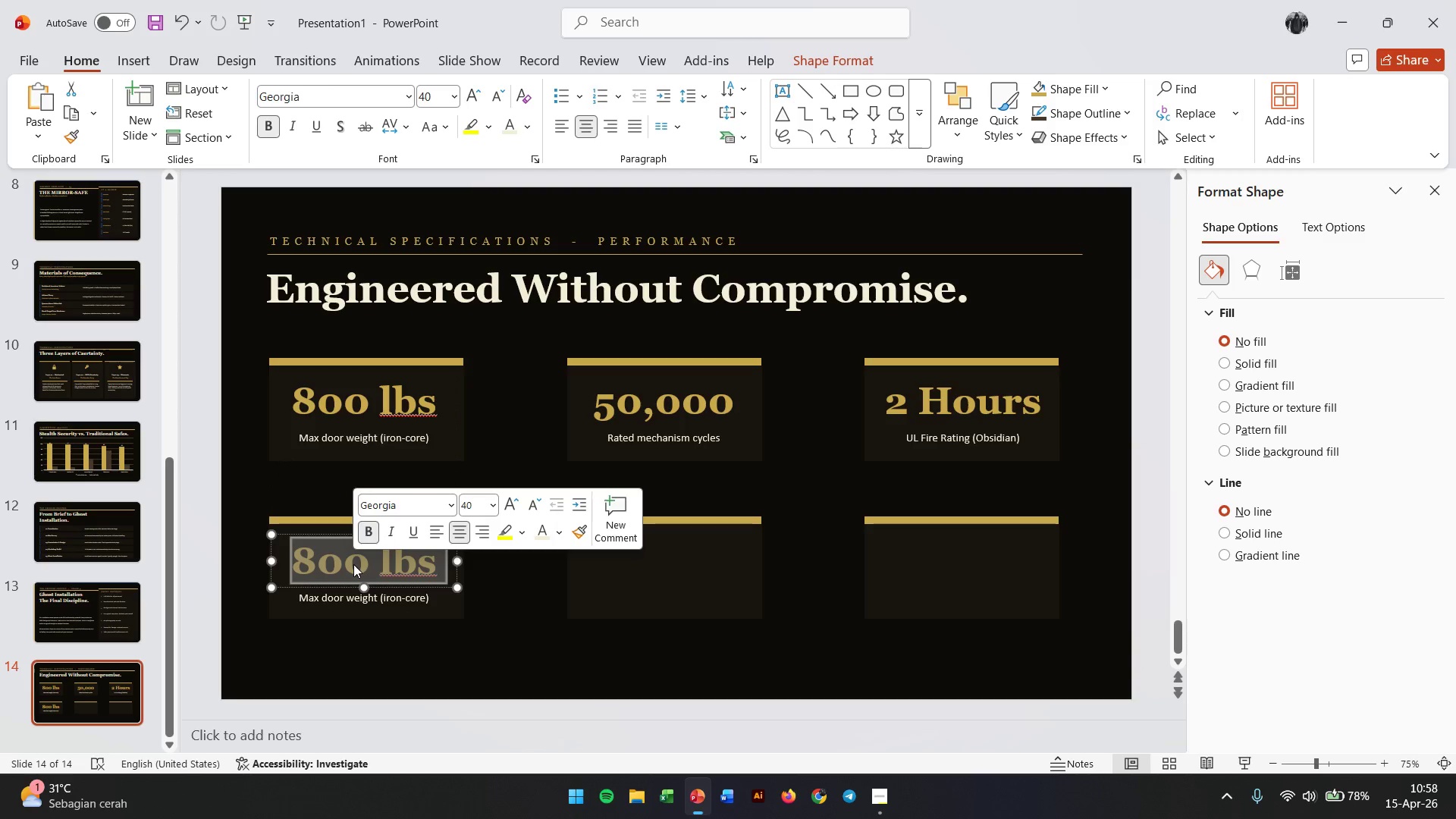 
type(10 Tonnes)
 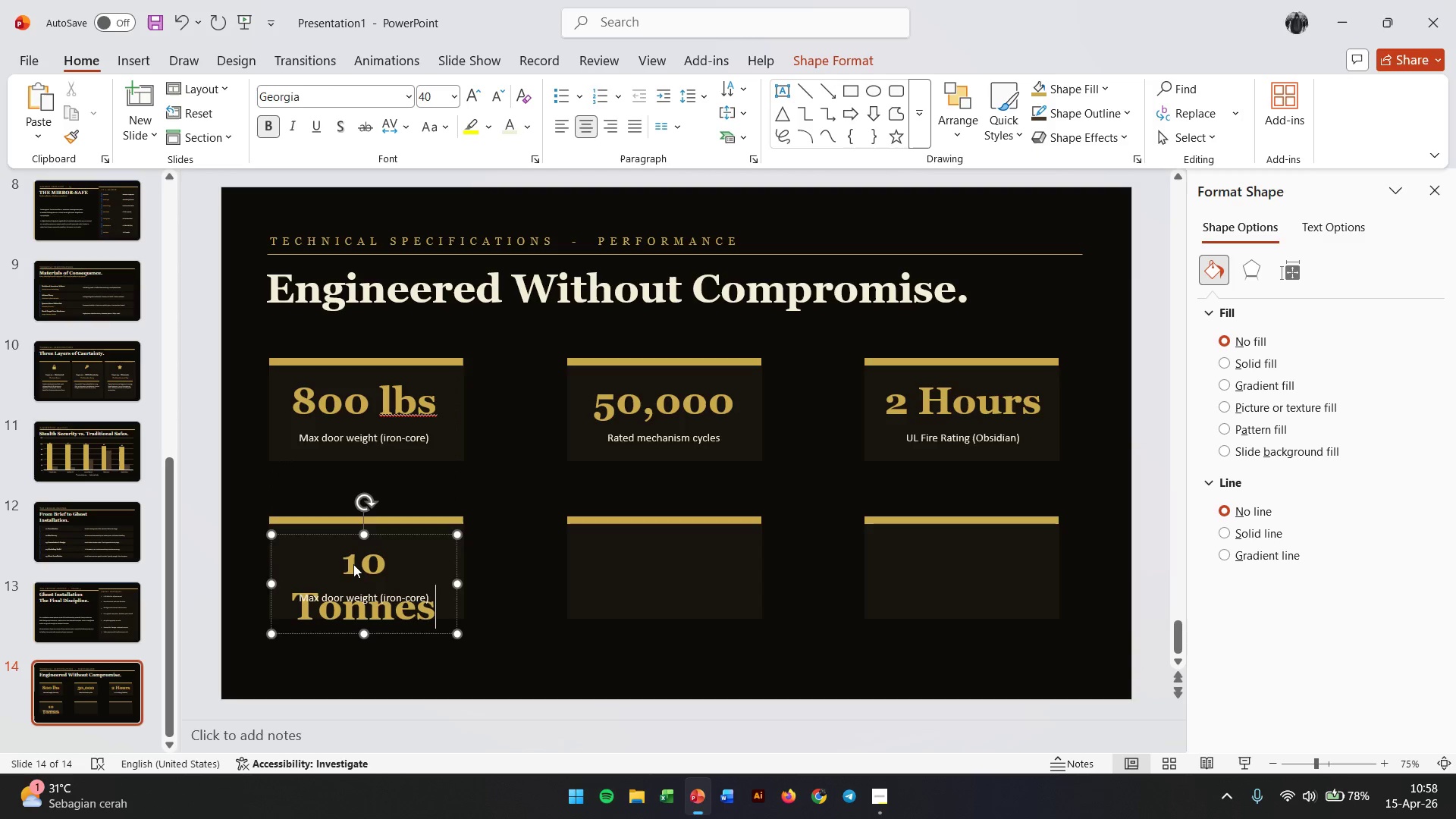 
left_click([491, 570])
 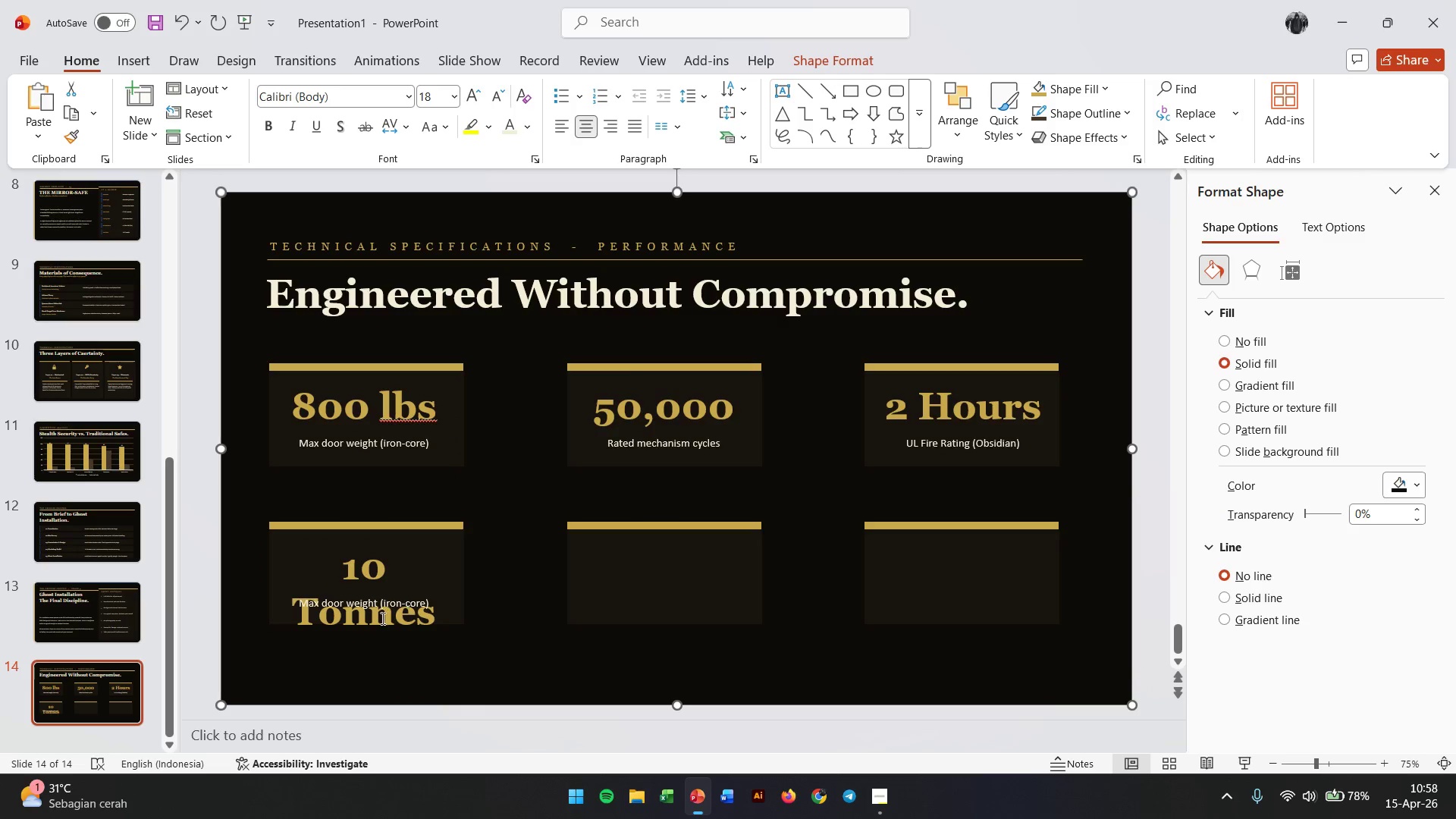 
left_click([381, 618])
 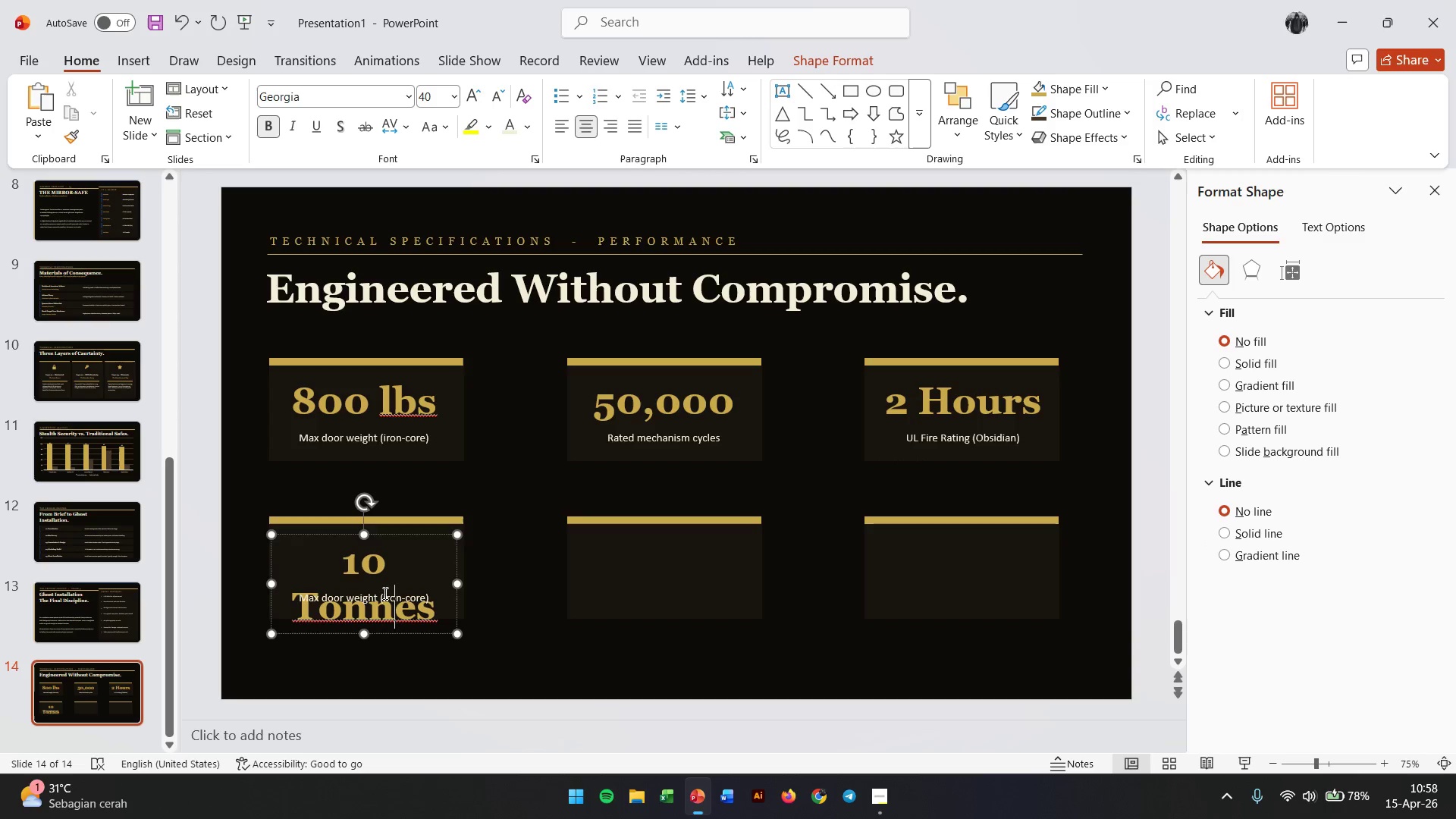 
key(Control+A)
 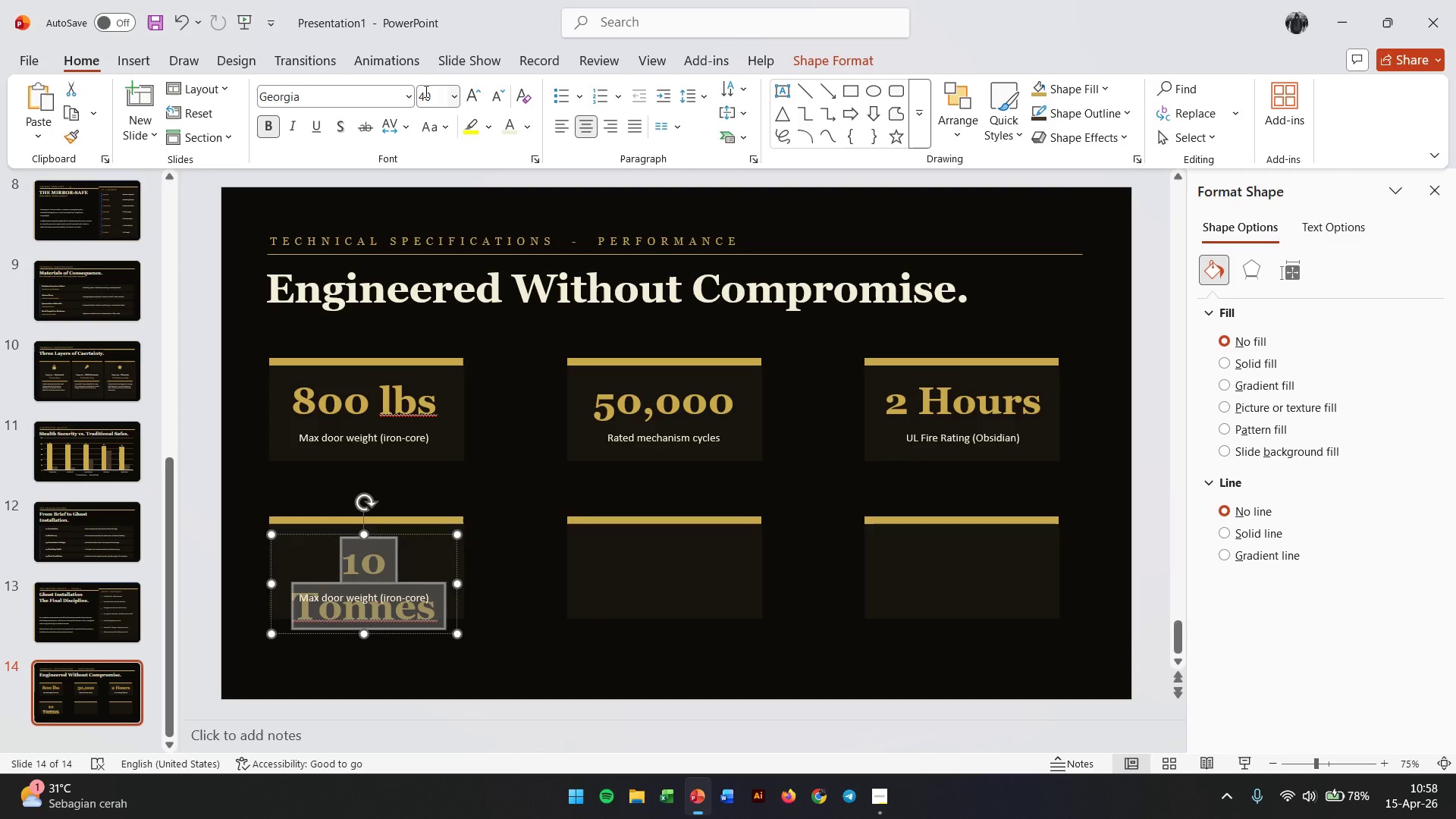 
double_click([425, 91])
 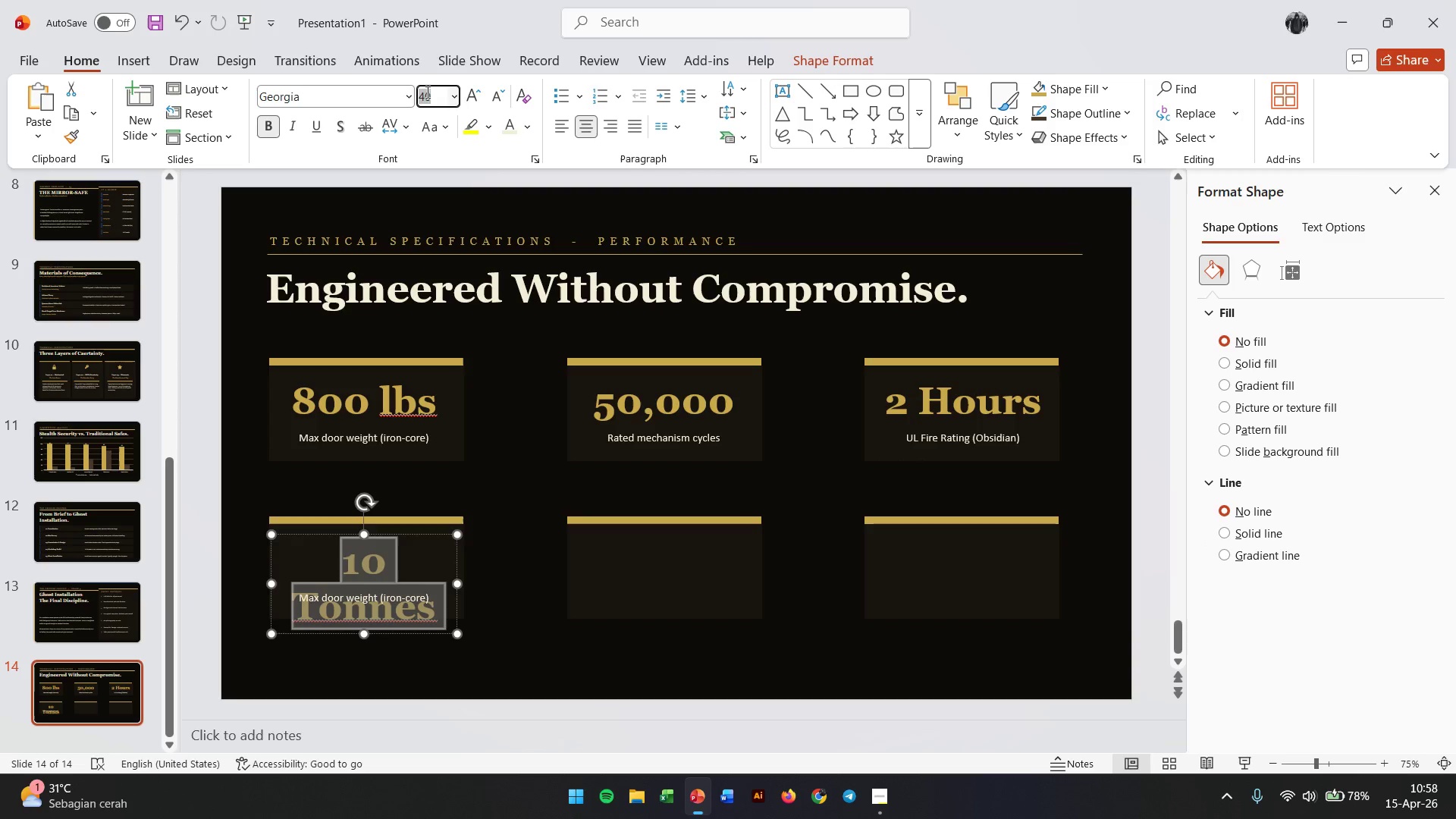 
key(Numpad3)
 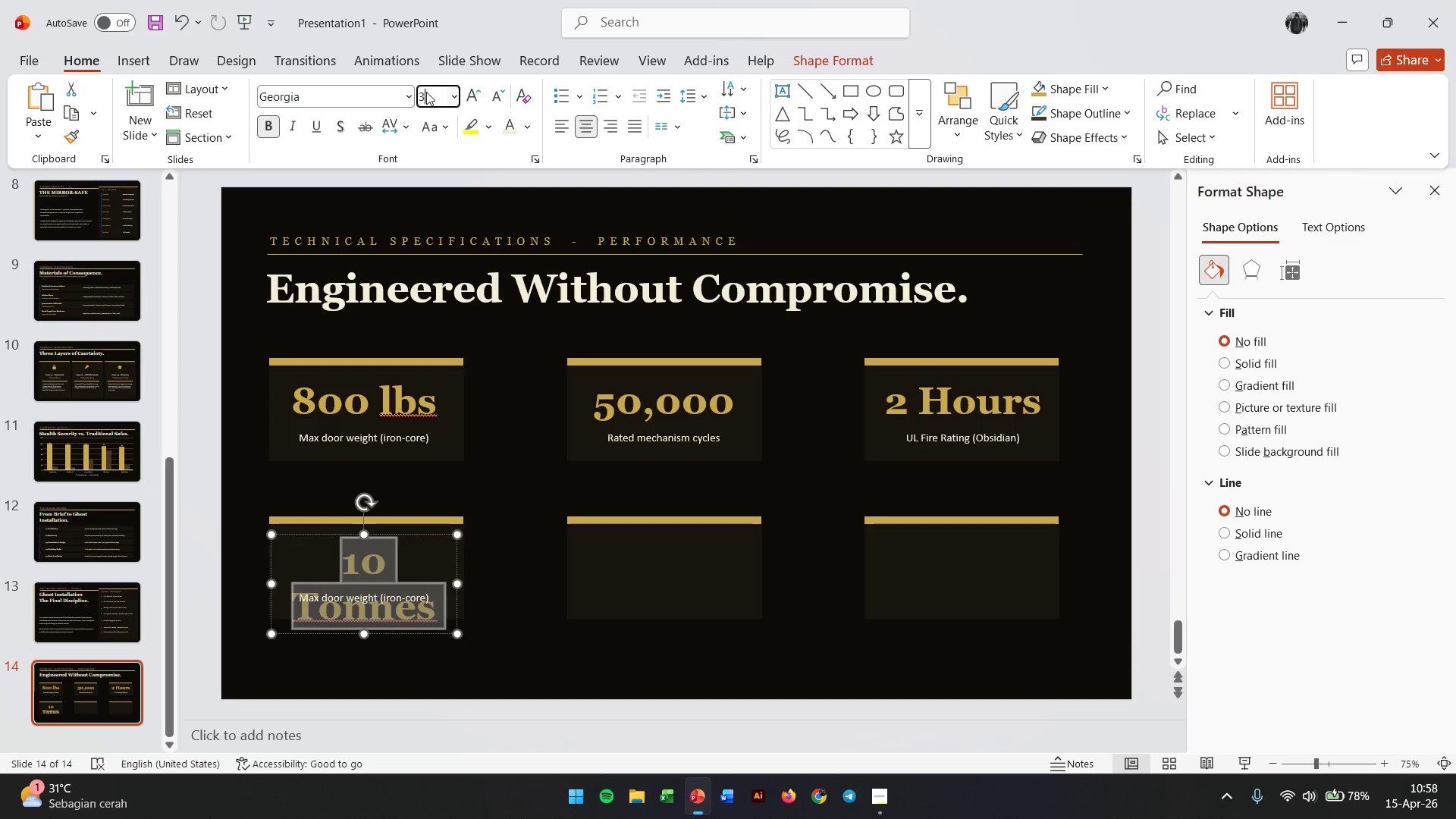 
key(Numpad8)
 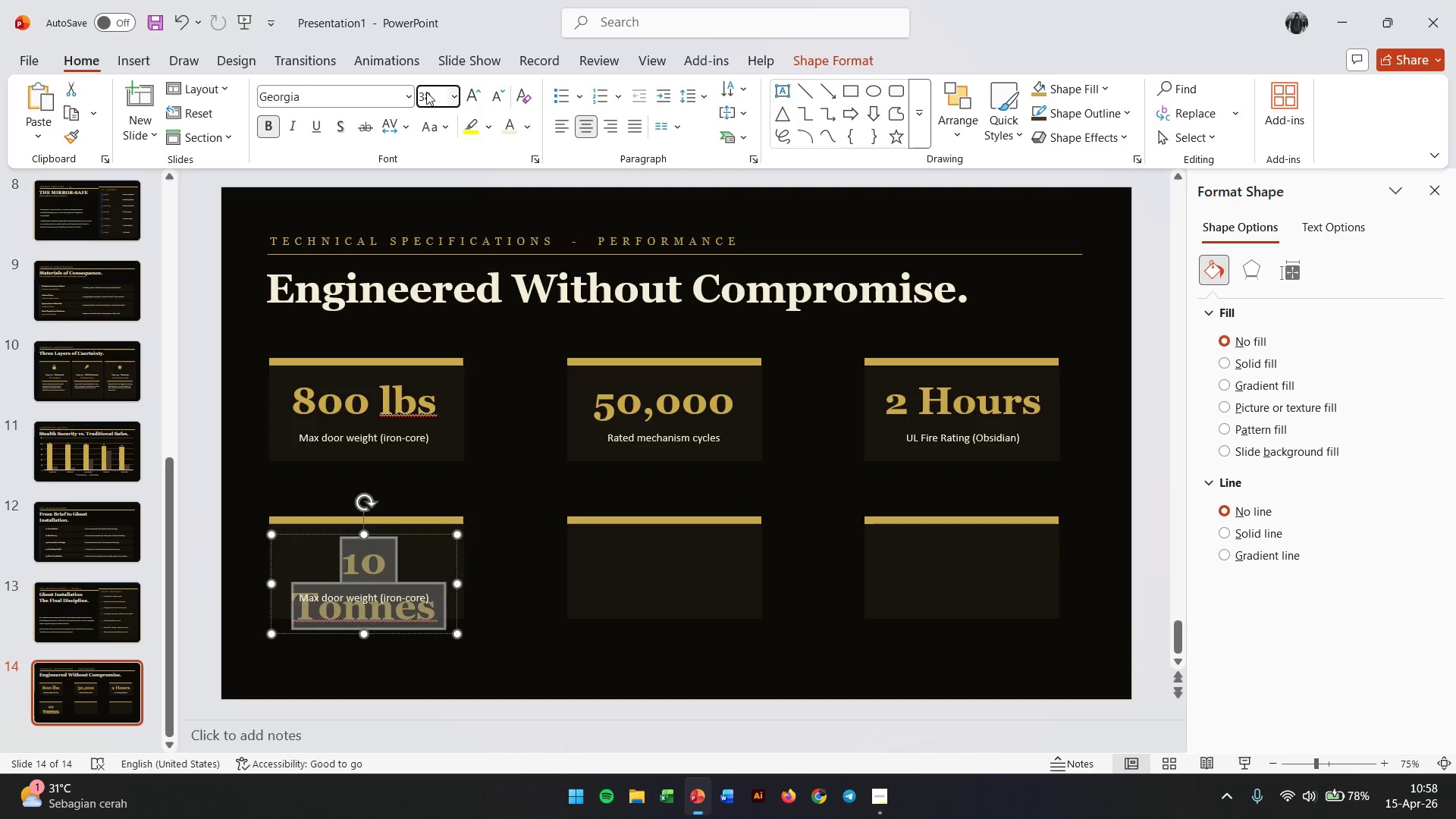 
key(Enter)
 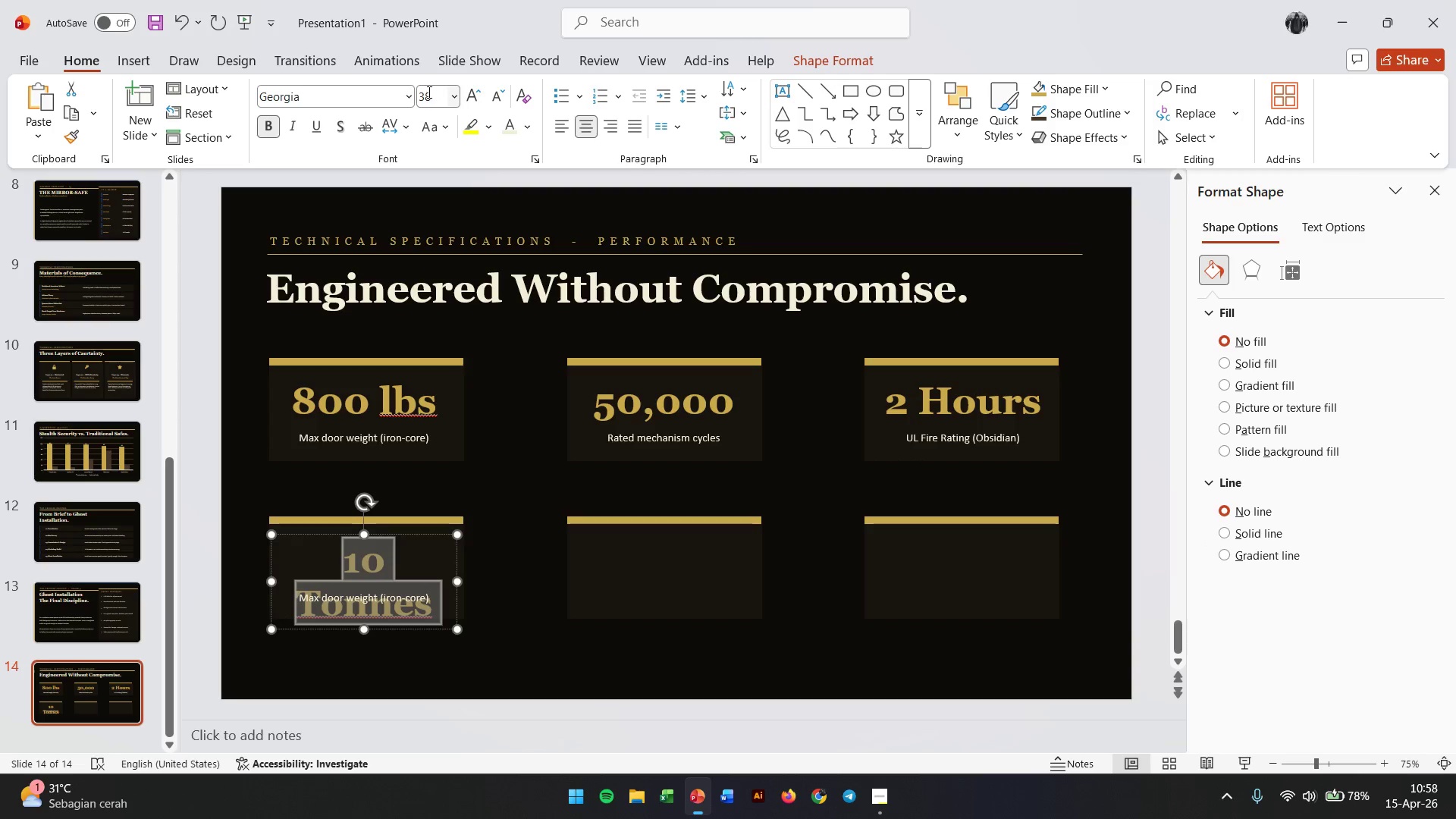 
double_click([425, 102])
 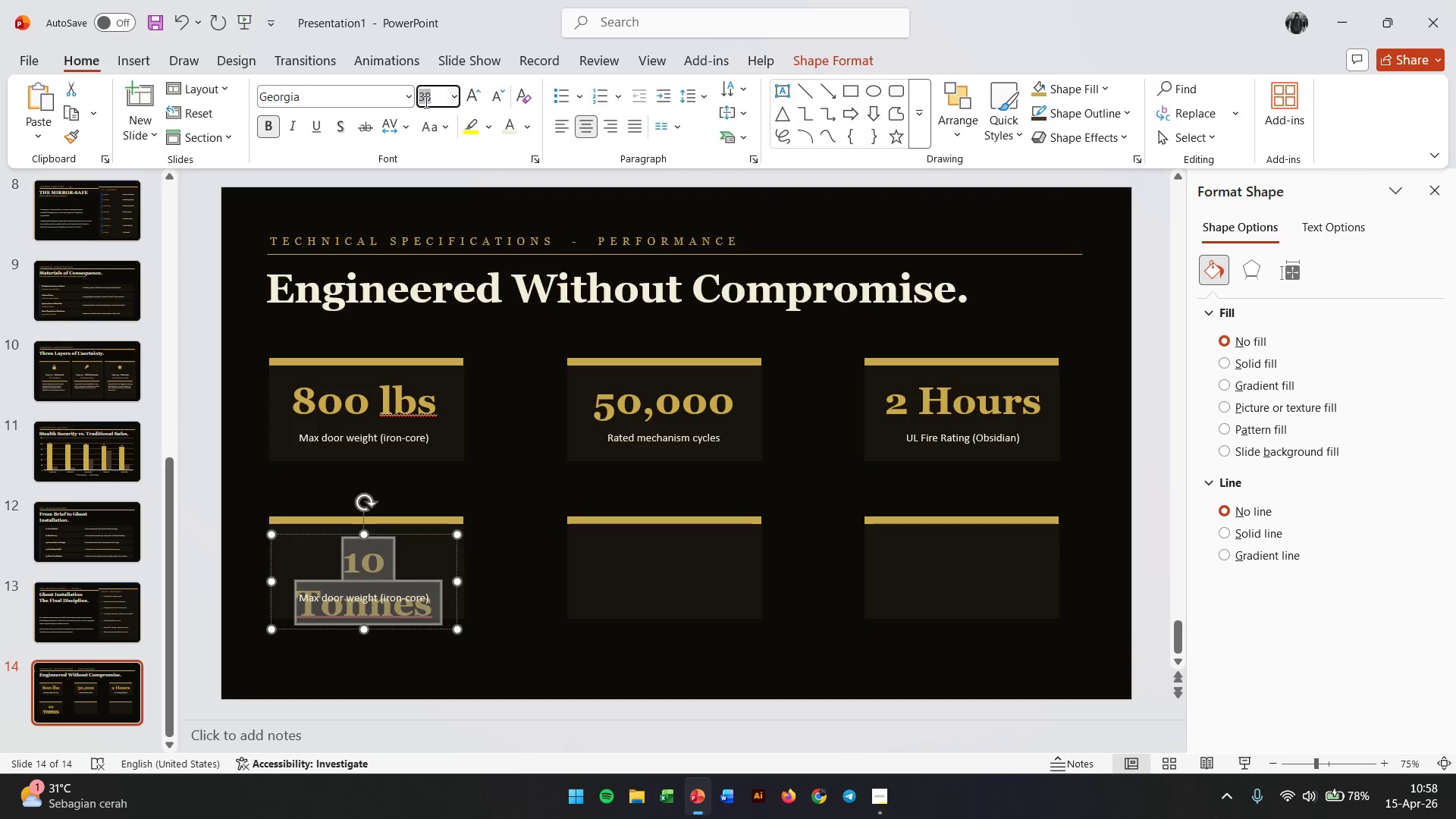 
key(Numpad3)
 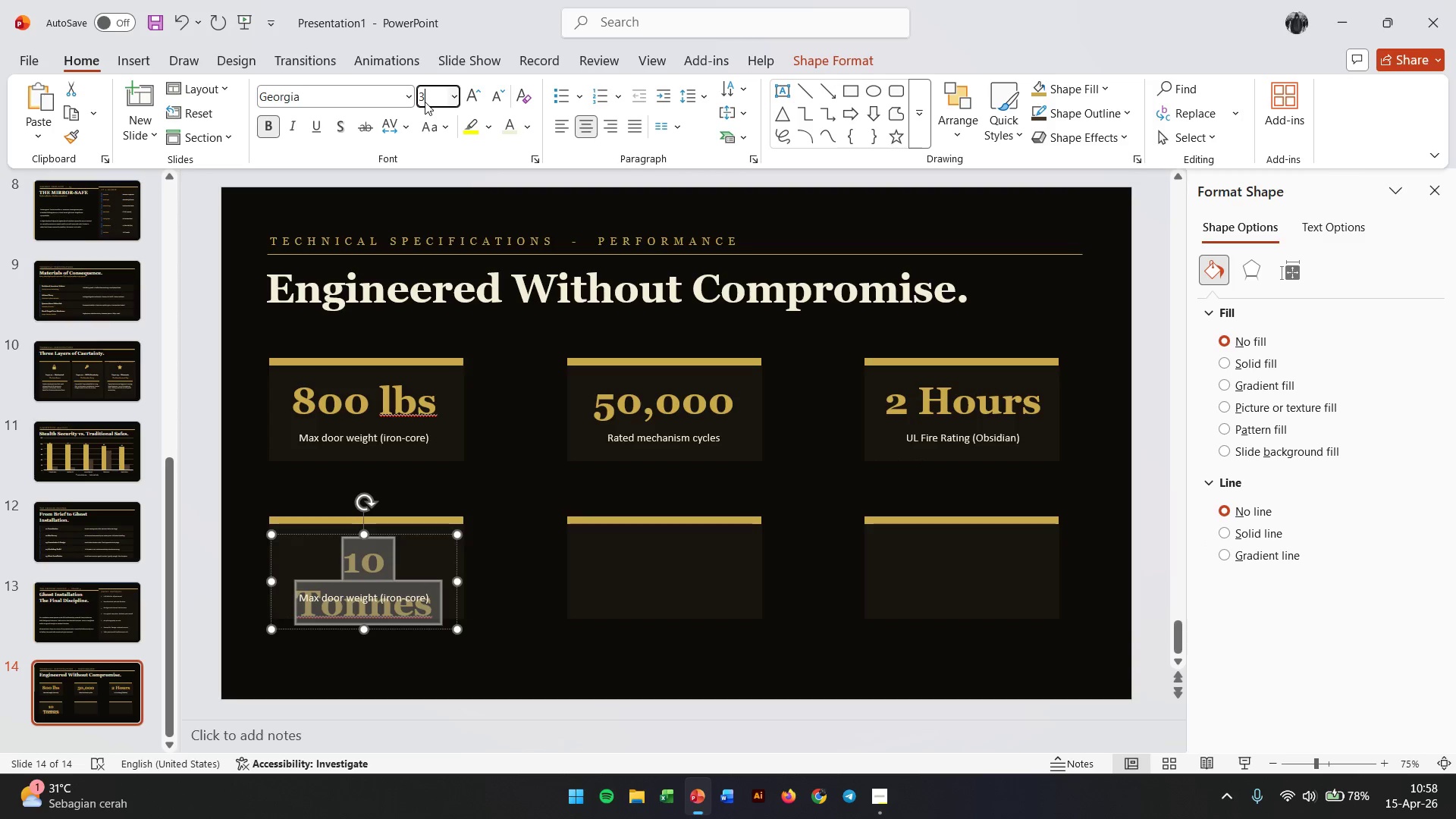 
key(Numpad6)
 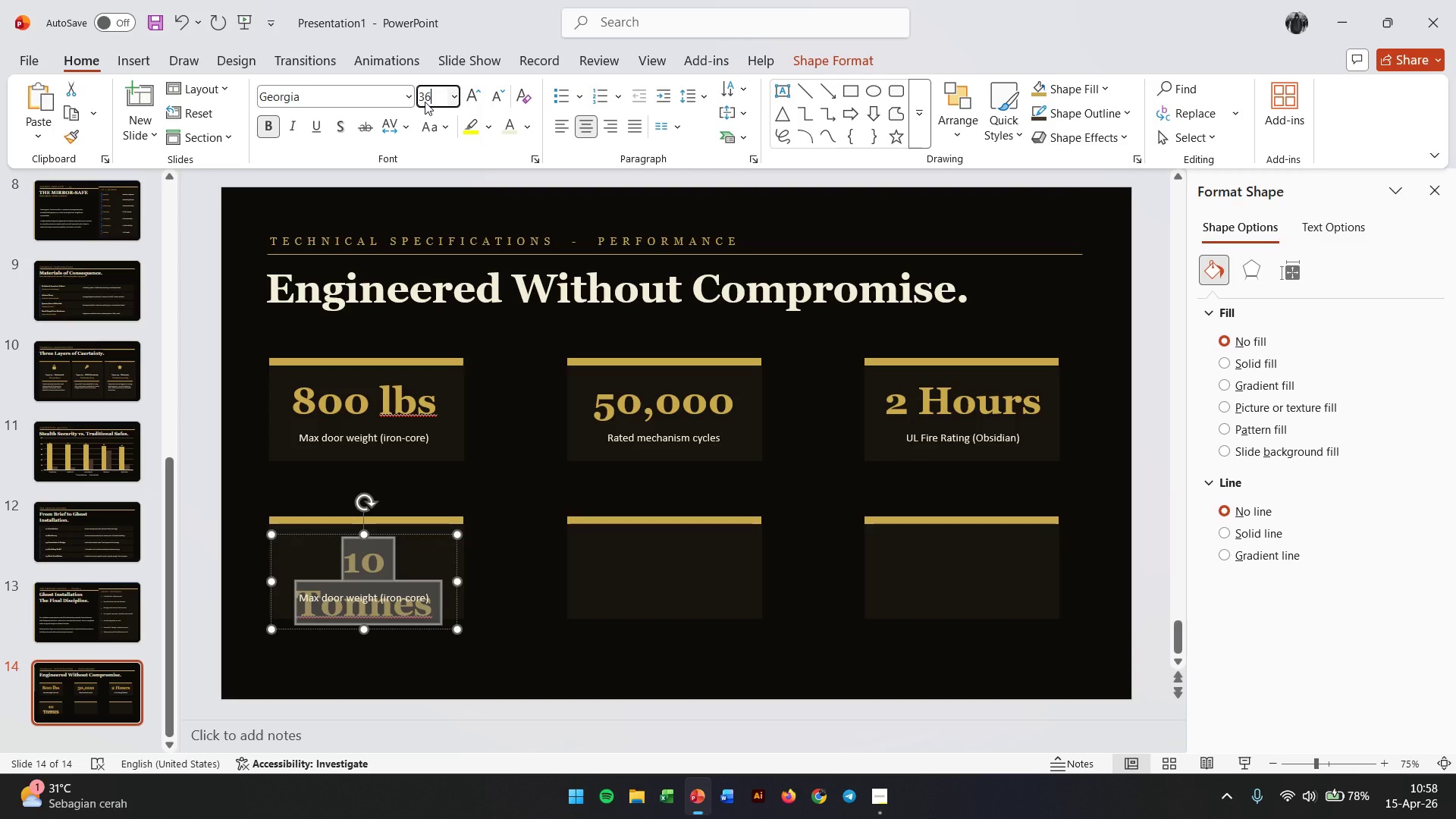 
key(Enter)
 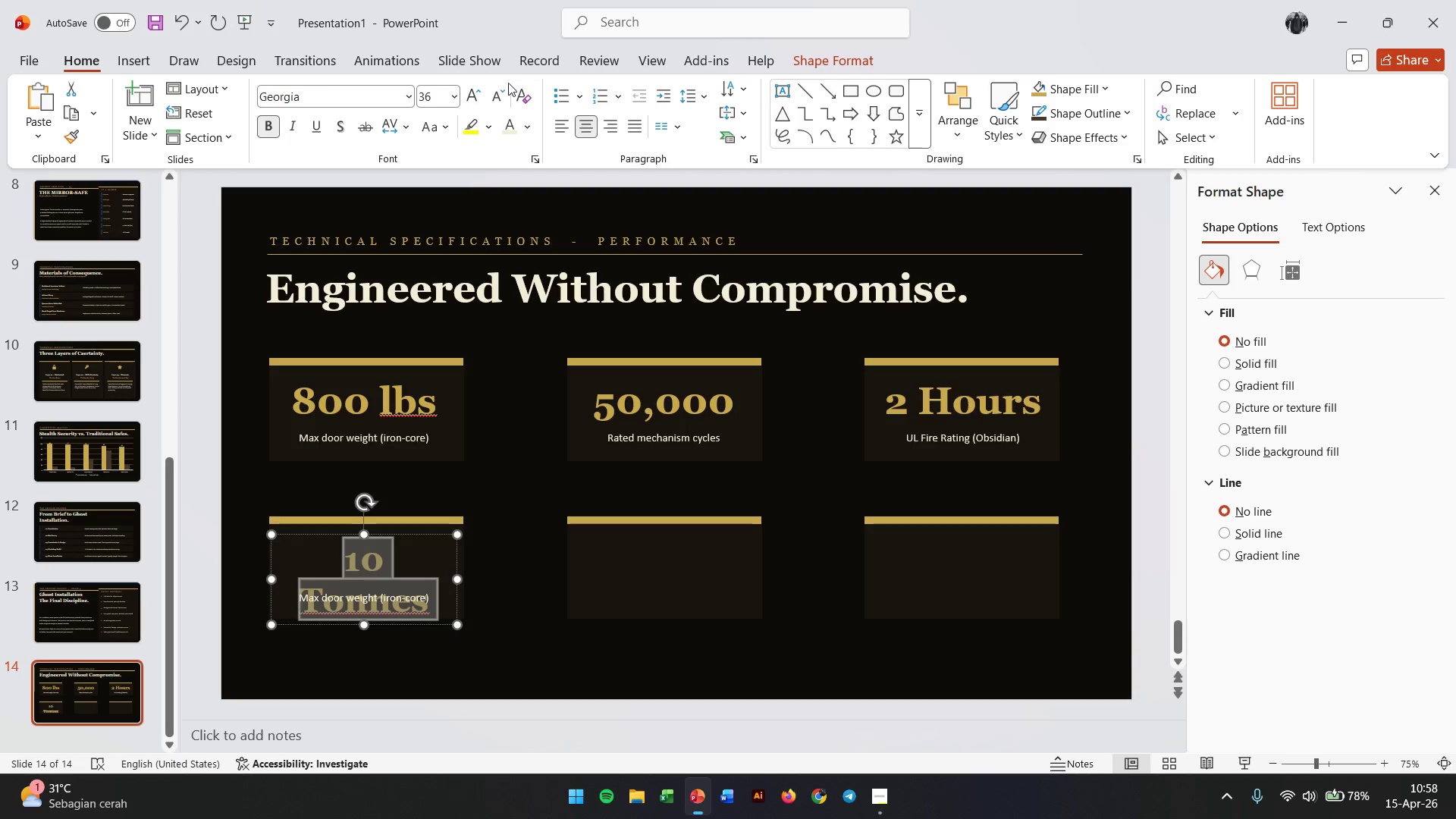 
left_click([504, 99])
 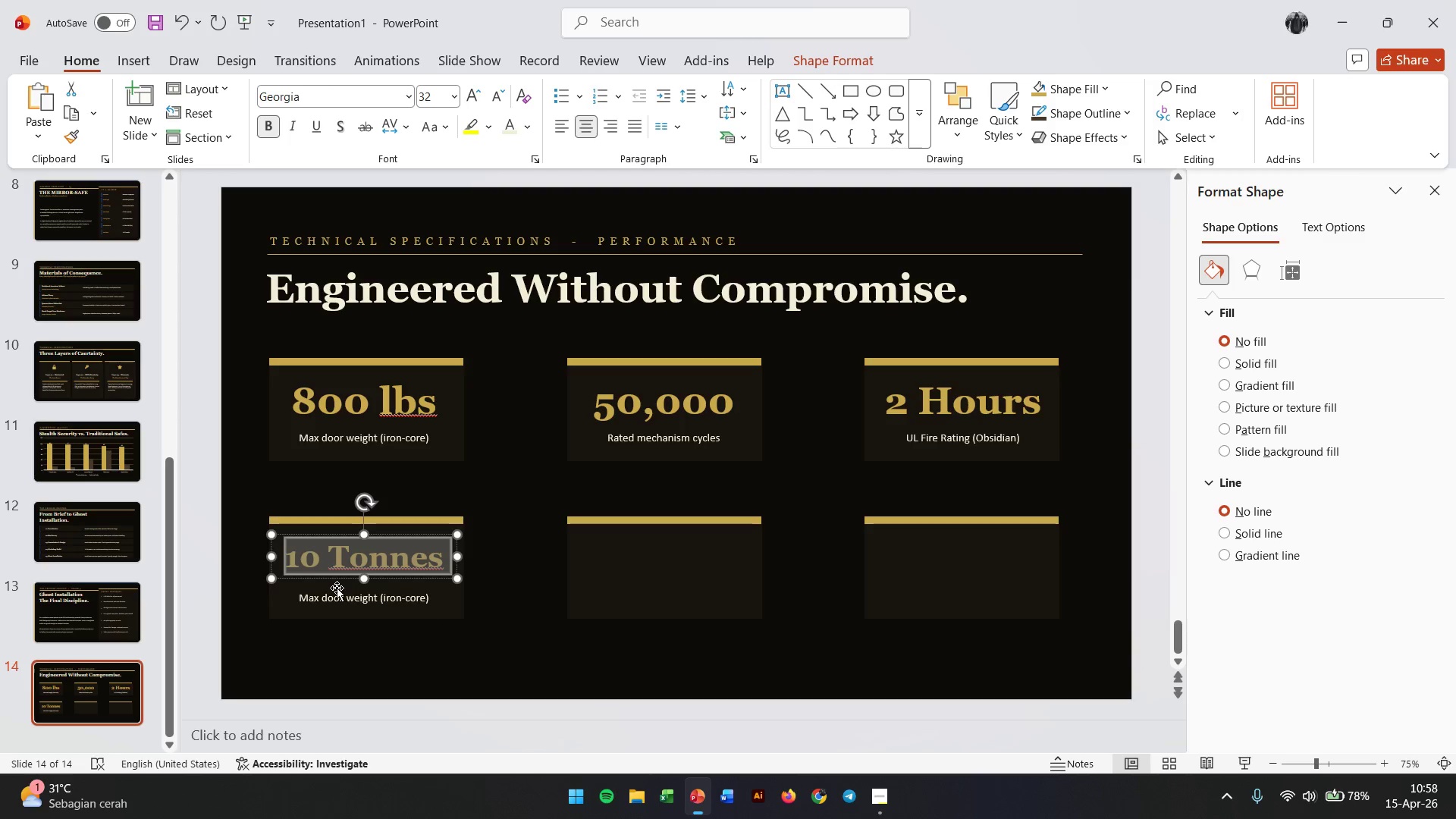 
double_click([334, 601])
 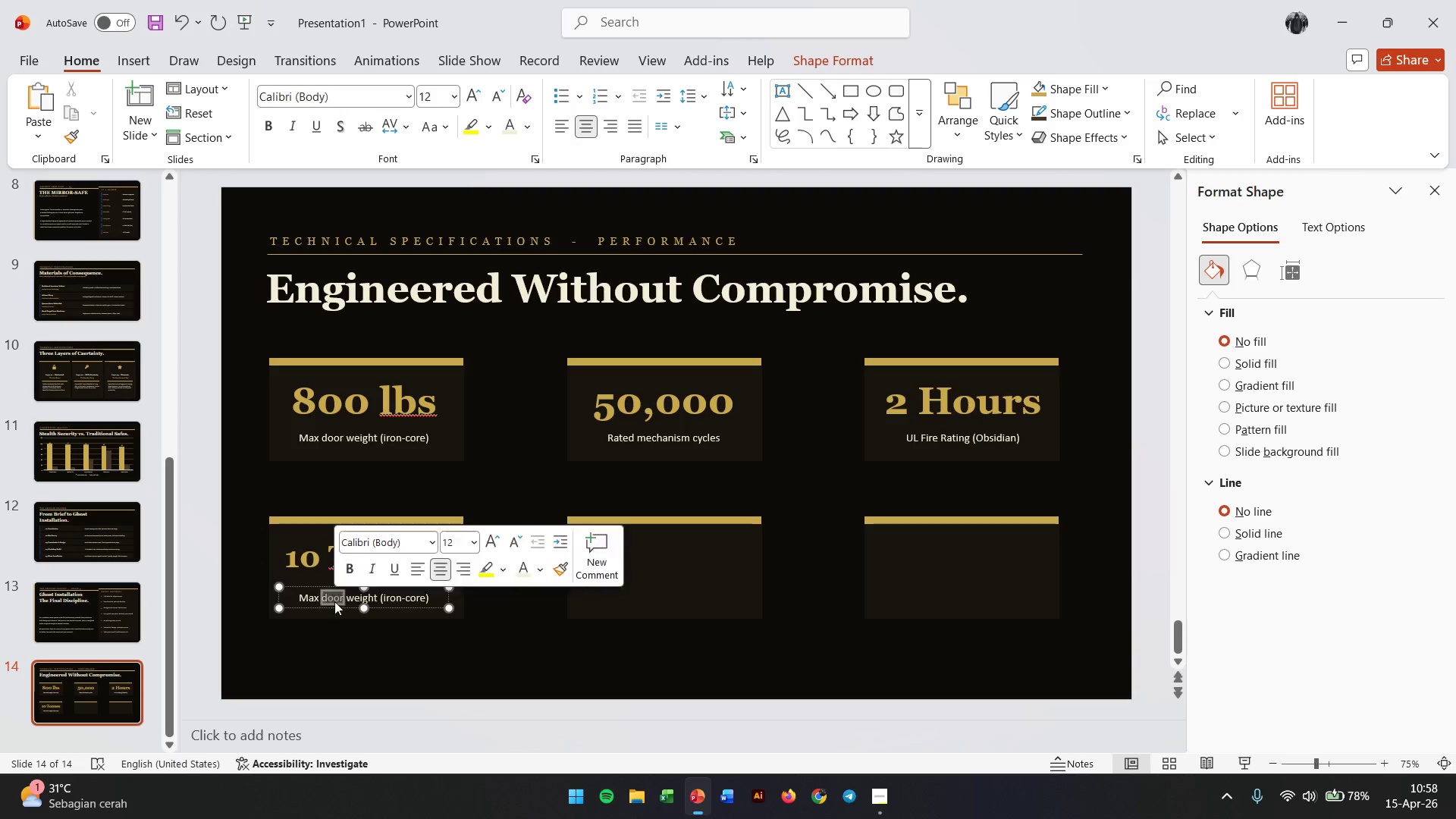 
triple_click([334, 601])
 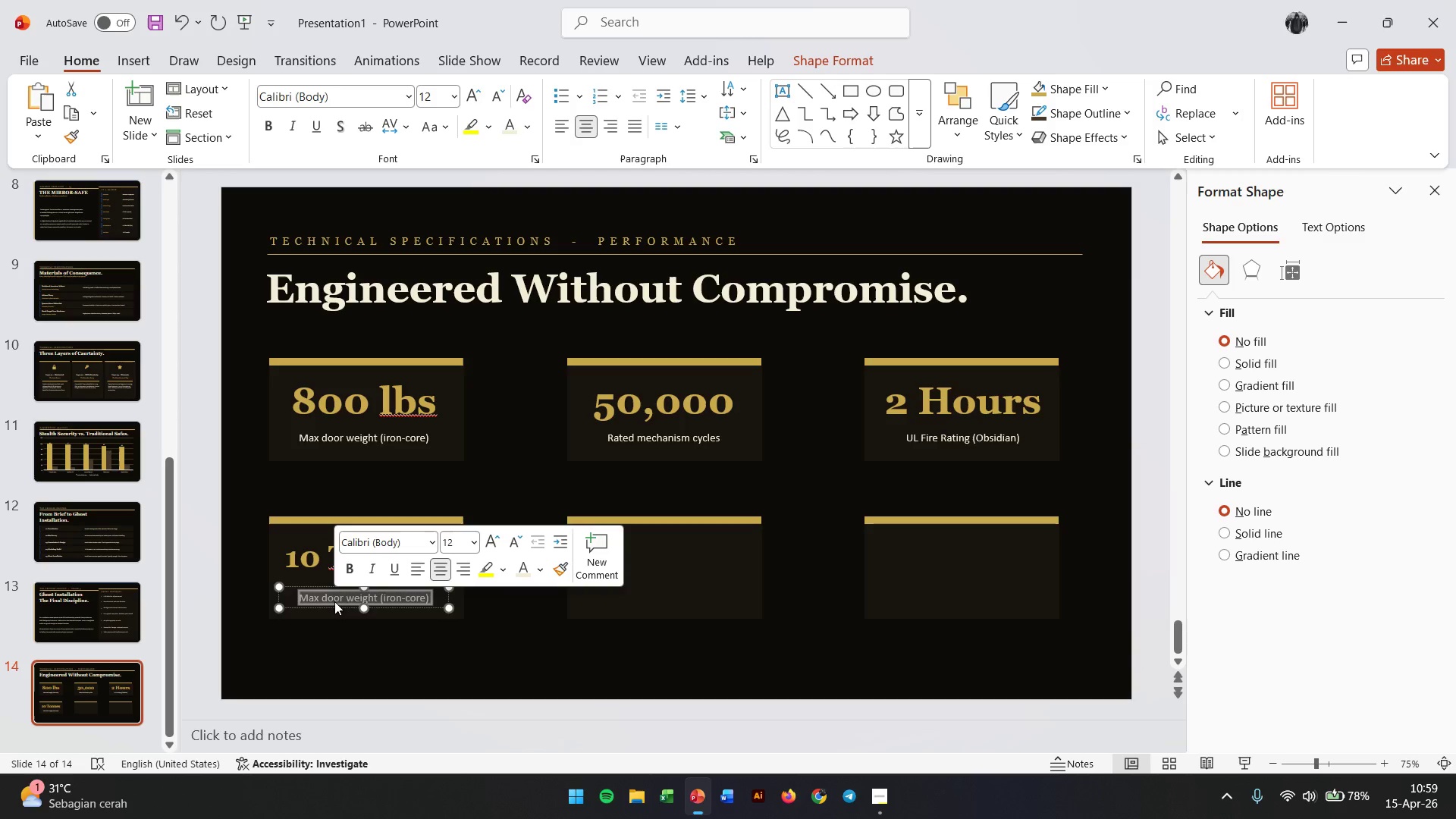 
wait(8.03)
 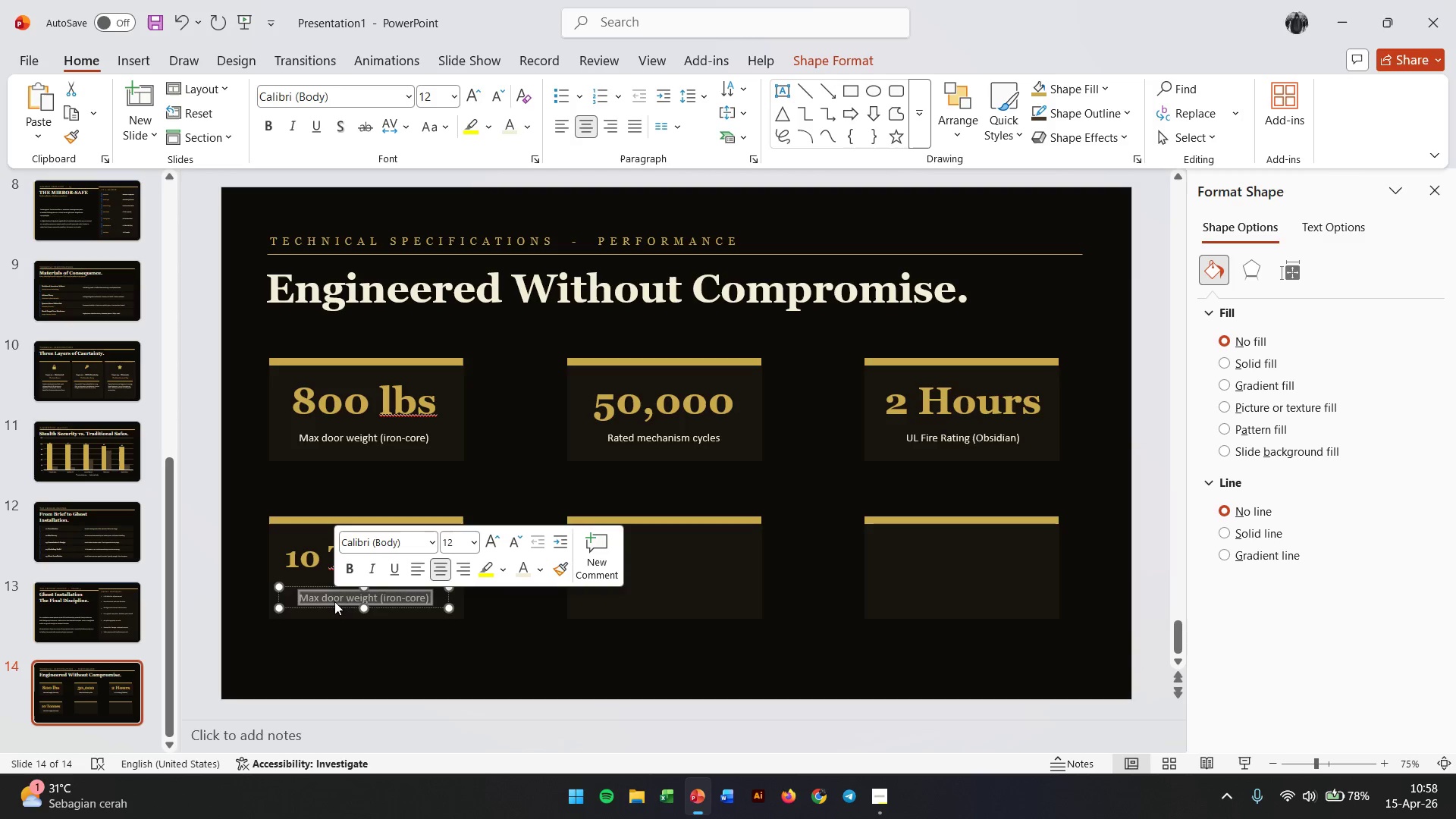 
type(Bolt extraction resistance)
 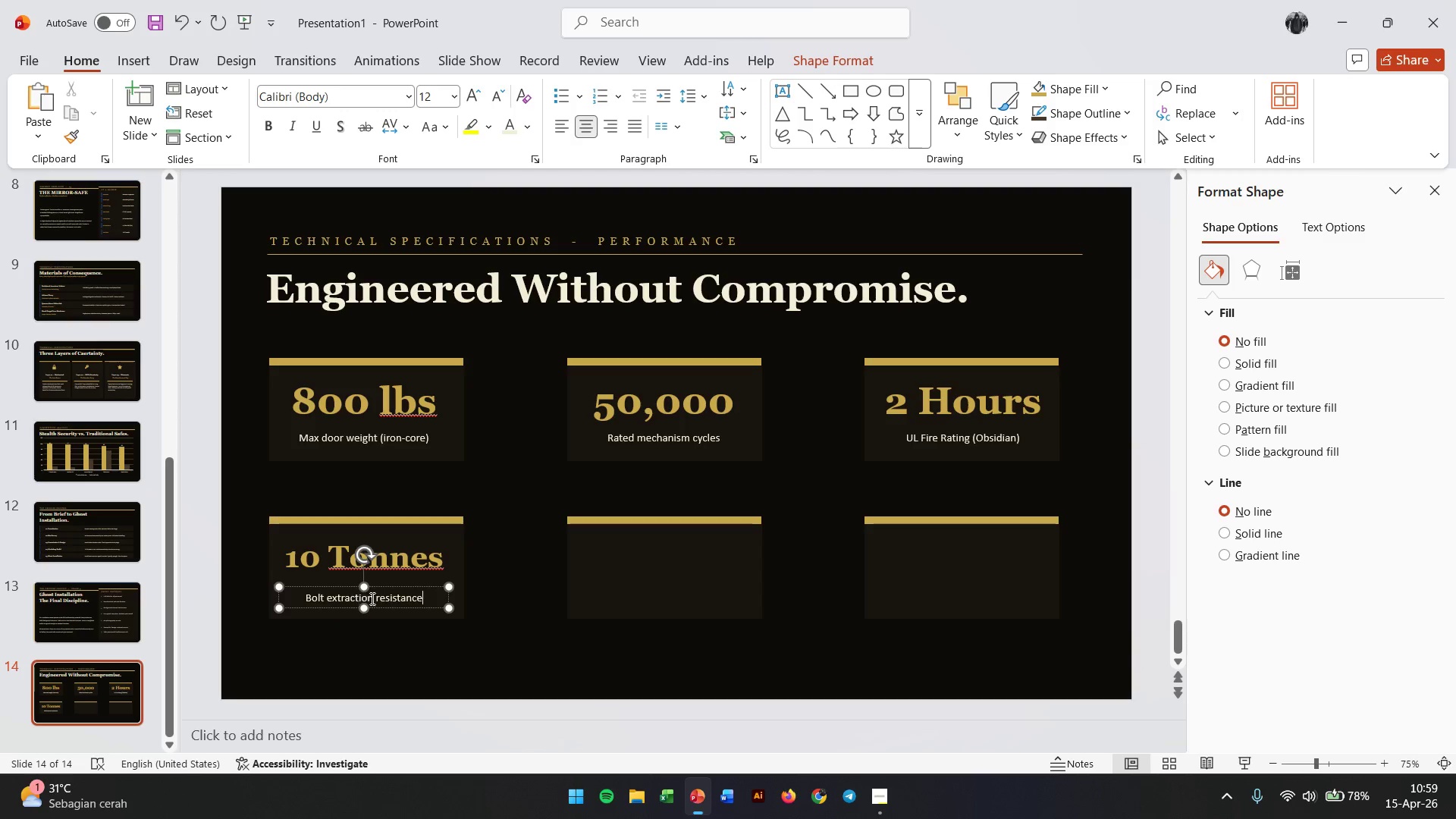 
left_click([501, 569])
 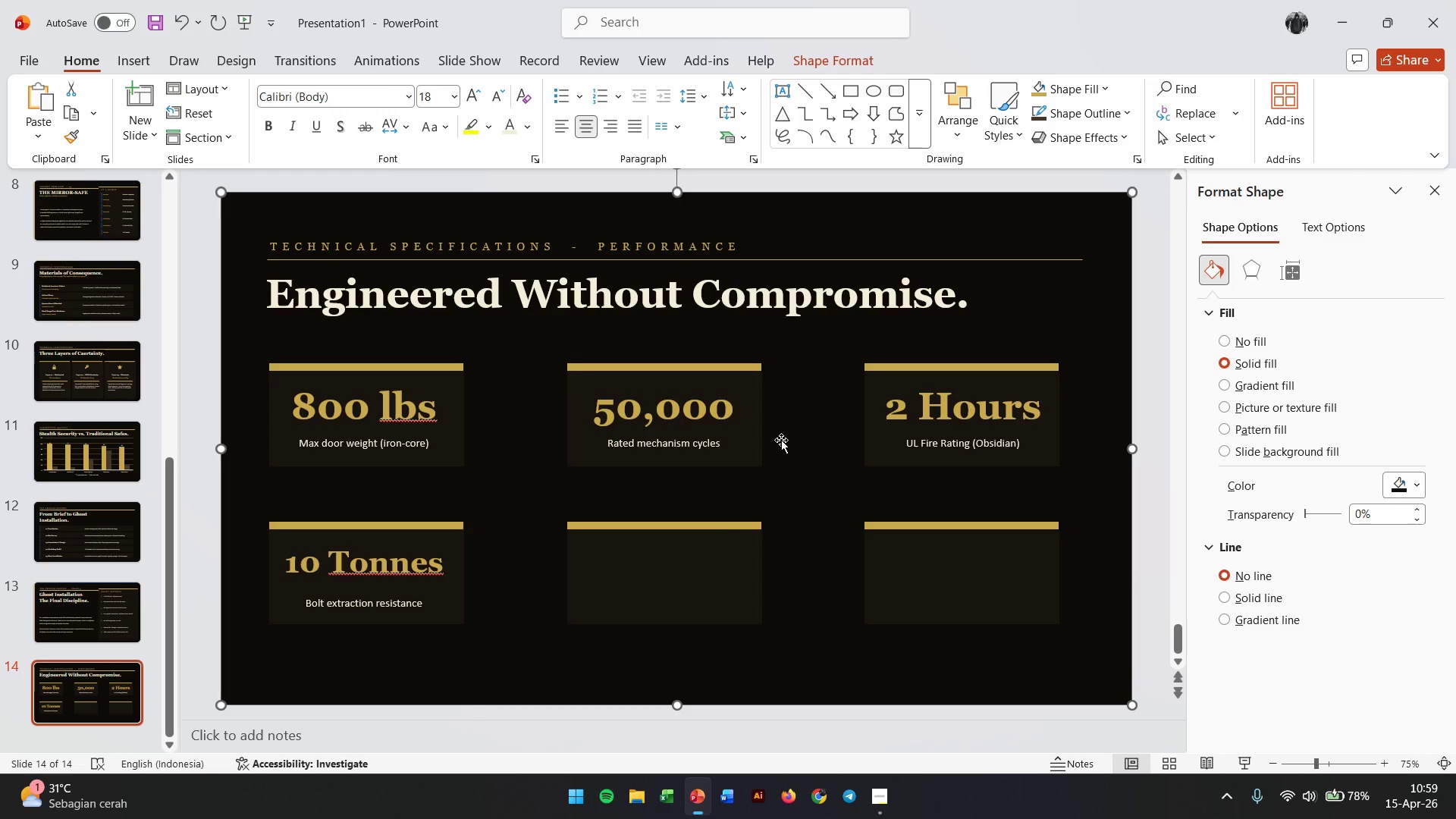 
left_click([664, 407])
 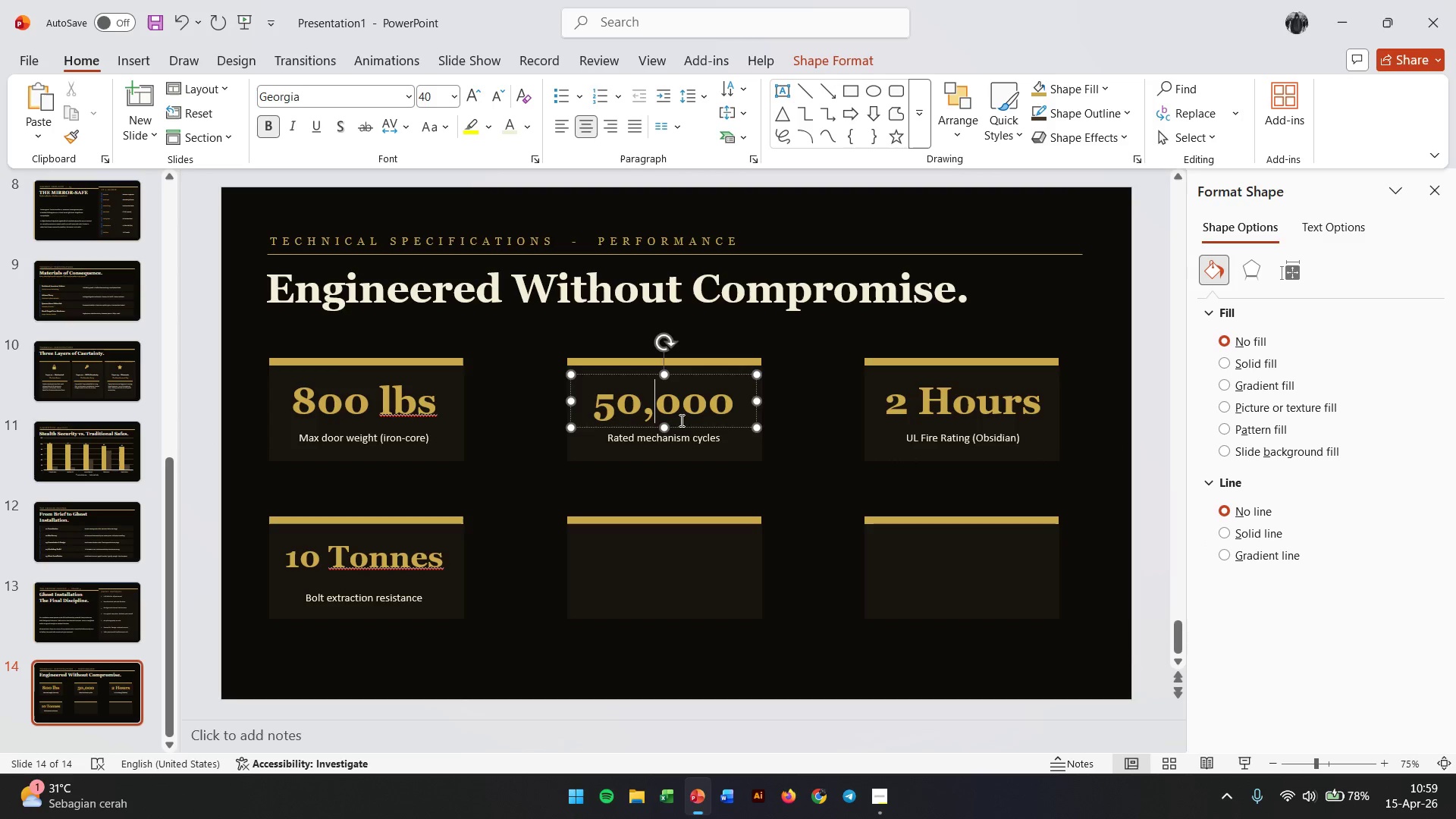 
hold_key(key=ShiftLeft, duration=0.67)
left_click([684, 442])
 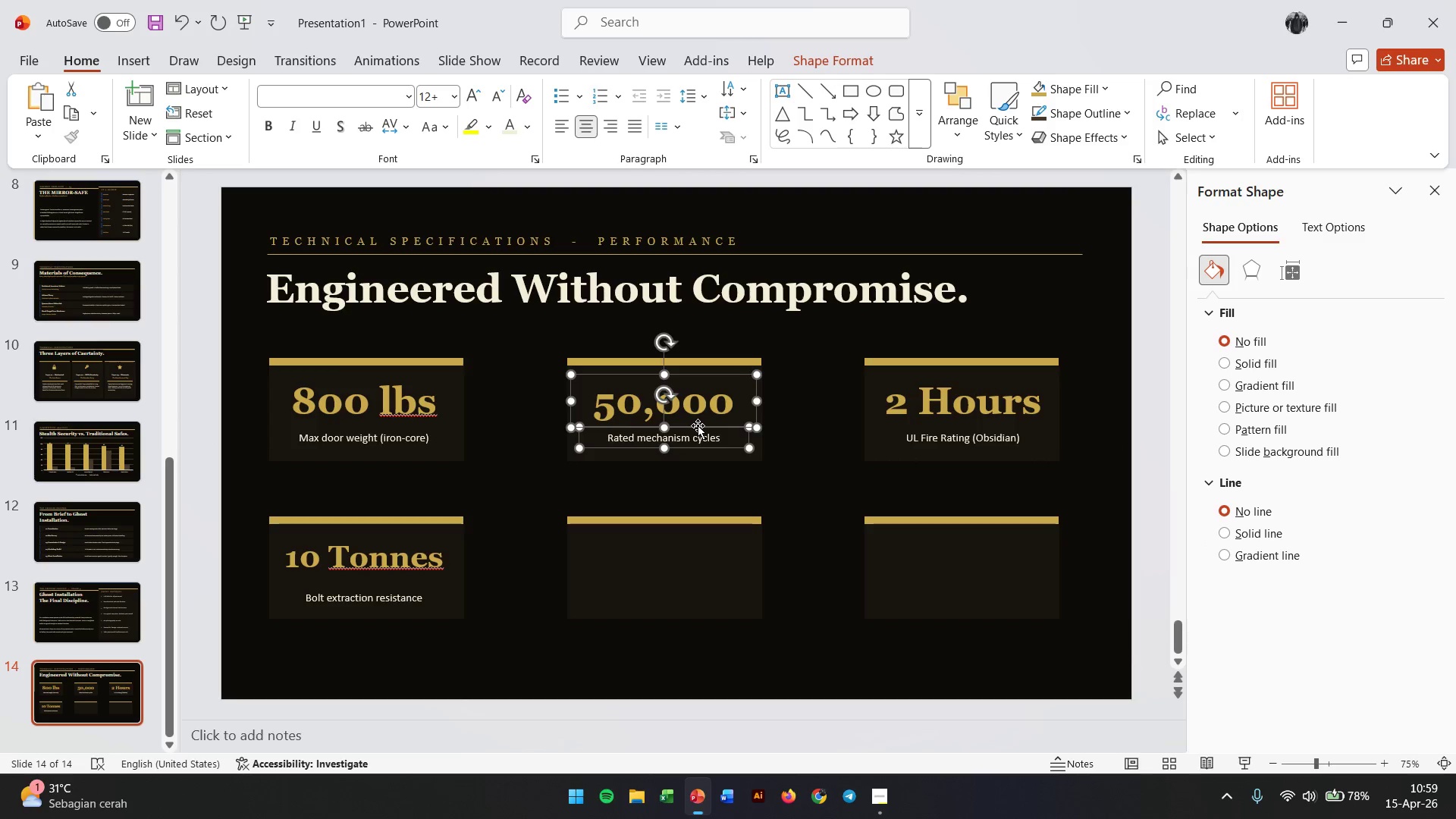 
hold_key(key=ControlLeft, duration=2.97)
left_click_drag(start_coordinate=[698, 425], to_coordinate=[692, 587])
 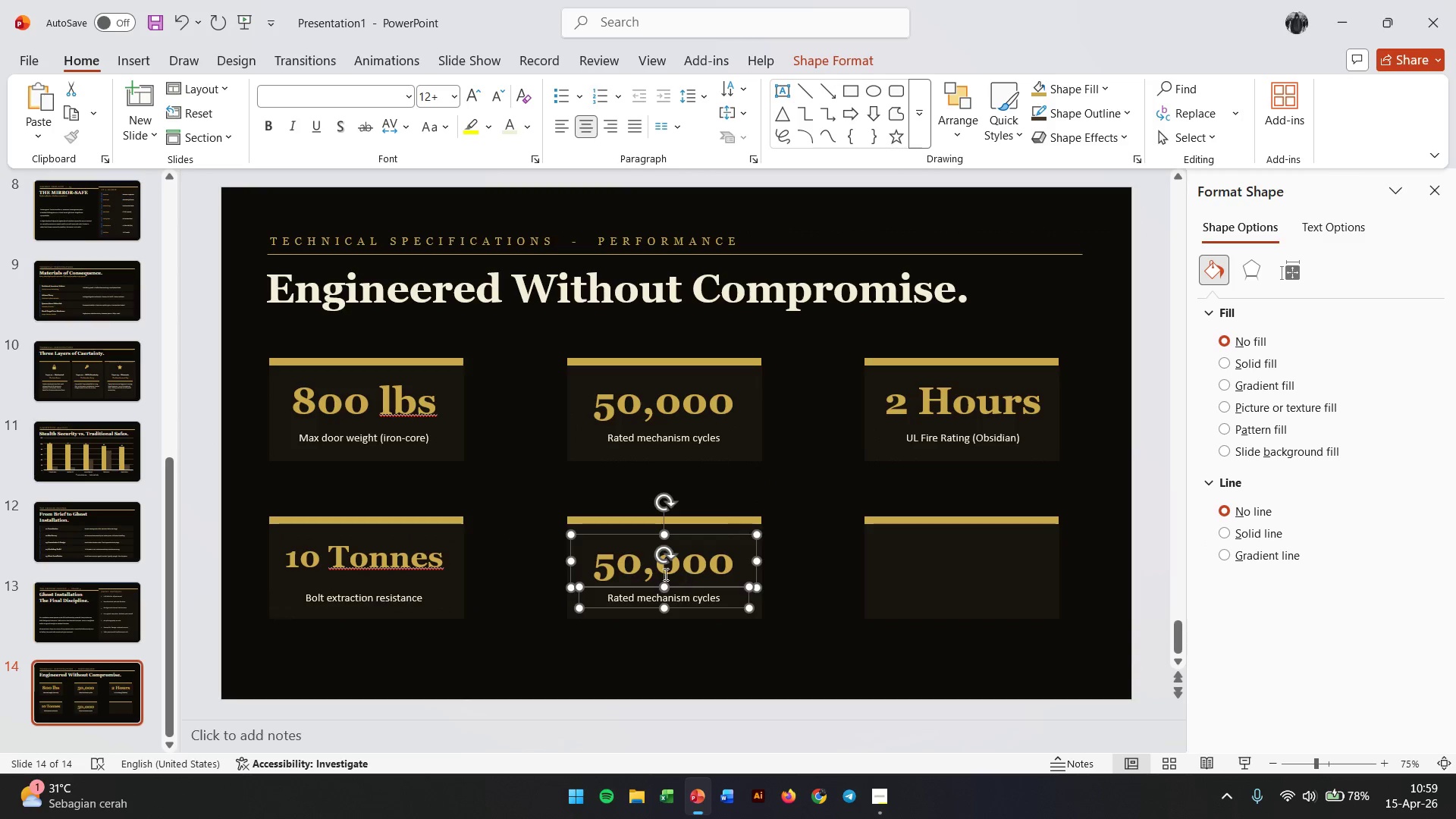 
hold_key(key=ShiftLeft, duration=2.55)
 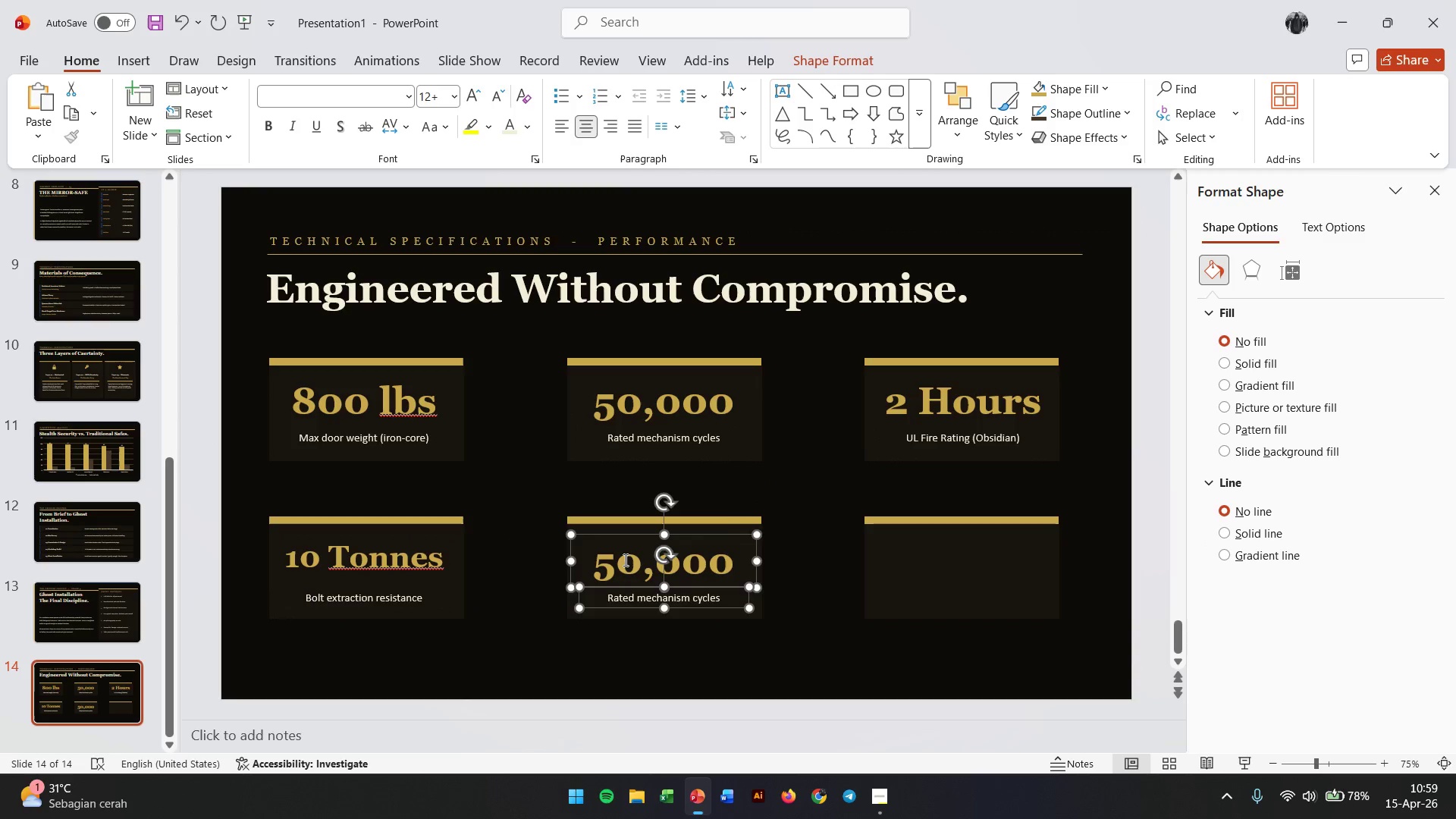 
double_click([624, 560])
 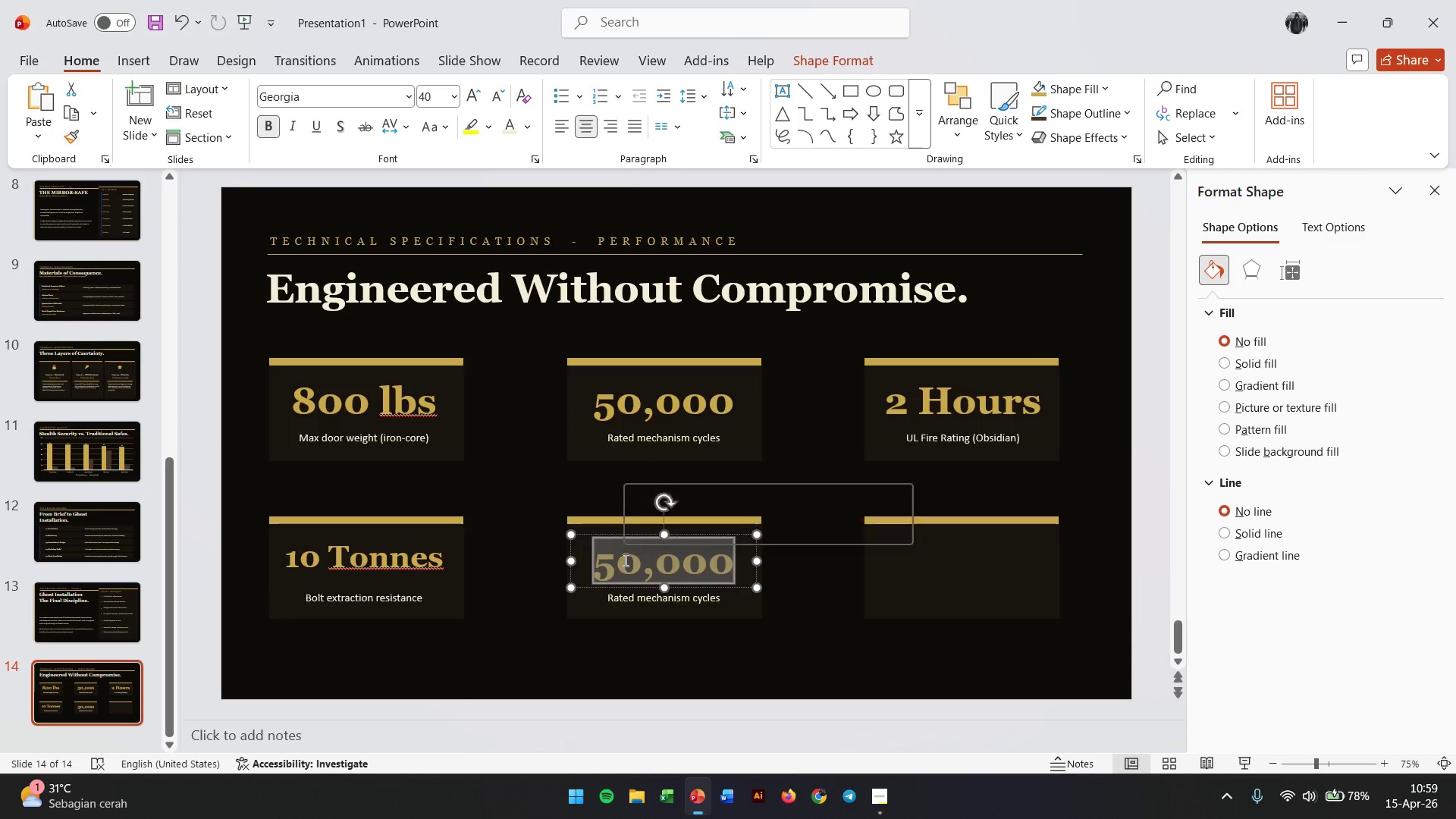 
triple_click([624, 560])
 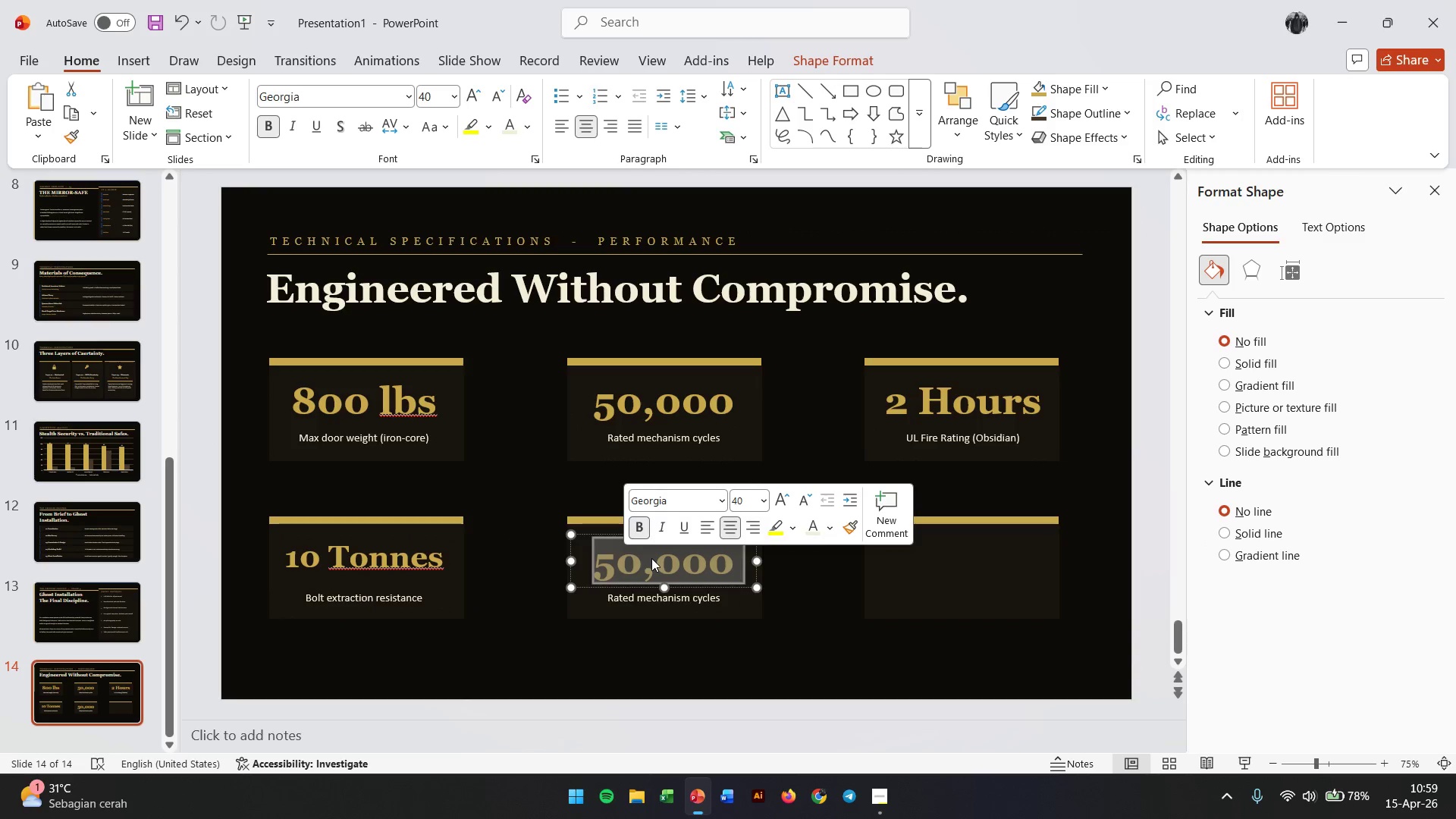 
key(Numpad2)
 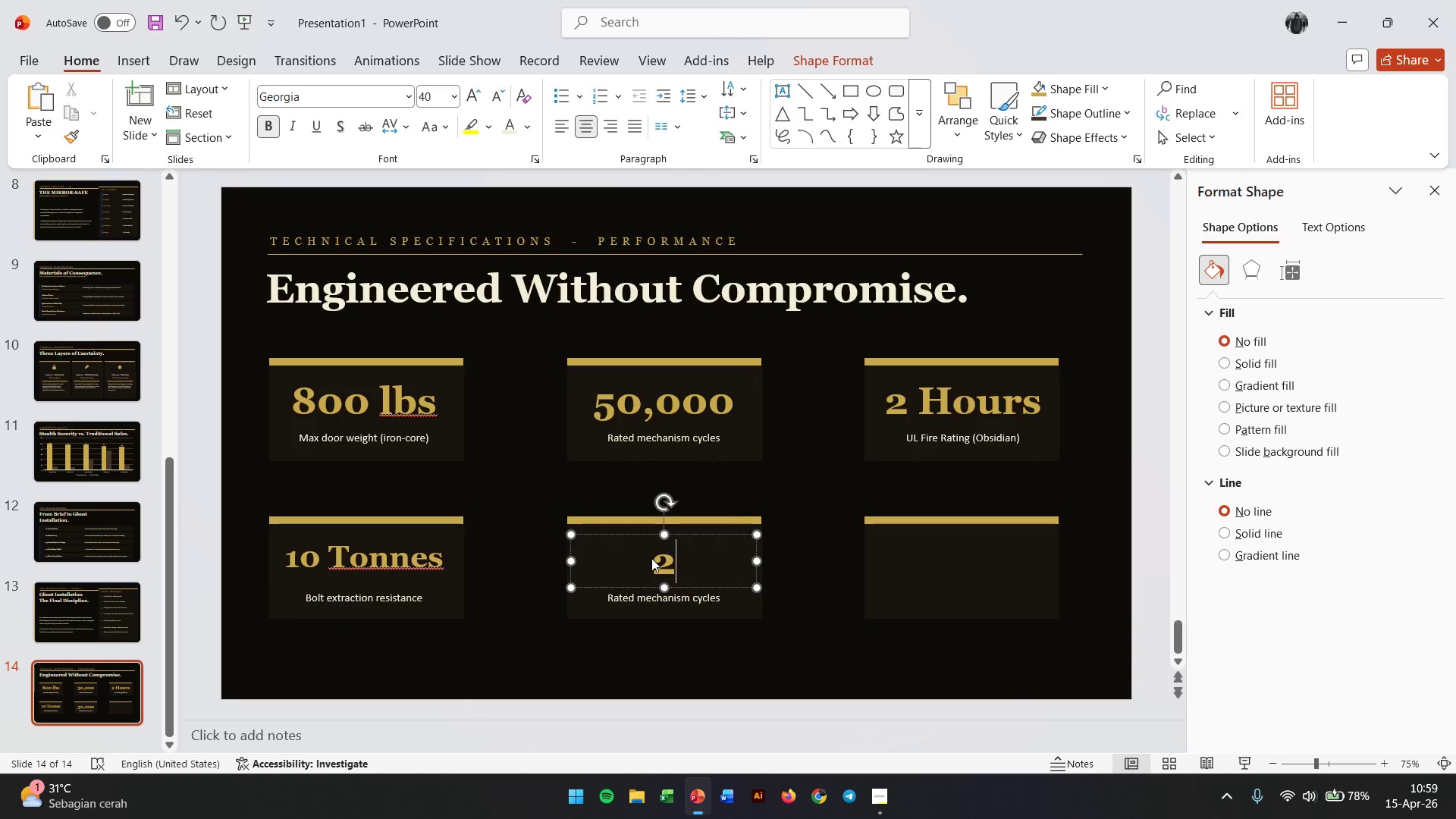 
key(Numpad4)
 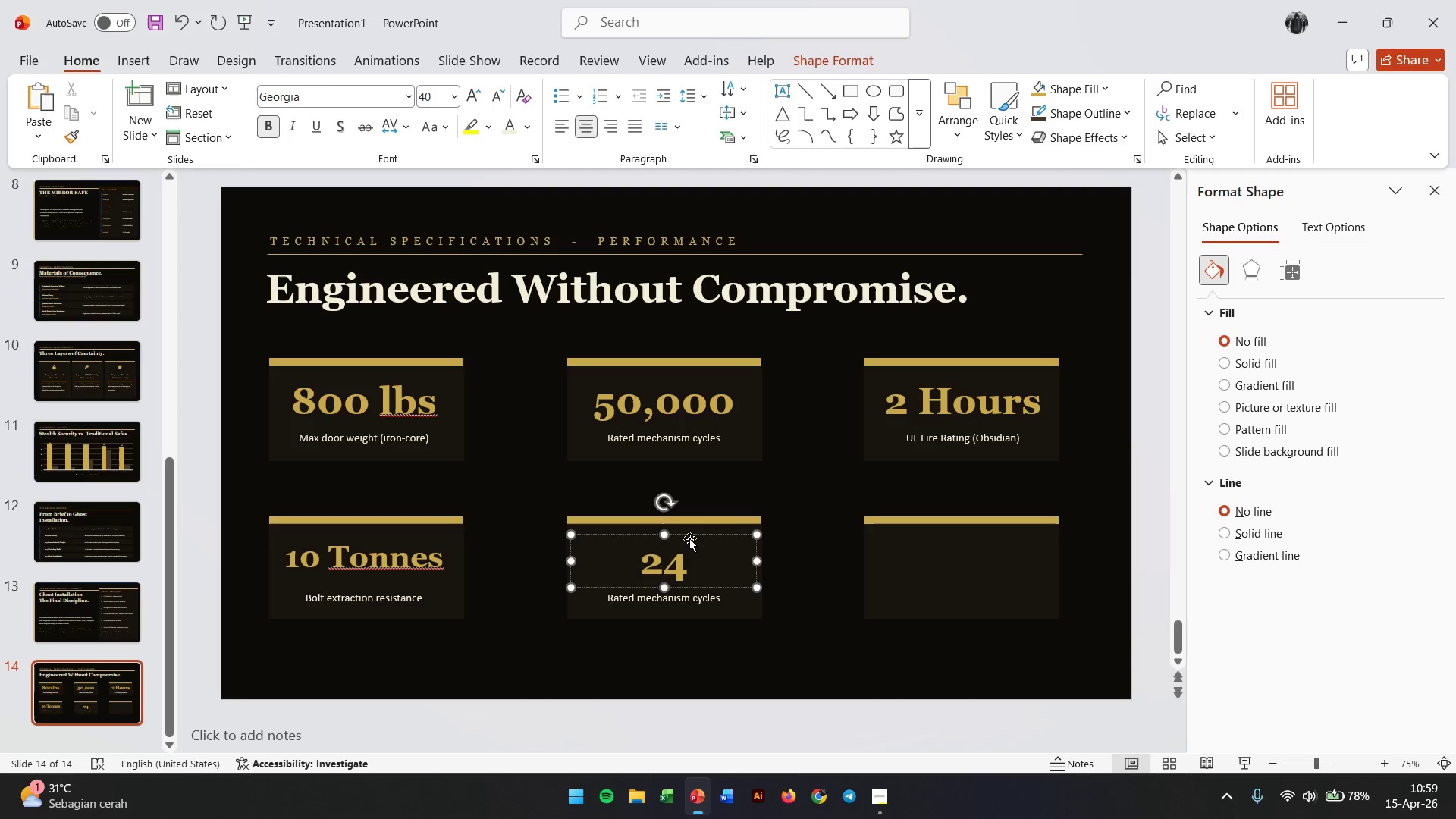 
left_click([689, 538])
 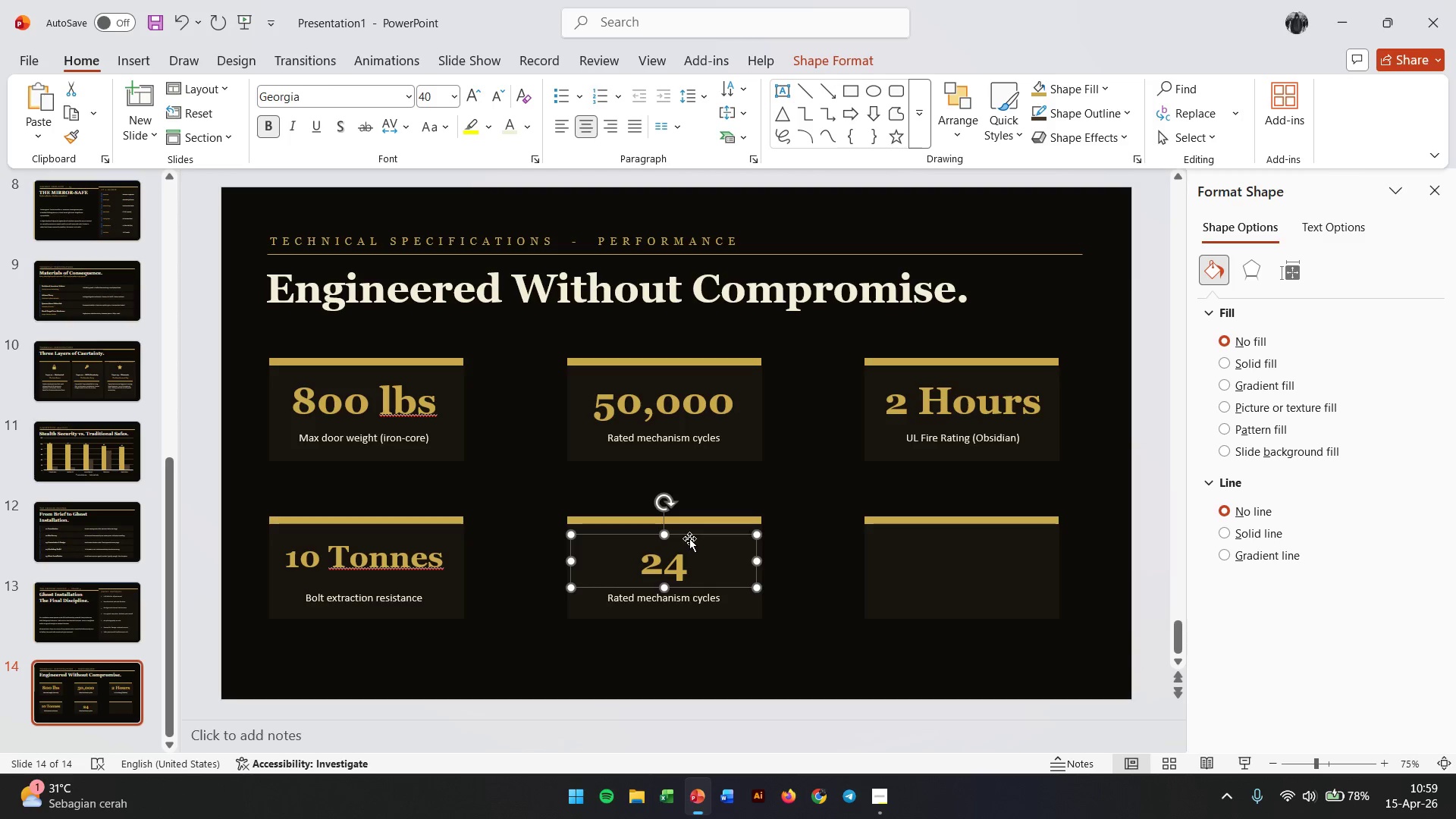 
key(ArrowUp)
 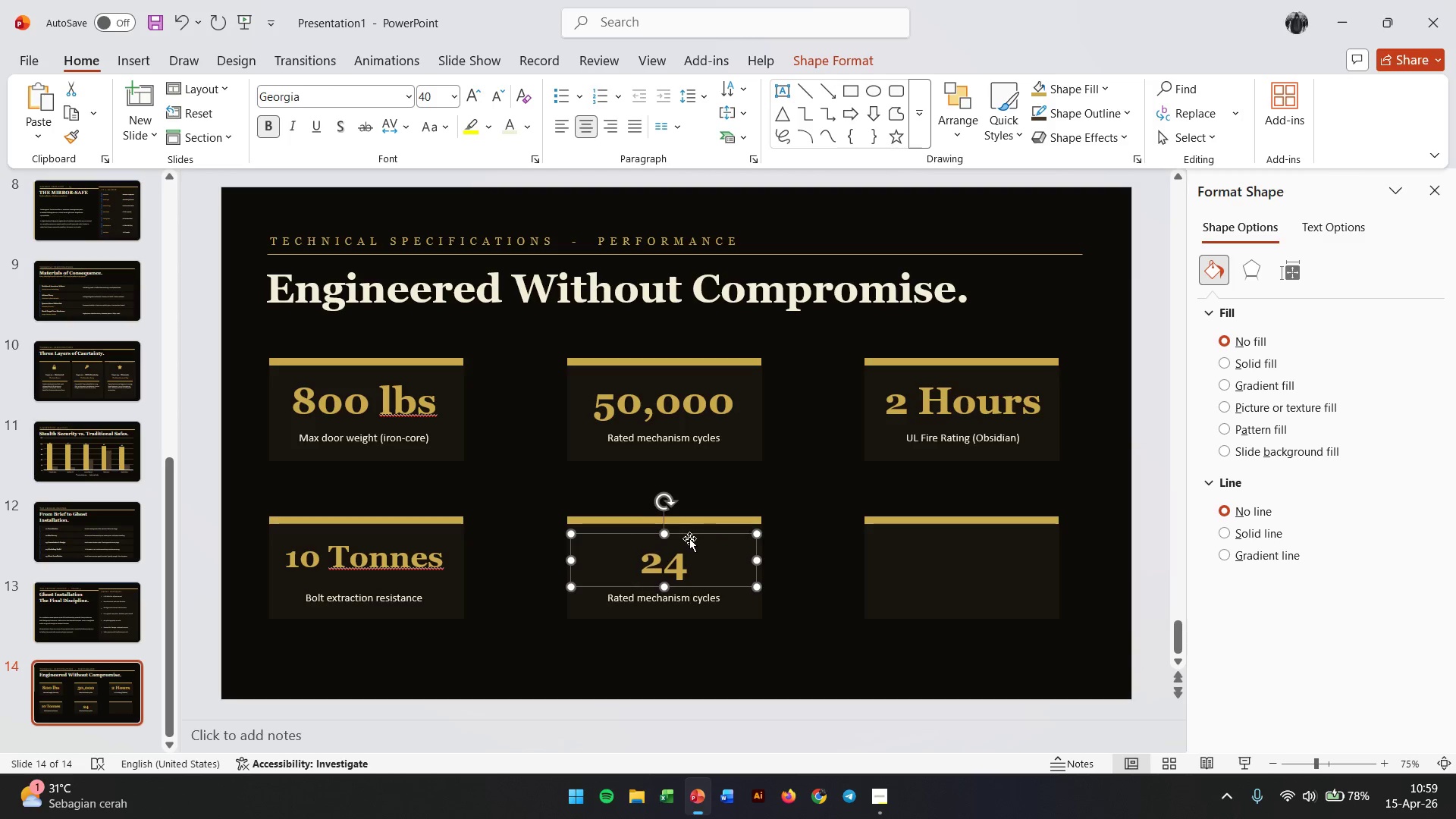 
key(ArrowUp)
 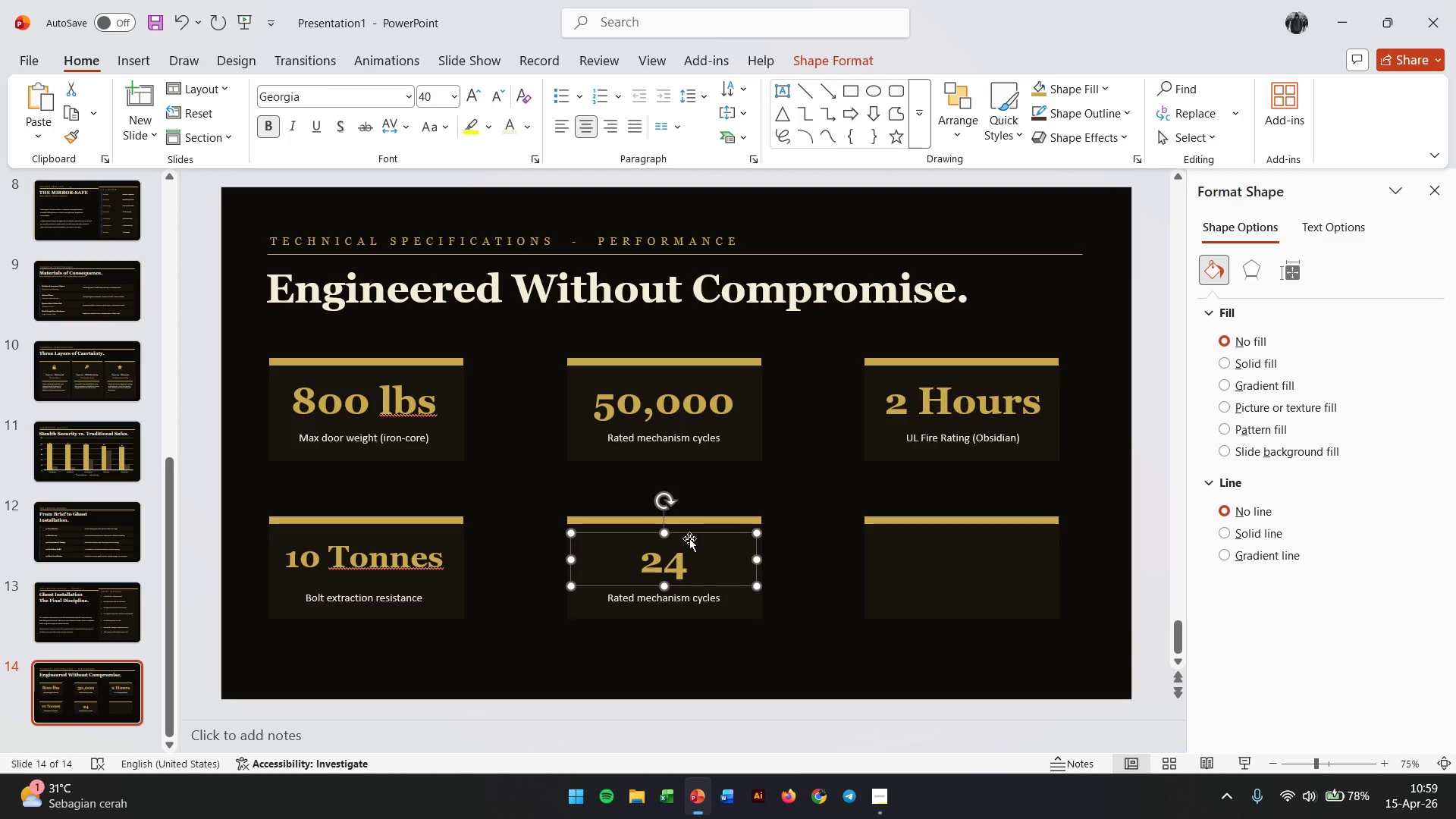 
key(ArrowUp)
 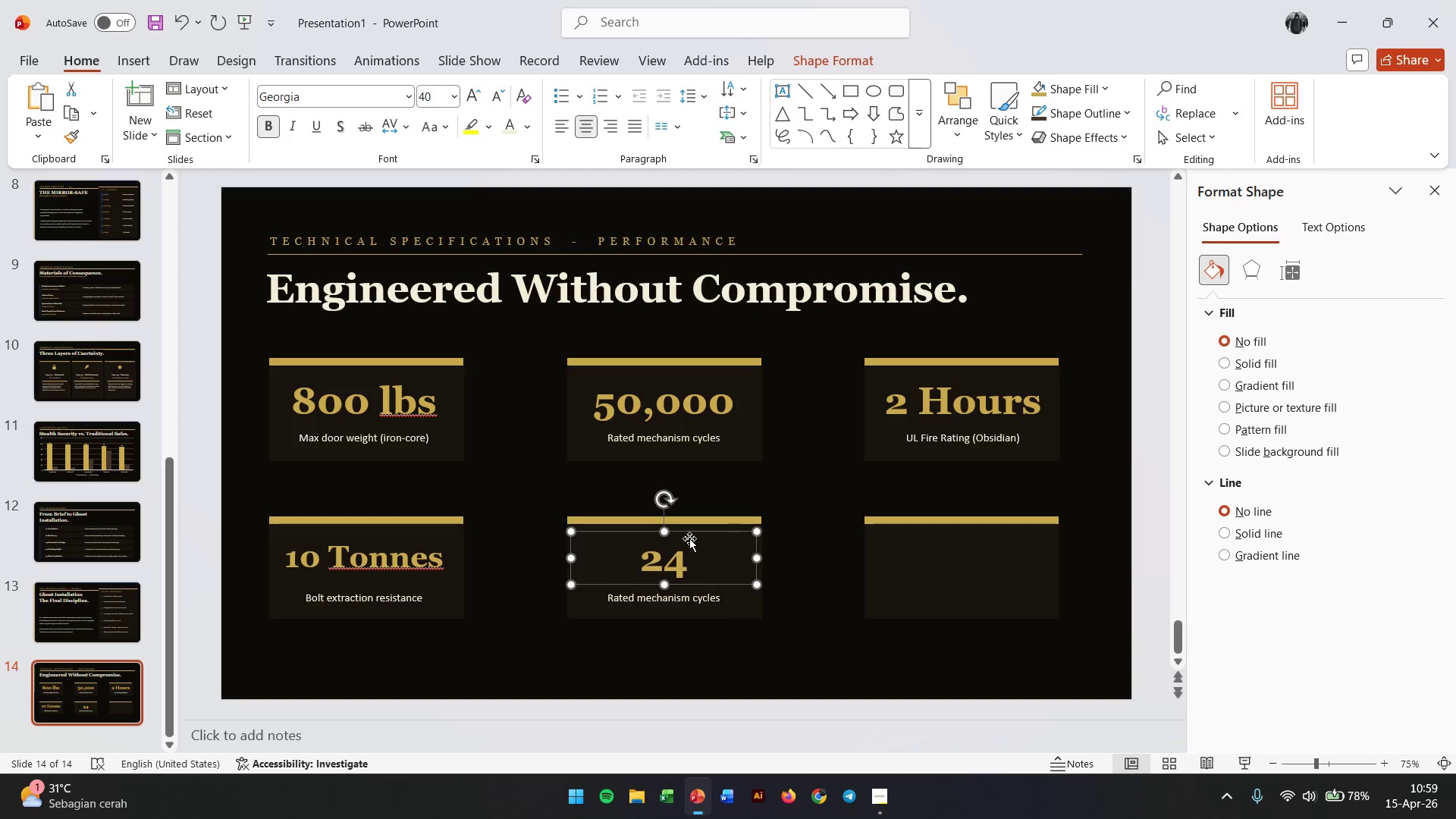 
key(ArrowUp)
 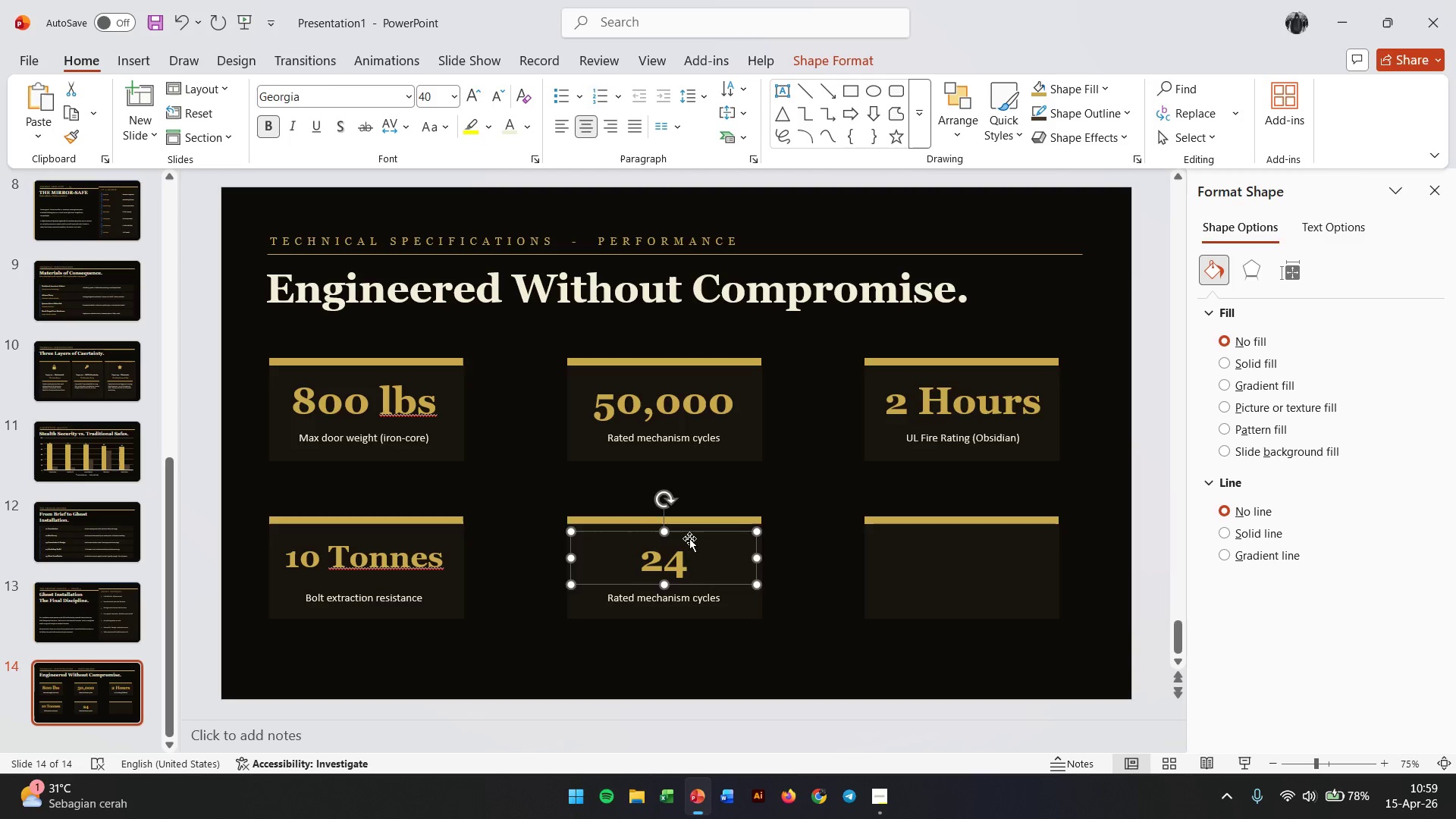 
key(ArrowUp)
 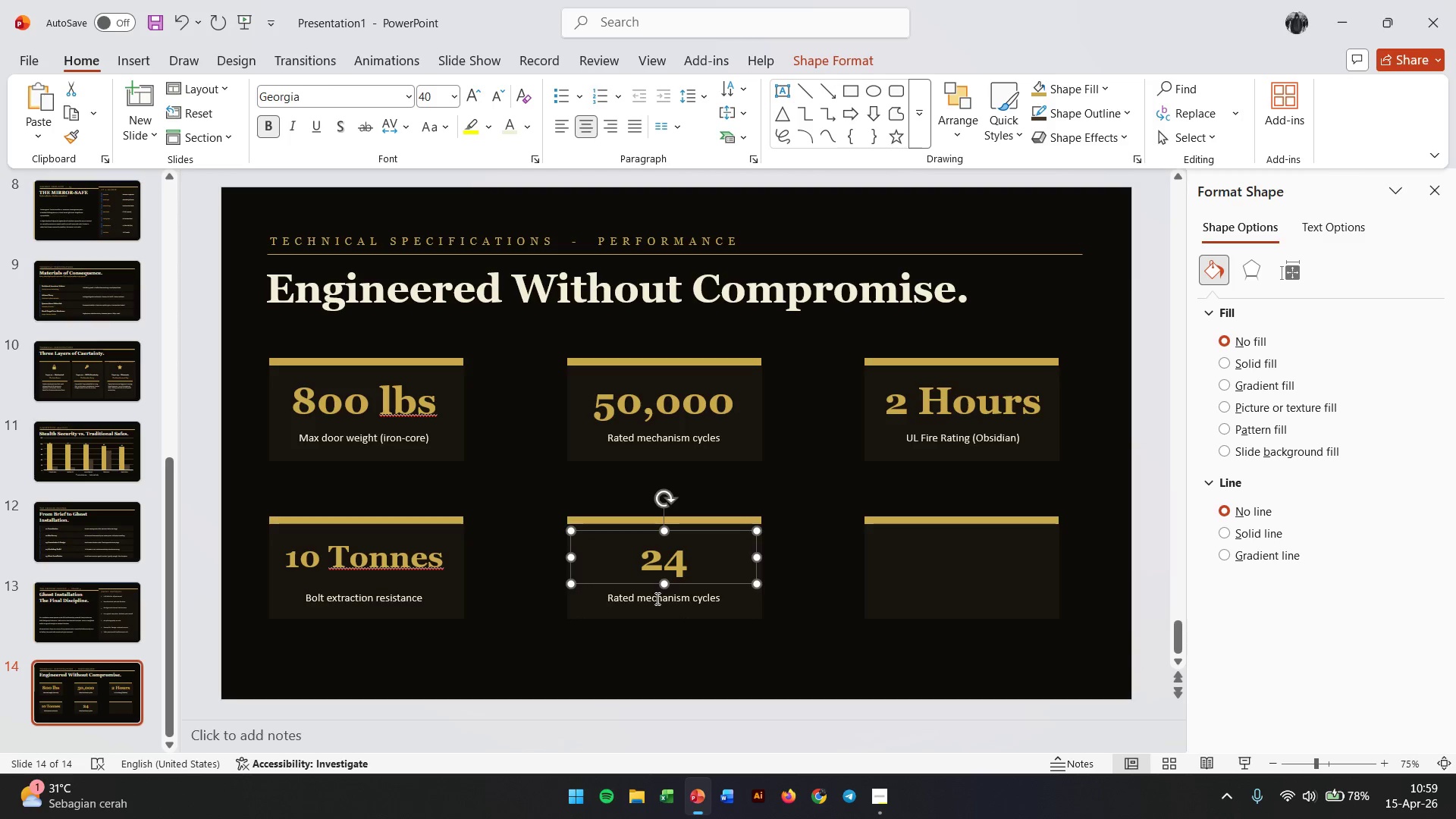 
double_click([656, 598])
 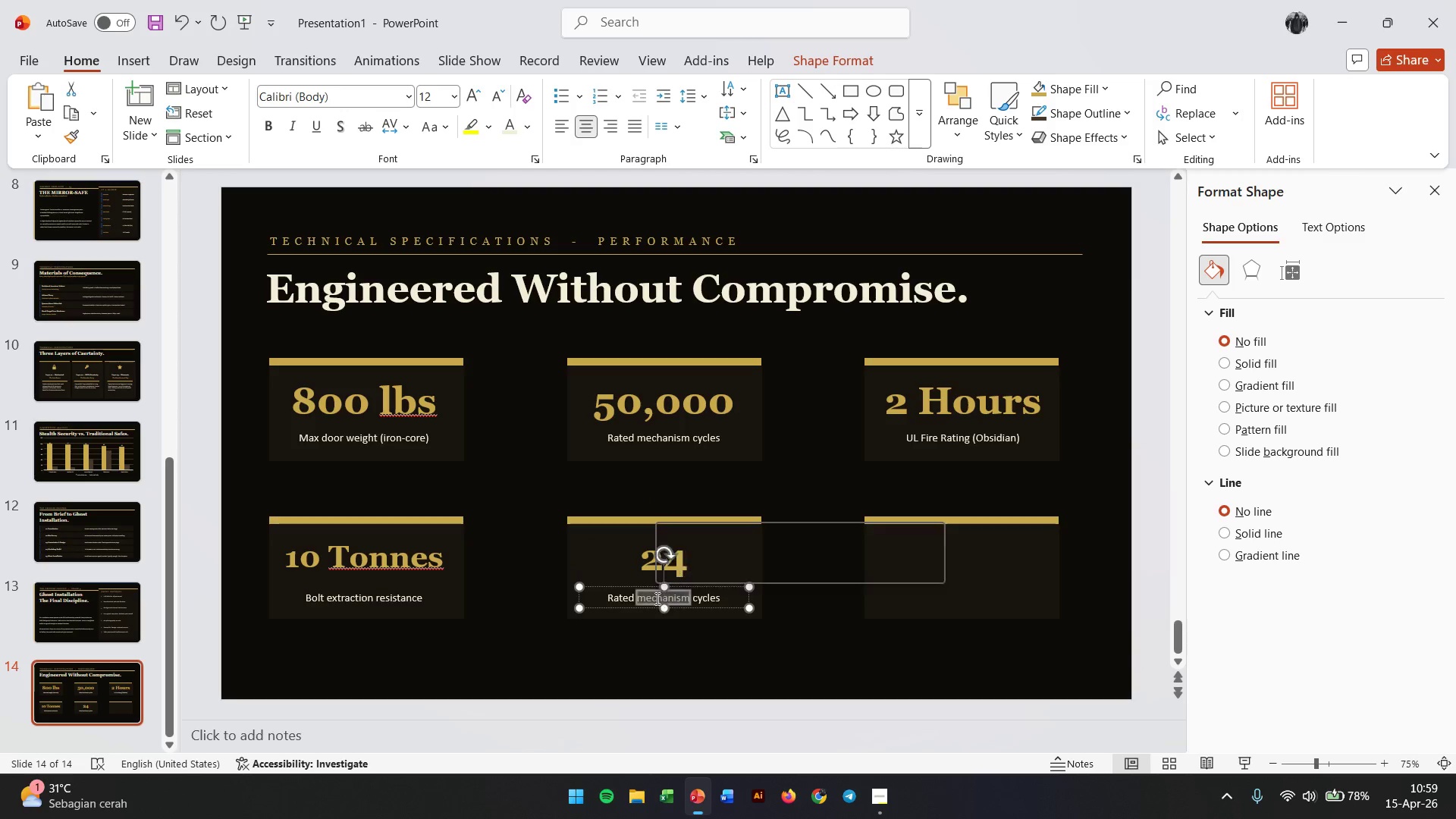 
triple_click([656, 598])
 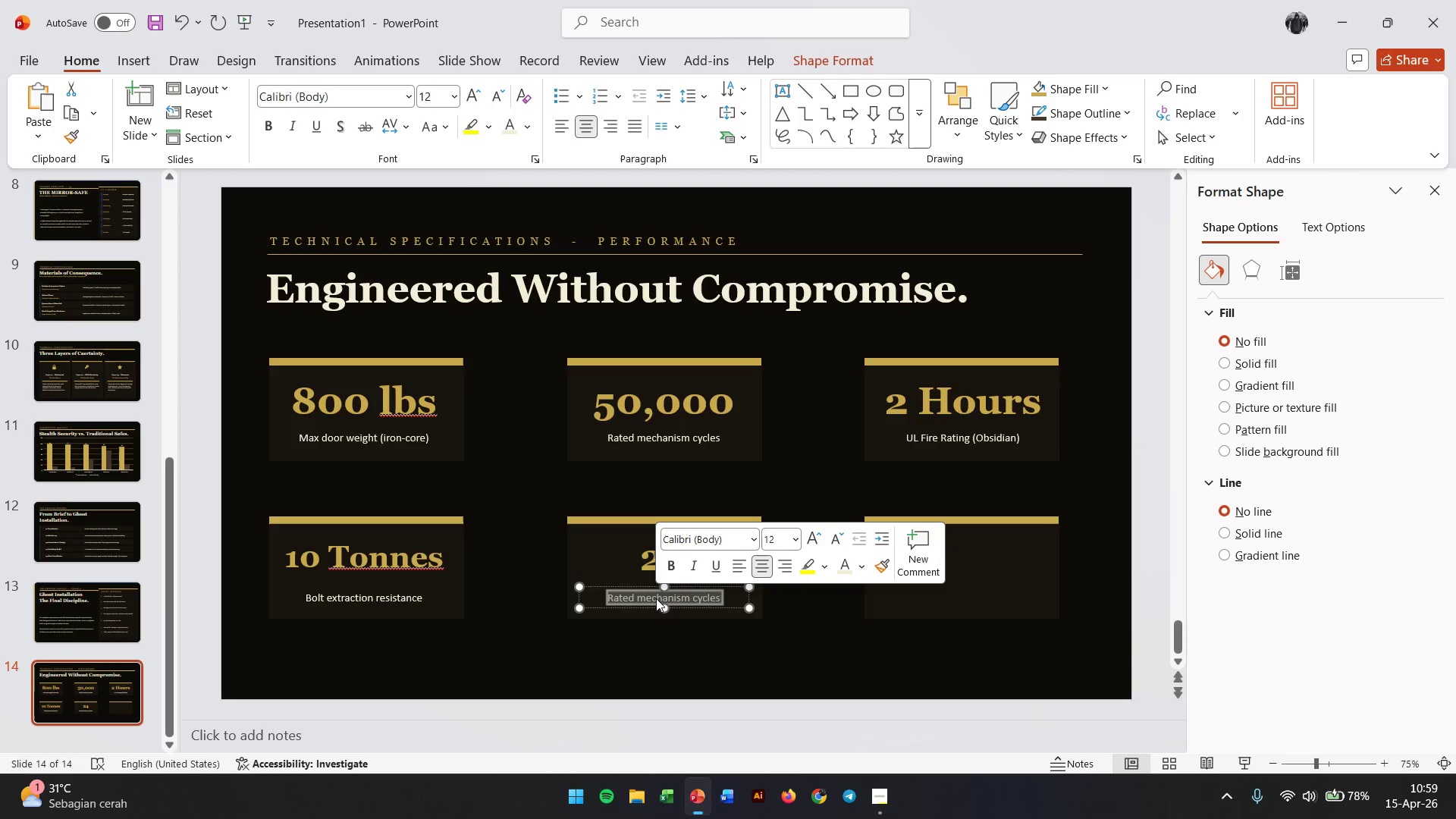 
type(Max registerd)
key(Backspace)
type(ed biometric users)
 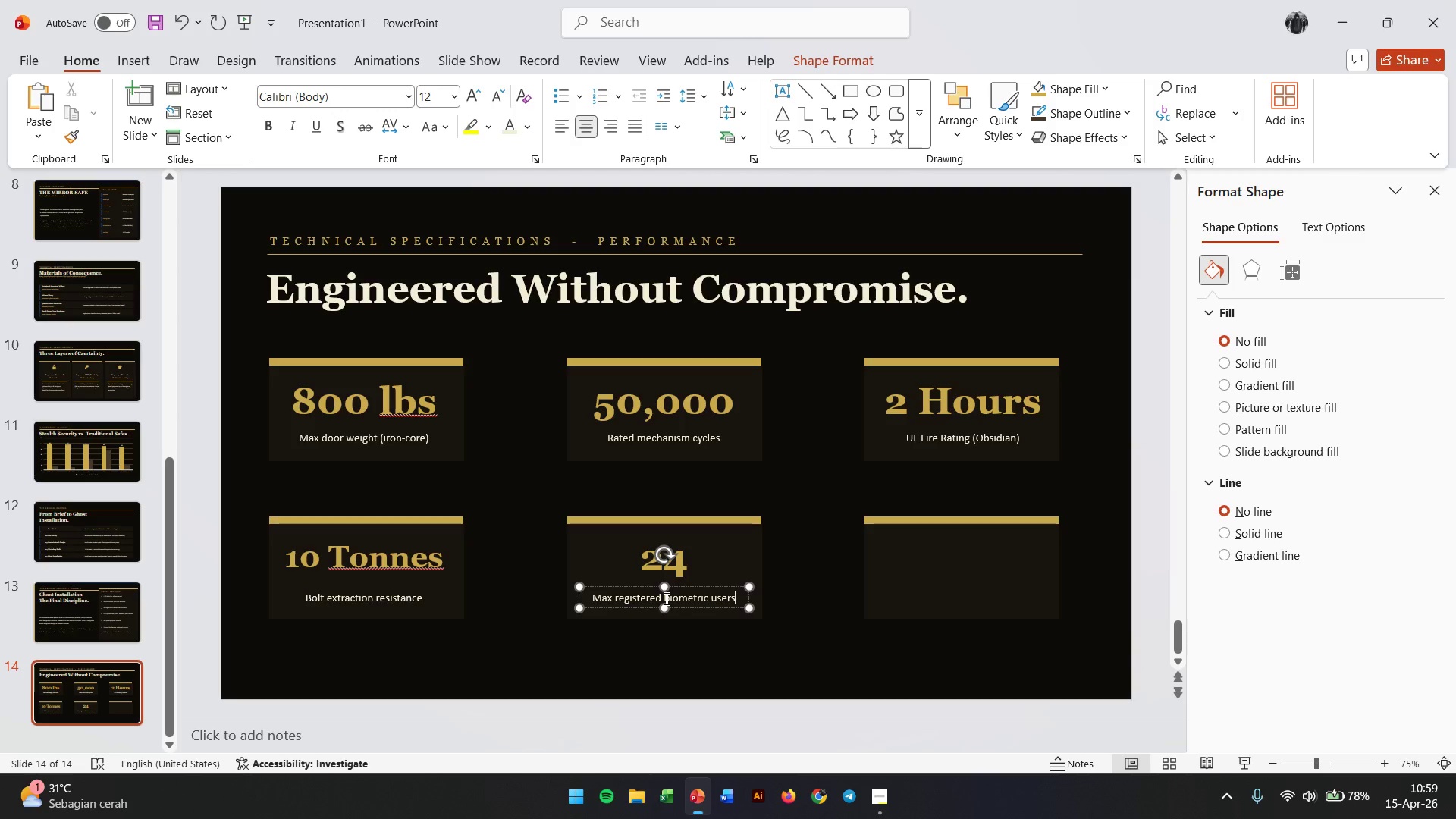 
left_click([957, 397])
 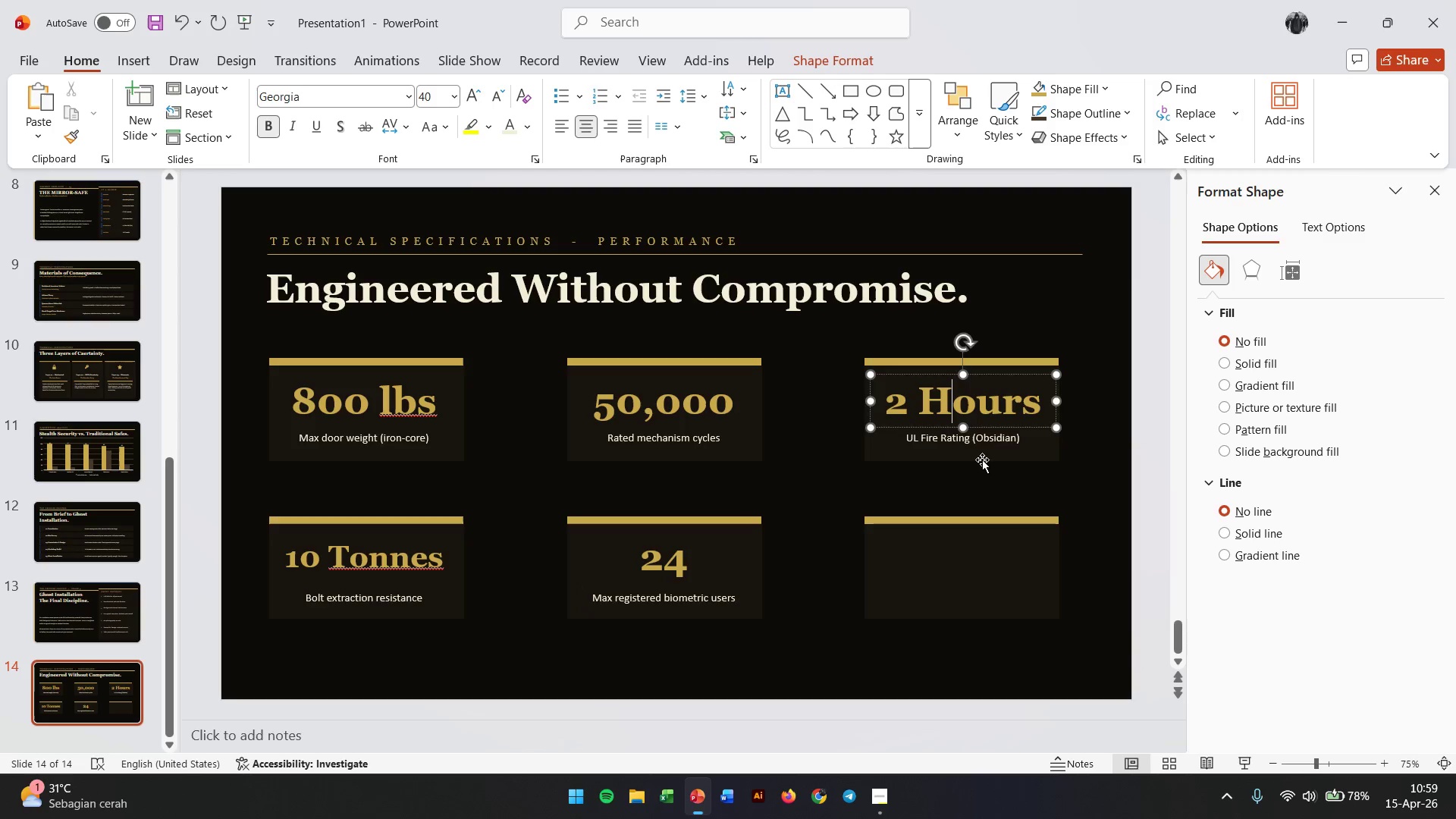 
hold_key(key=ShiftLeft, duration=0.59)
left_click([997, 439])
 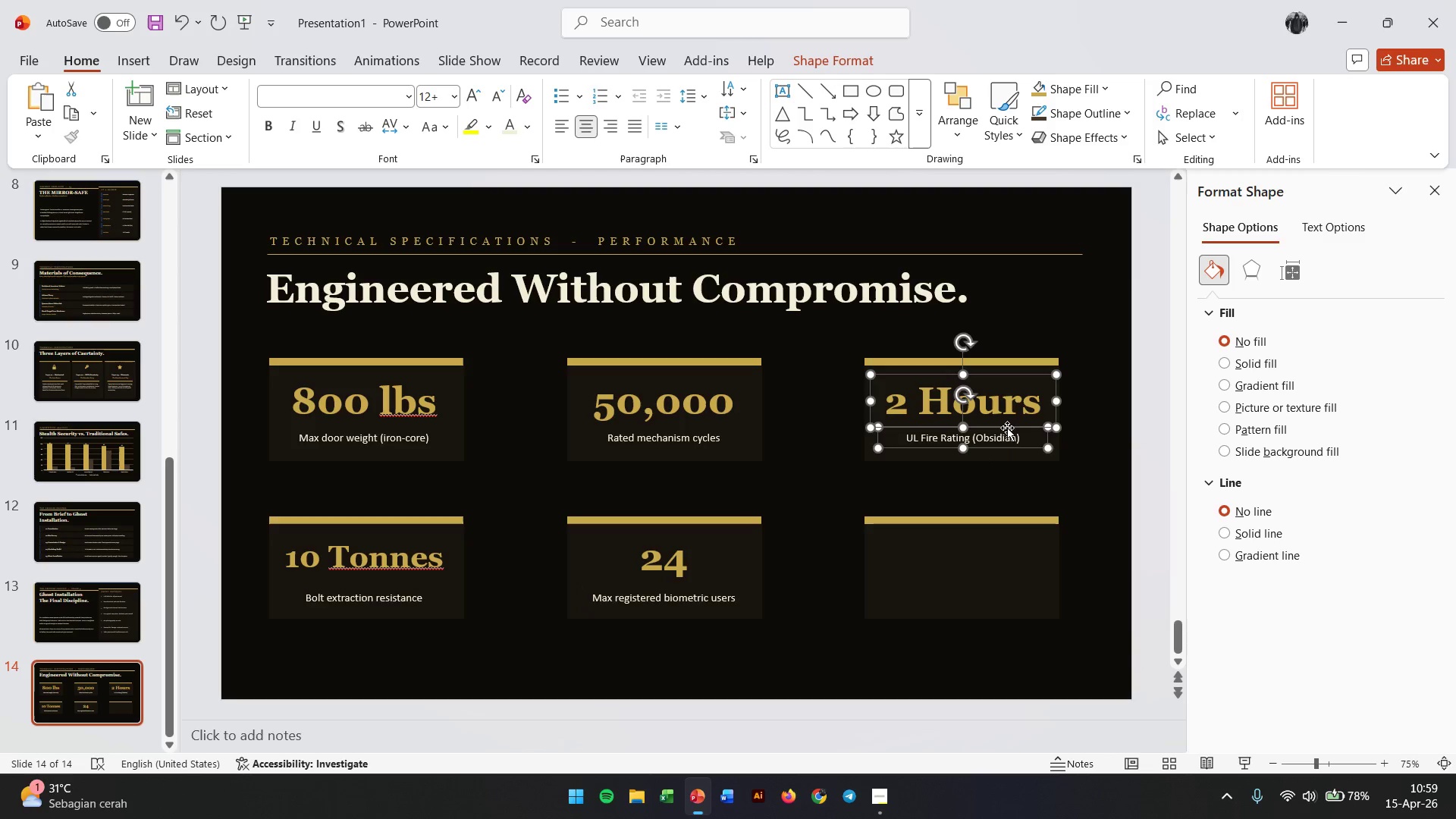 
left_click_drag(start_coordinate=[1007, 427], to_coordinate=[1001, 588])
 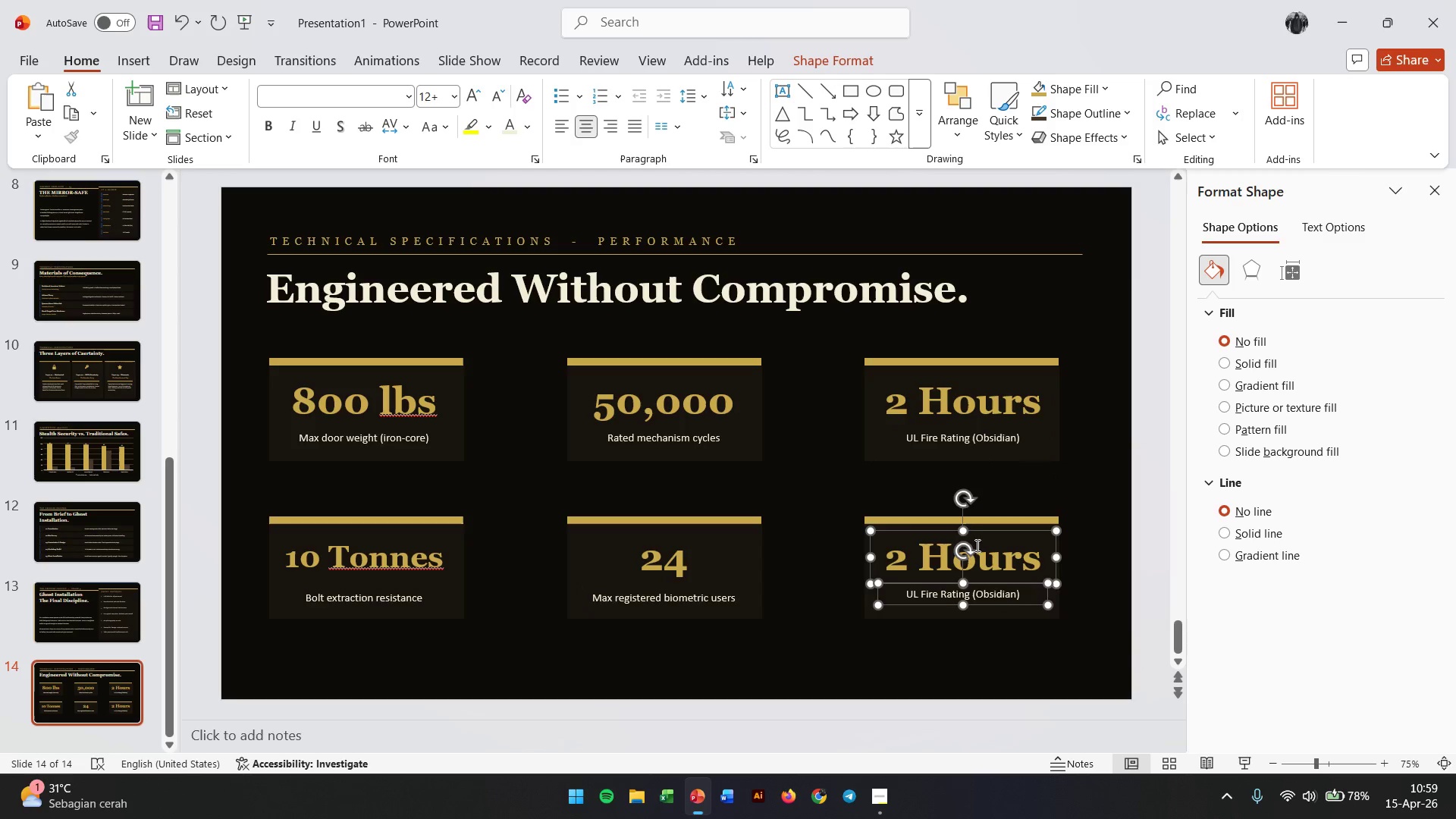 
hold_key(key=ControlLeft, duration=2.33)
 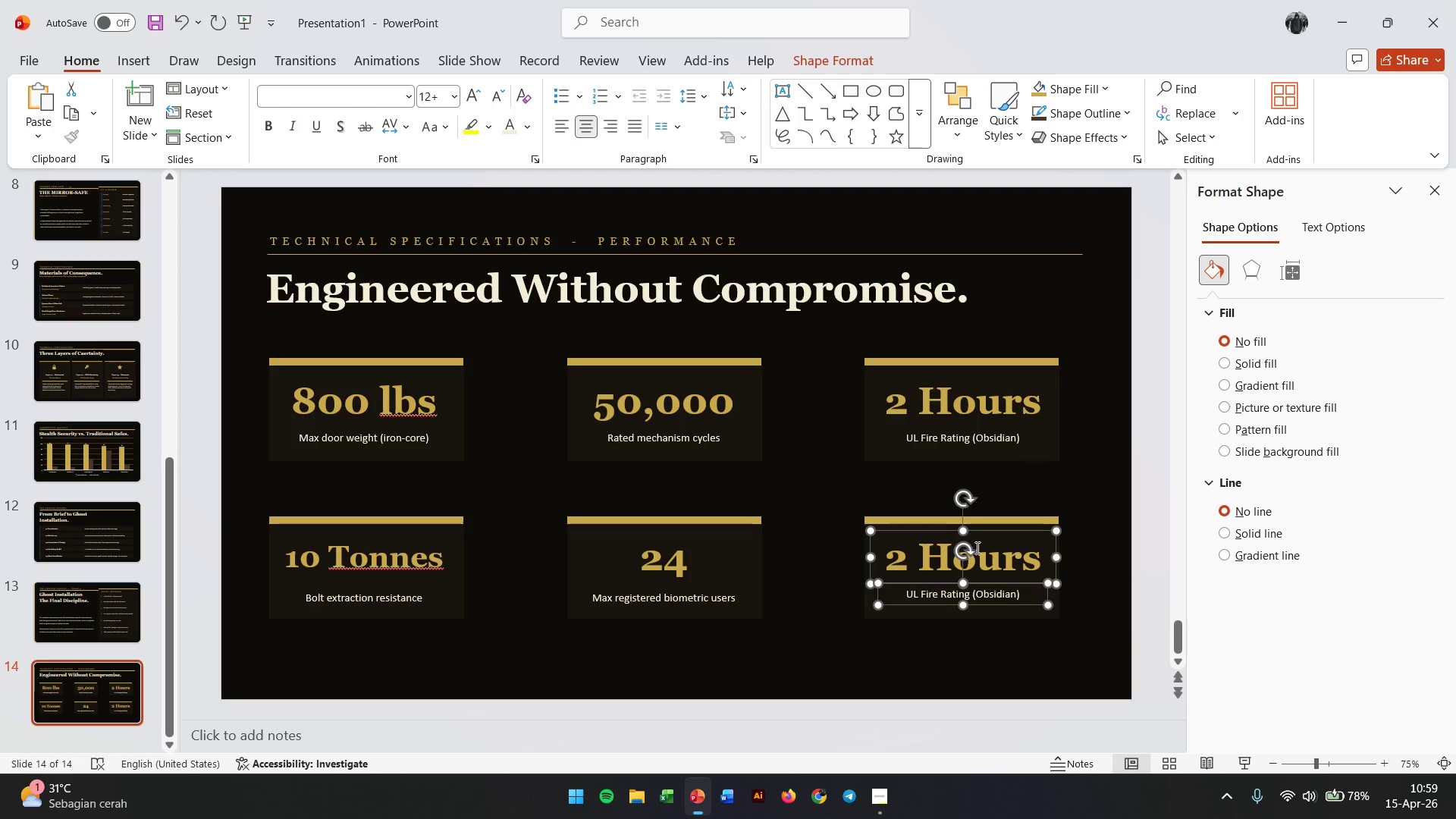 
hold_key(key=ShiftLeft, duration=1.97)
 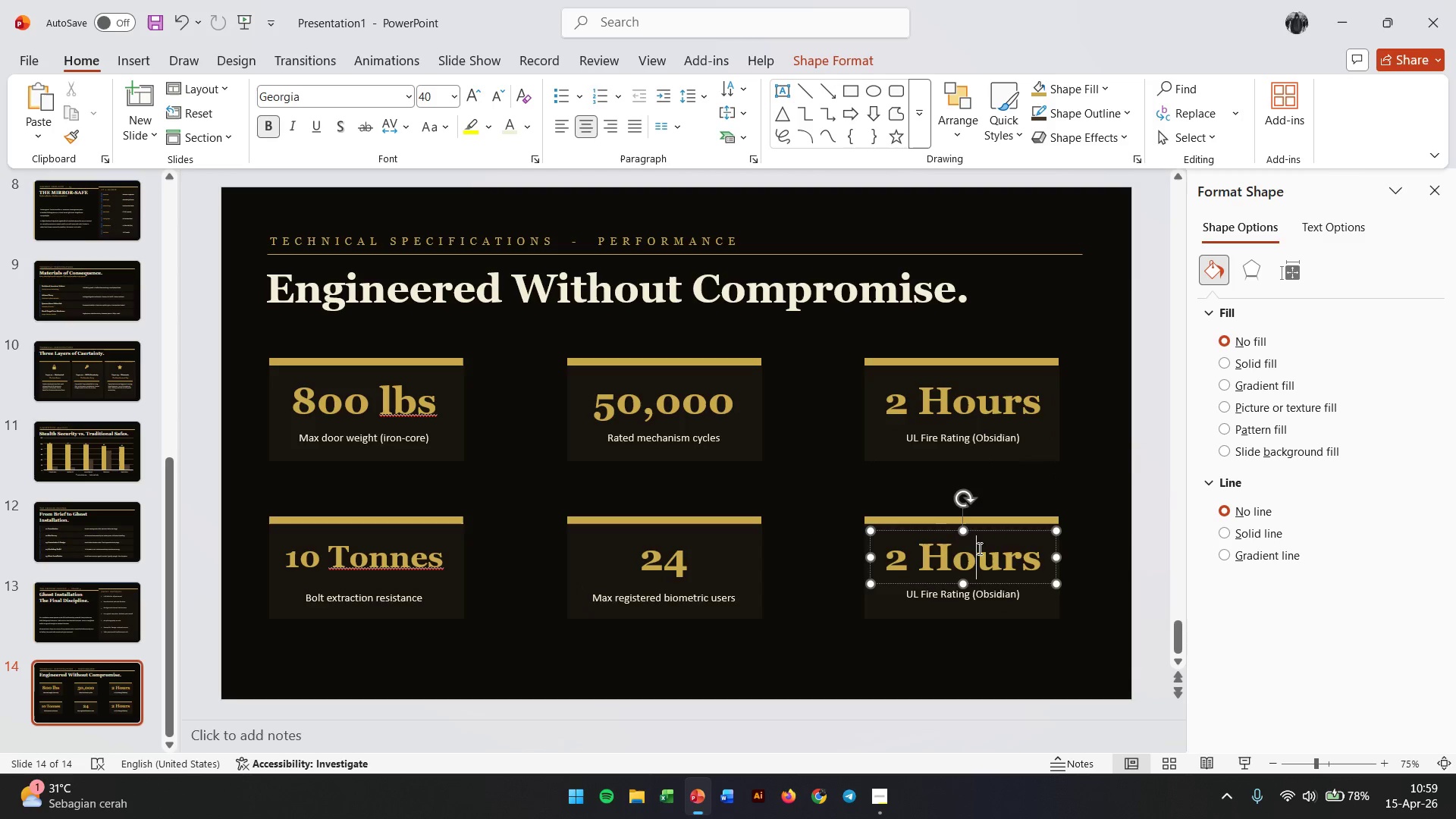 
double_click([978, 548])
 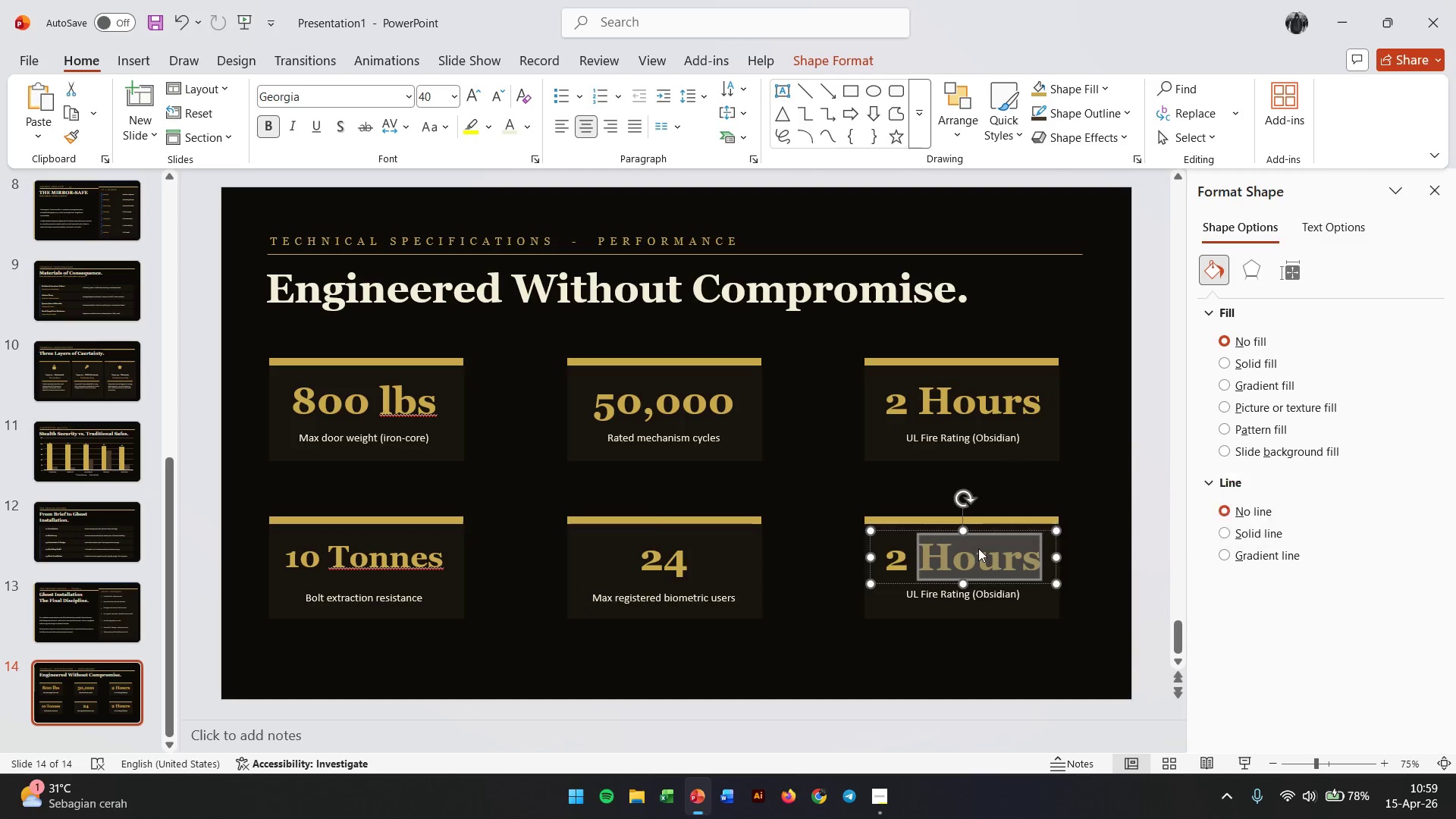 
triple_click([978, 548])
 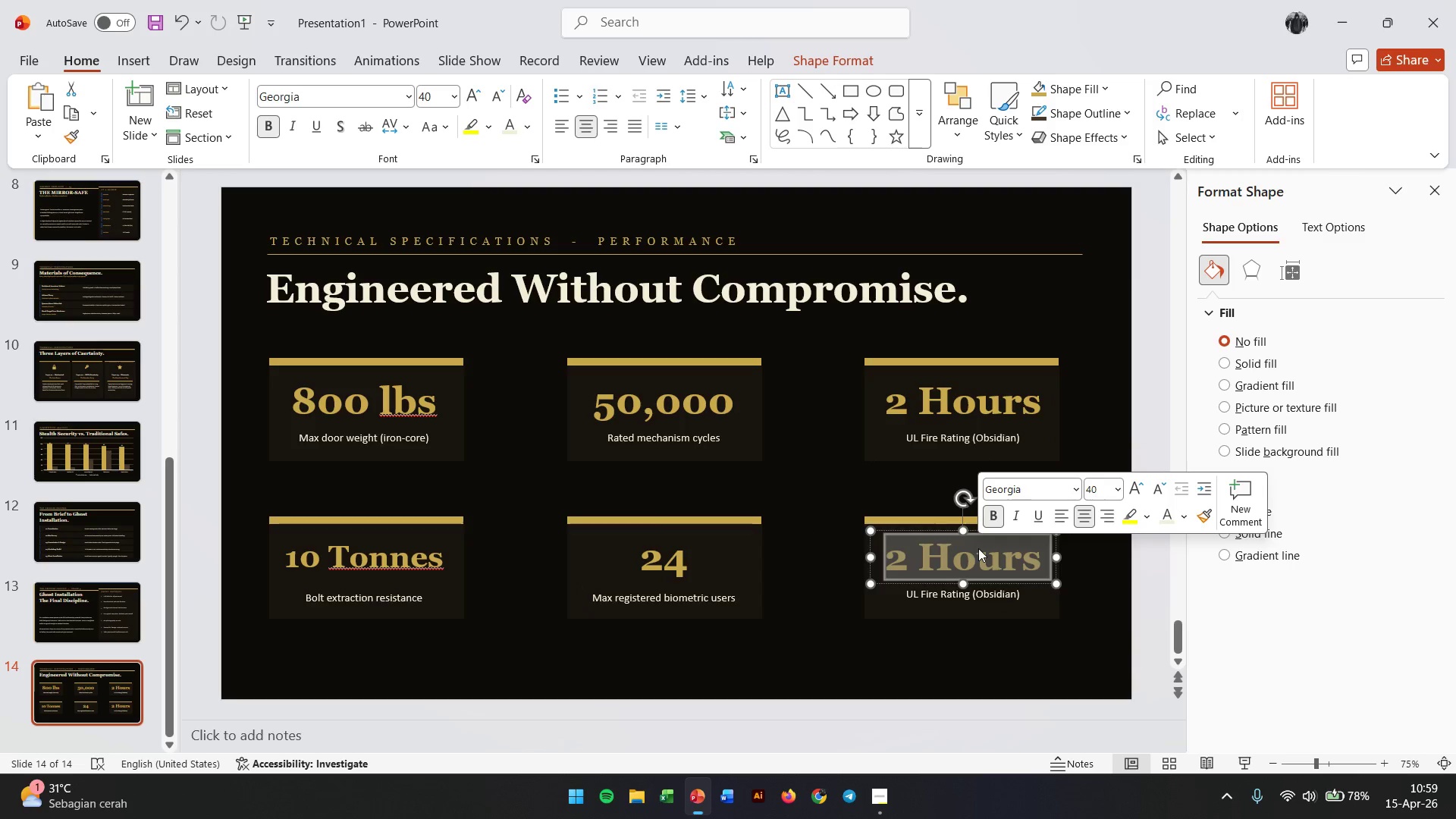 
type(300 yr)
 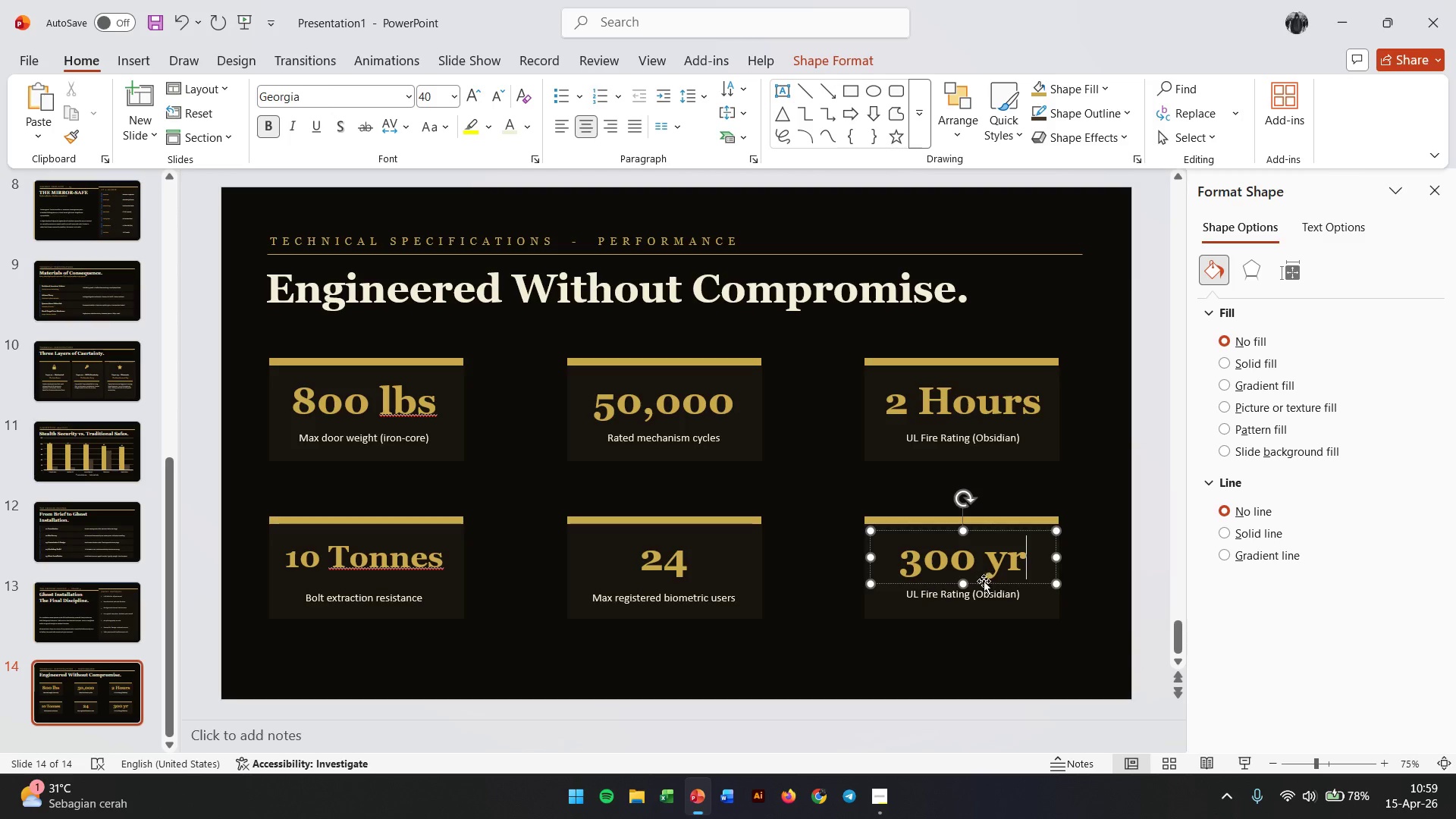 
double_click([984, 593])
 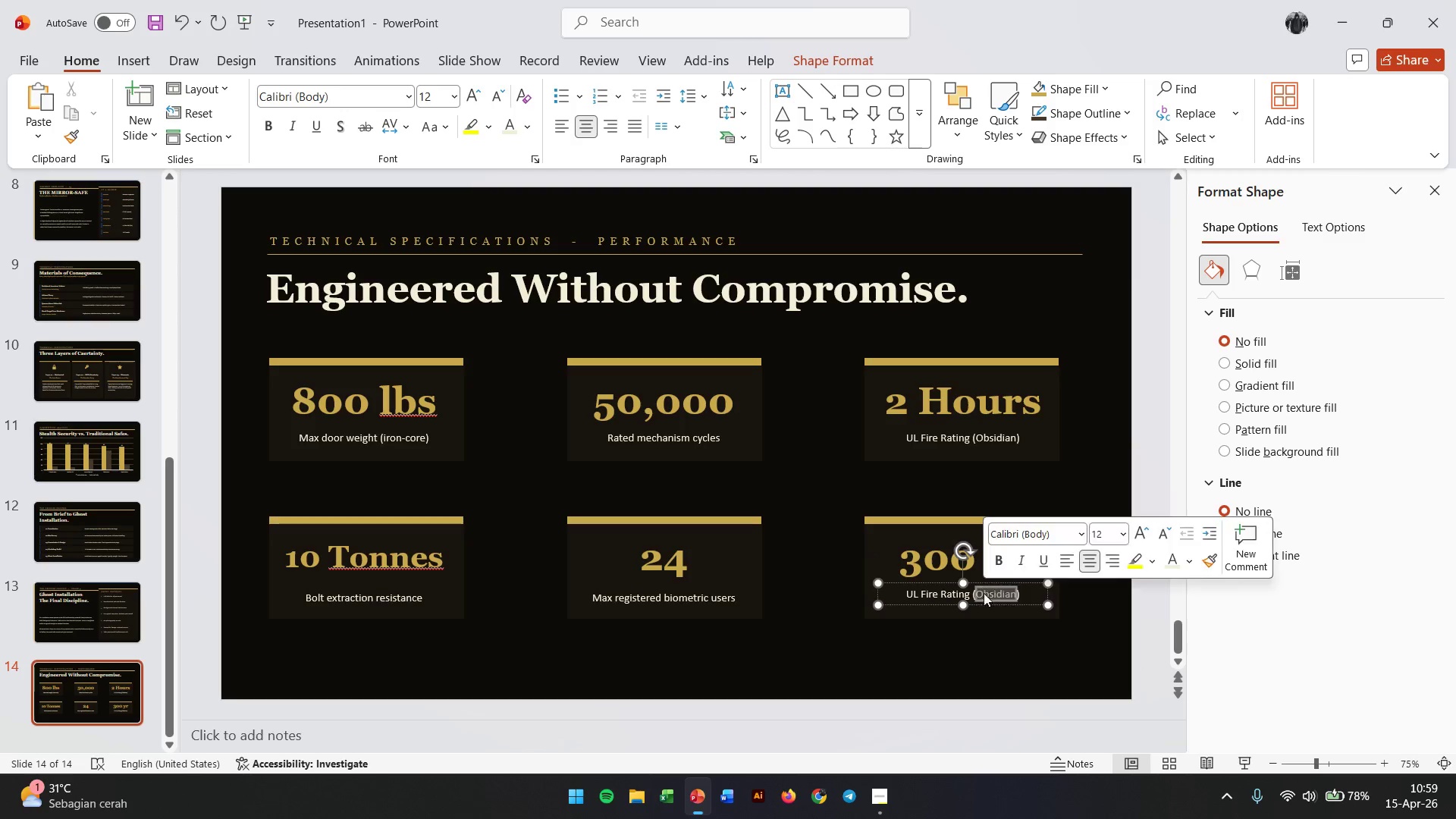 
triple_click([984, 593])
 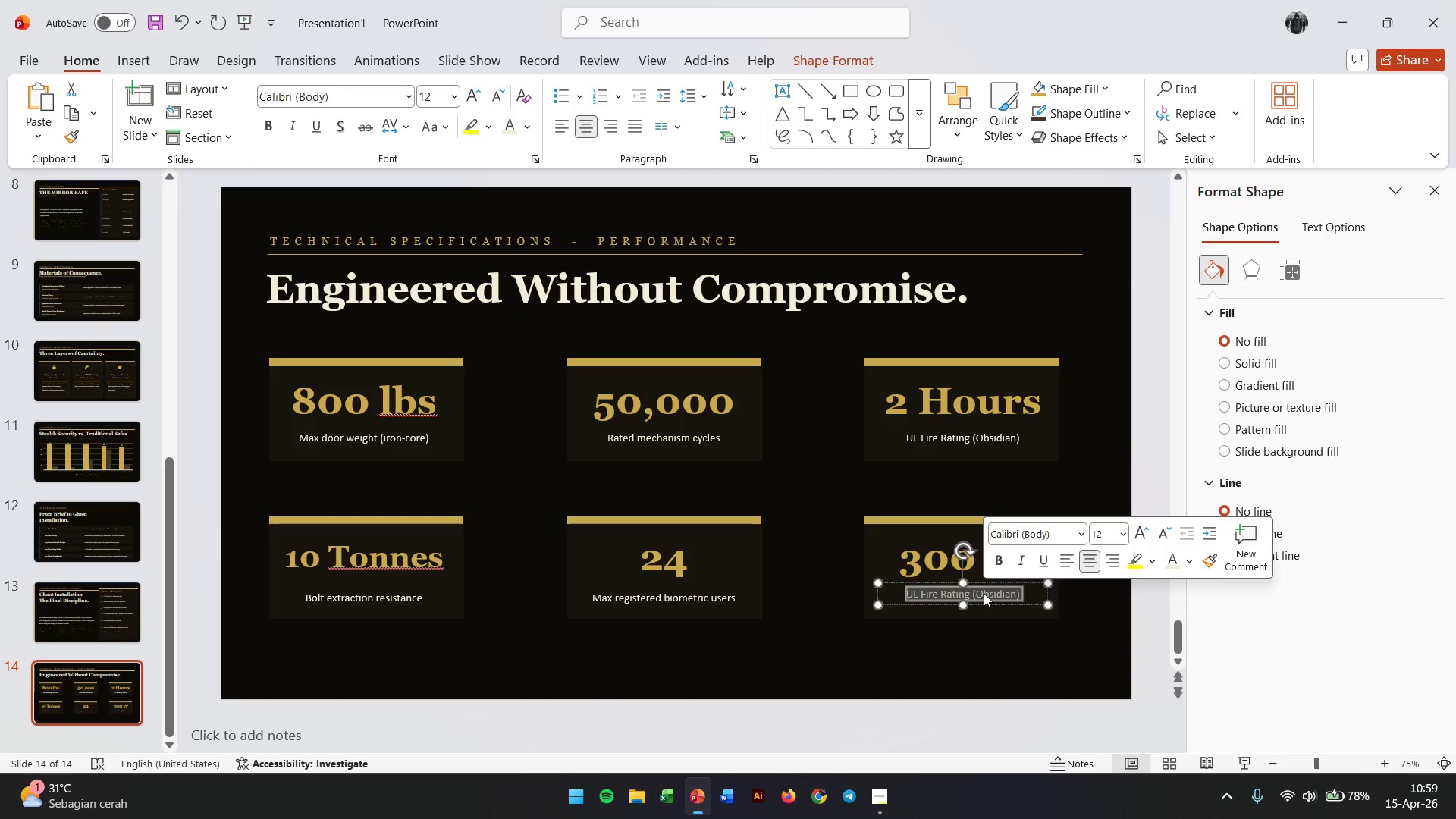 
type(Avg. timber agwe)
key(Backspace)
key(Backspace)
type(e (walnut))
 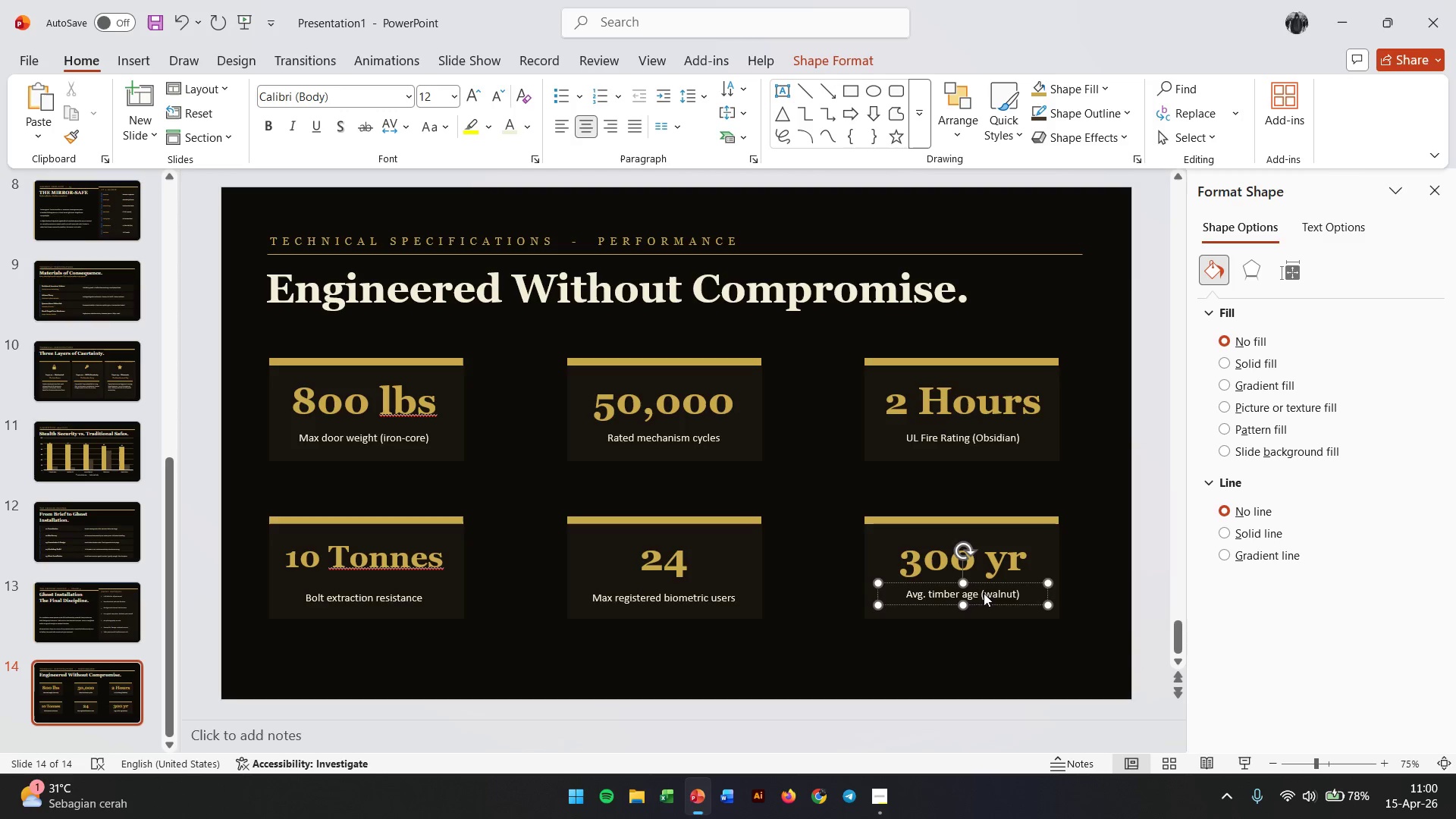 
wait(8.92)
 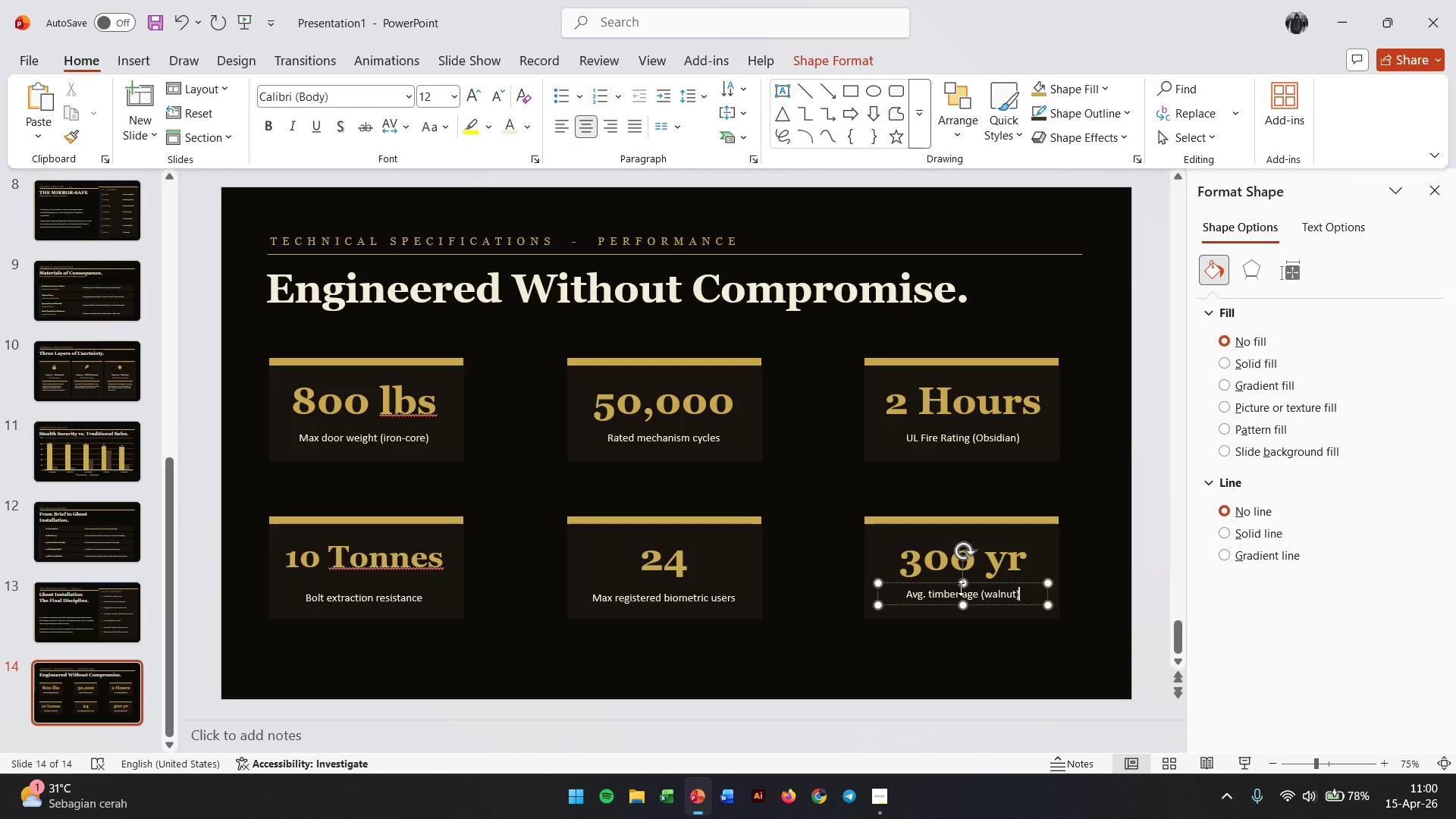 
scroll: coordinate [102, 520], scroll_direction: down, amount: 4.0
 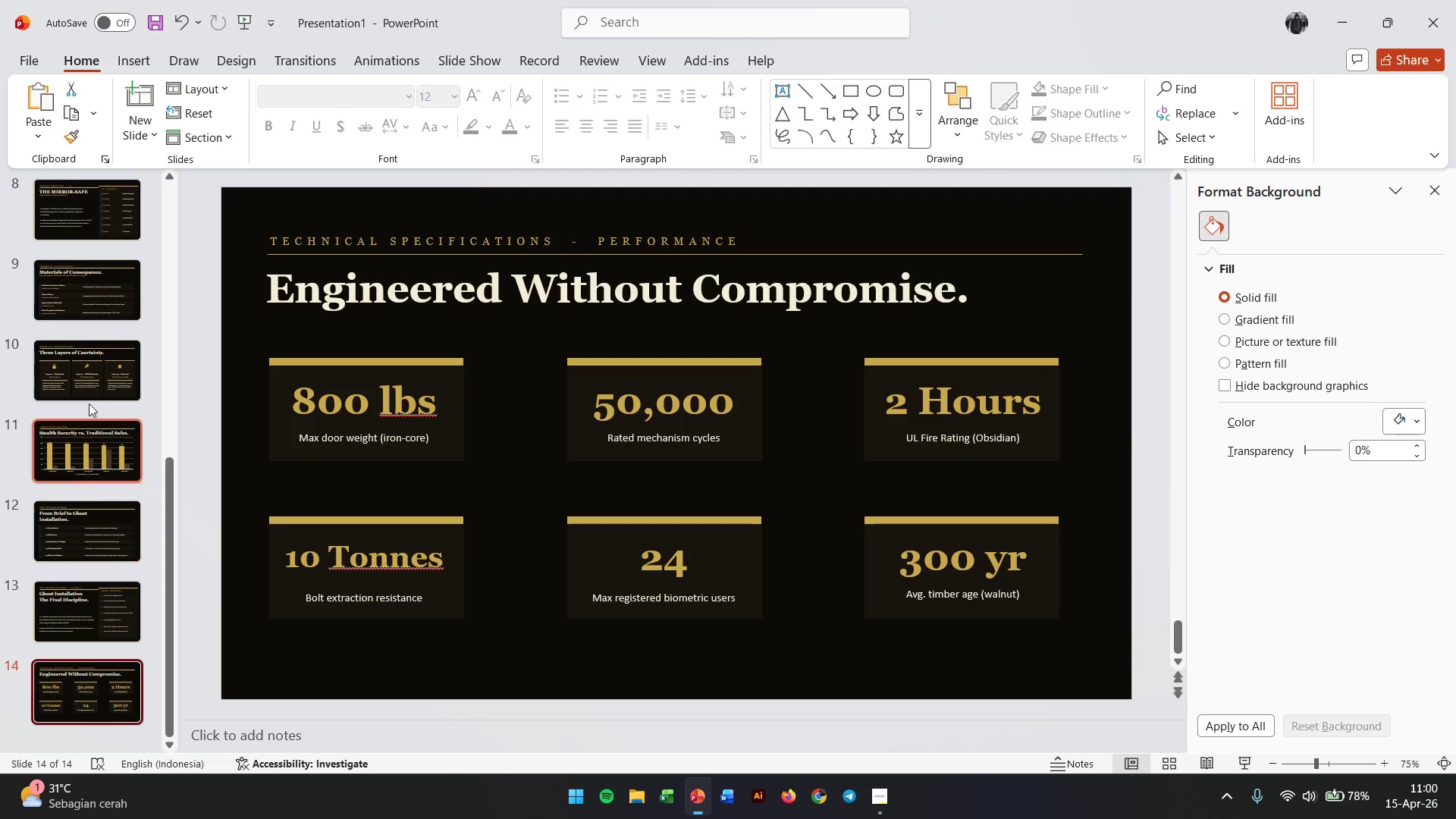 
left_click([84, 384])
 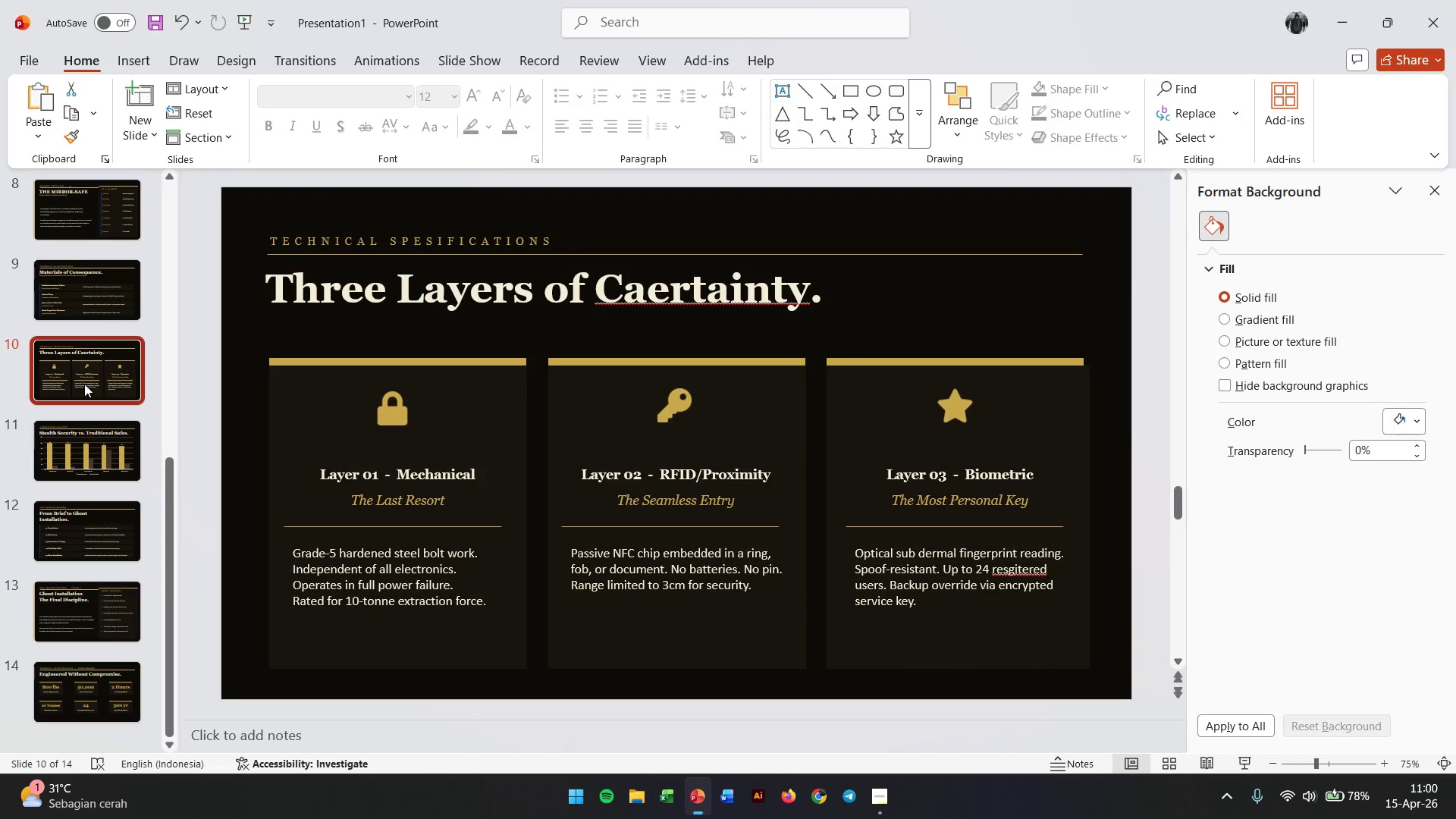 
right_click([84, 384])
 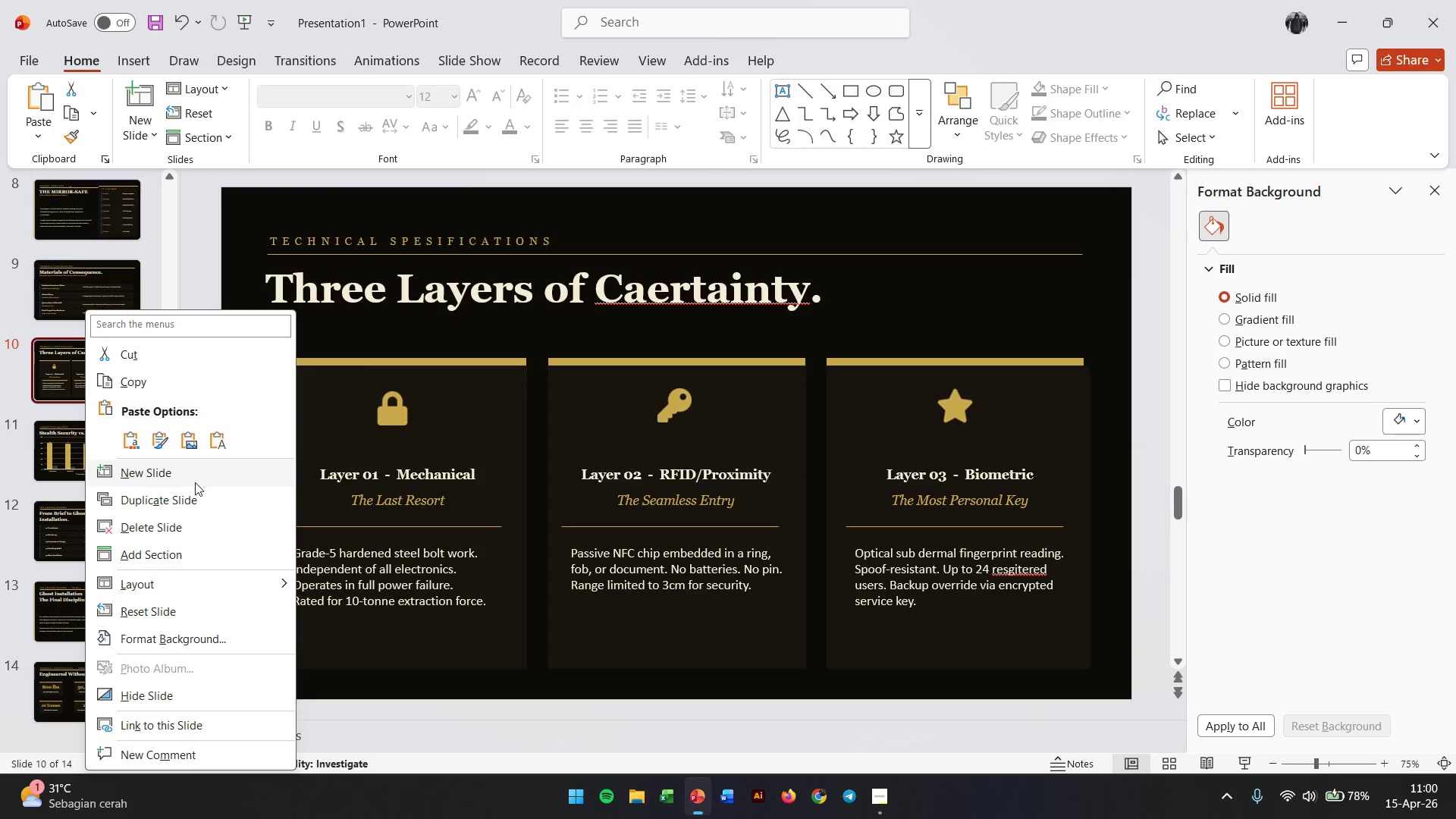 
left_click([191, 499])
 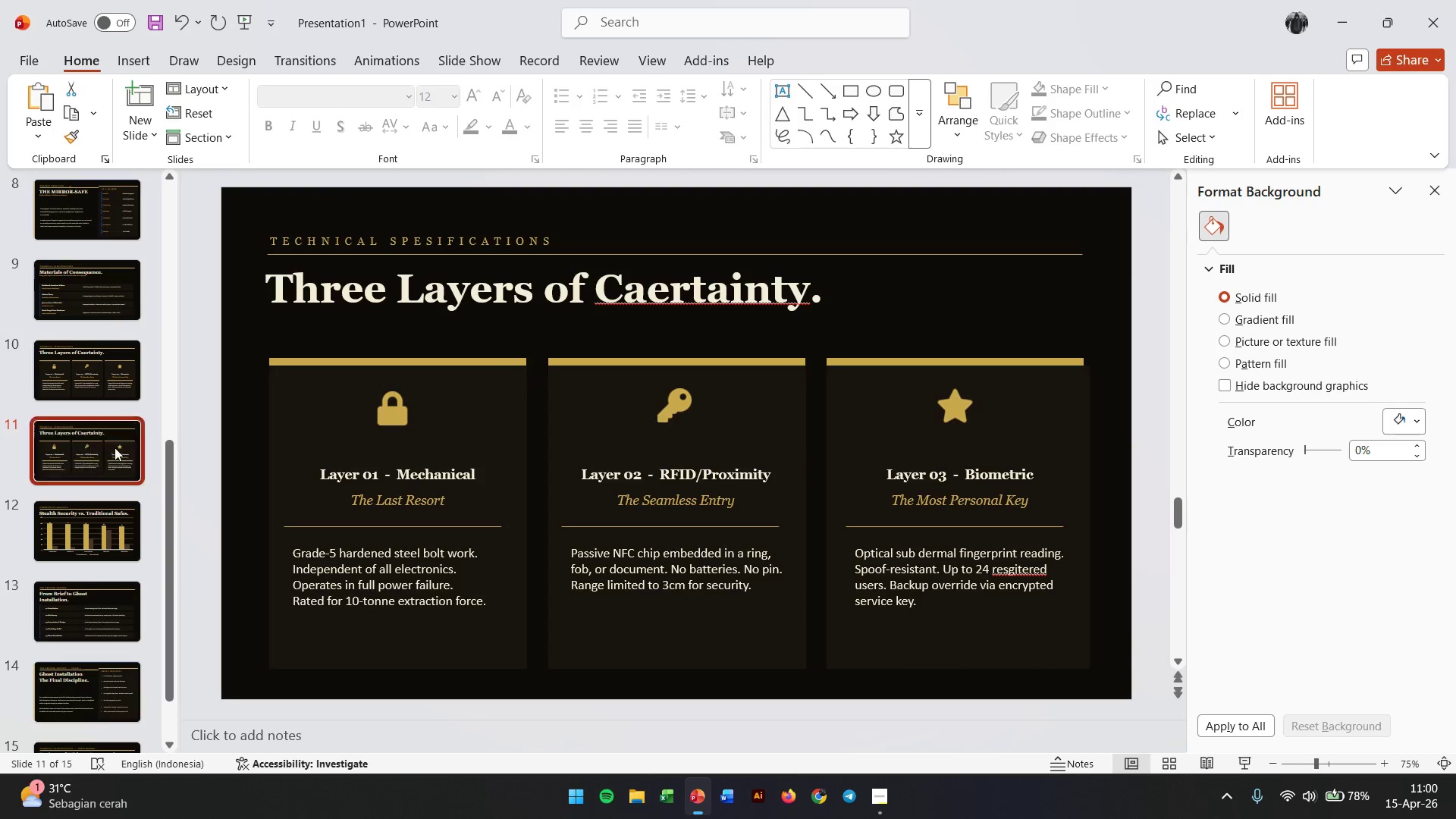 
left_click_drag(start_coordinate=[114, 453], to_coordinate=[115, 698])
 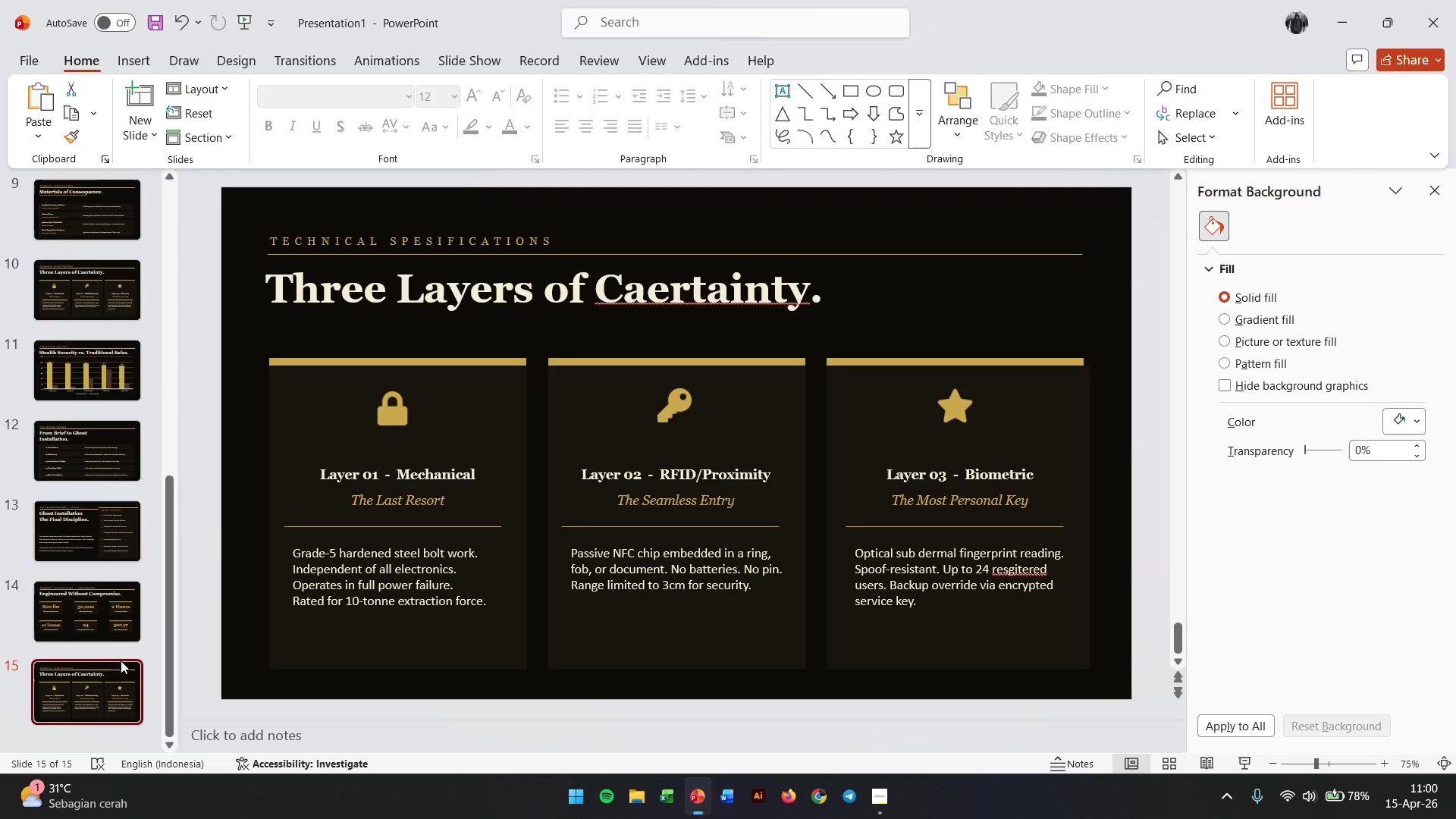 
left_click([118, 687])
 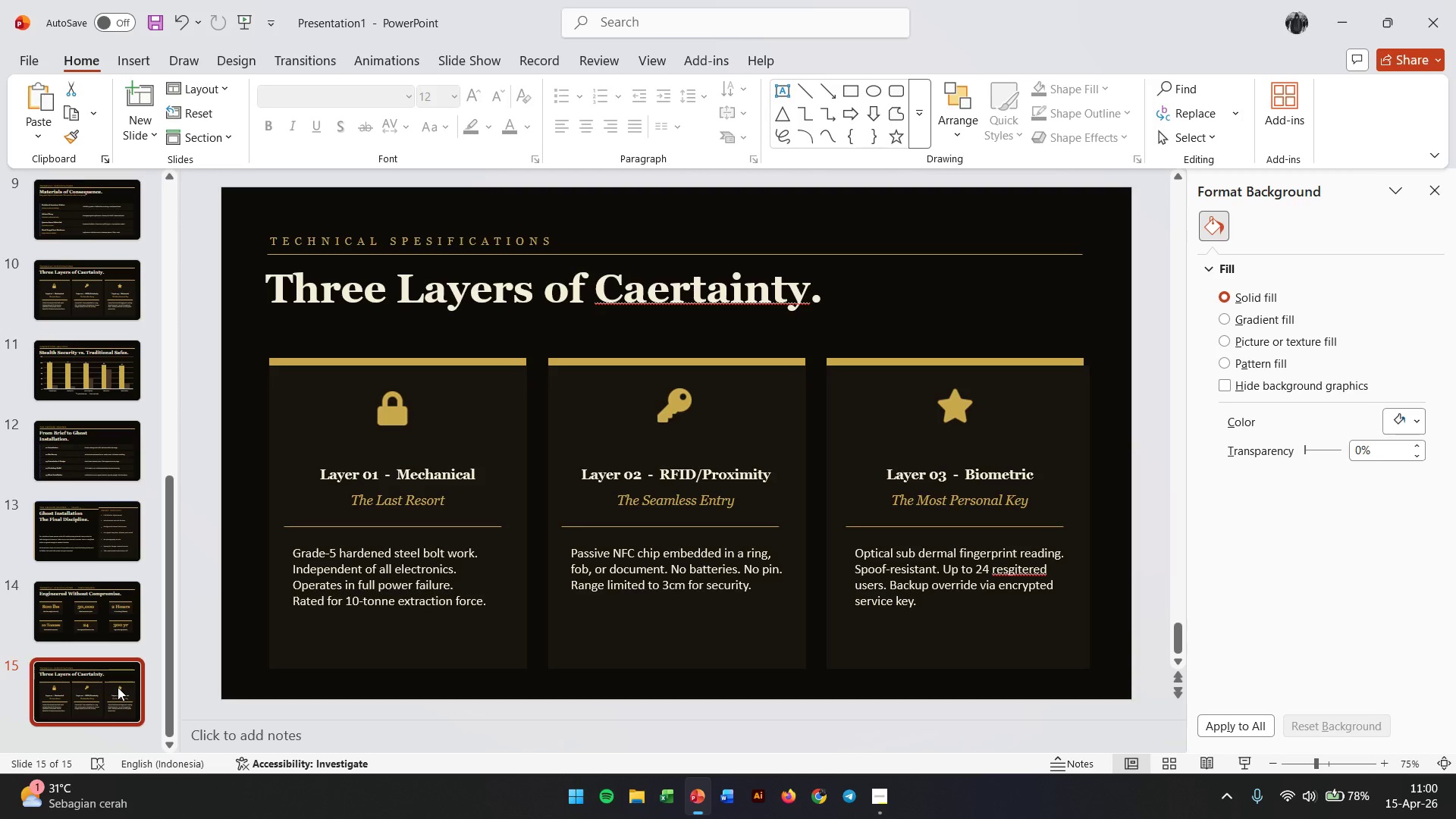 
scroll: coordinate [121, 661], scroll_direction: down, amount: 3.0
 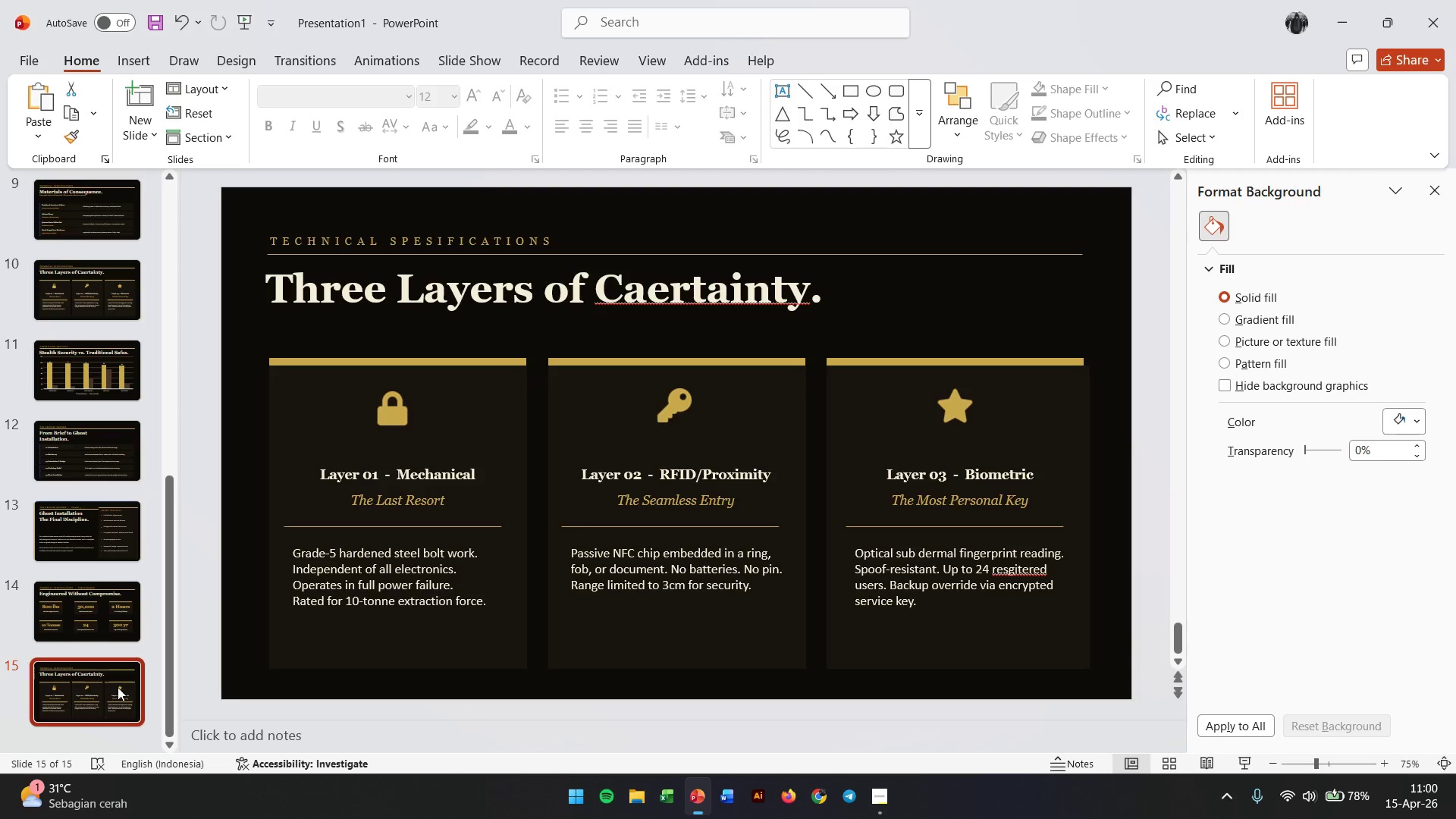 
double_click([118, 687])
 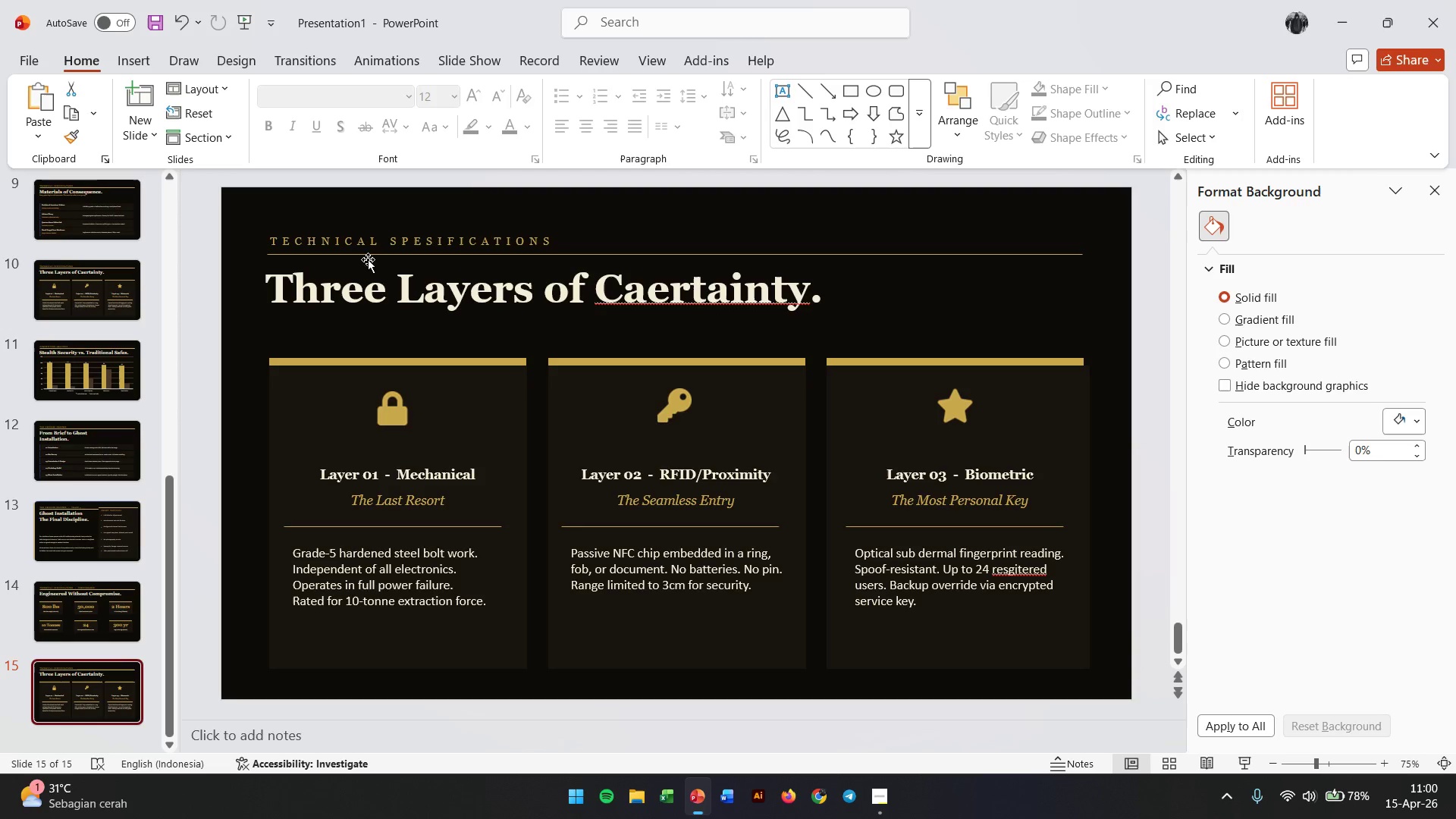 
double_click([366, 244])
 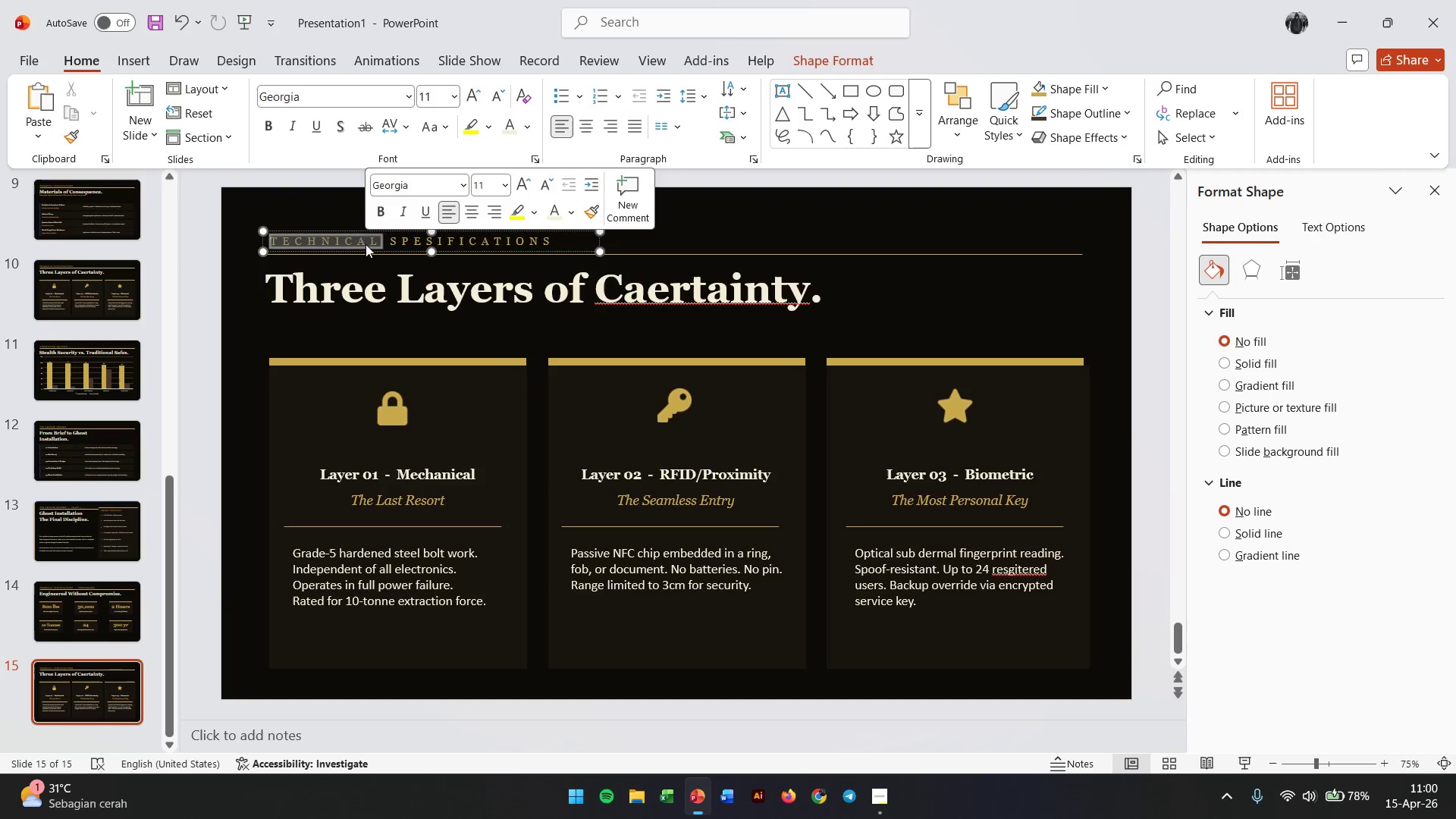 
triple_click([366, 244])
 